 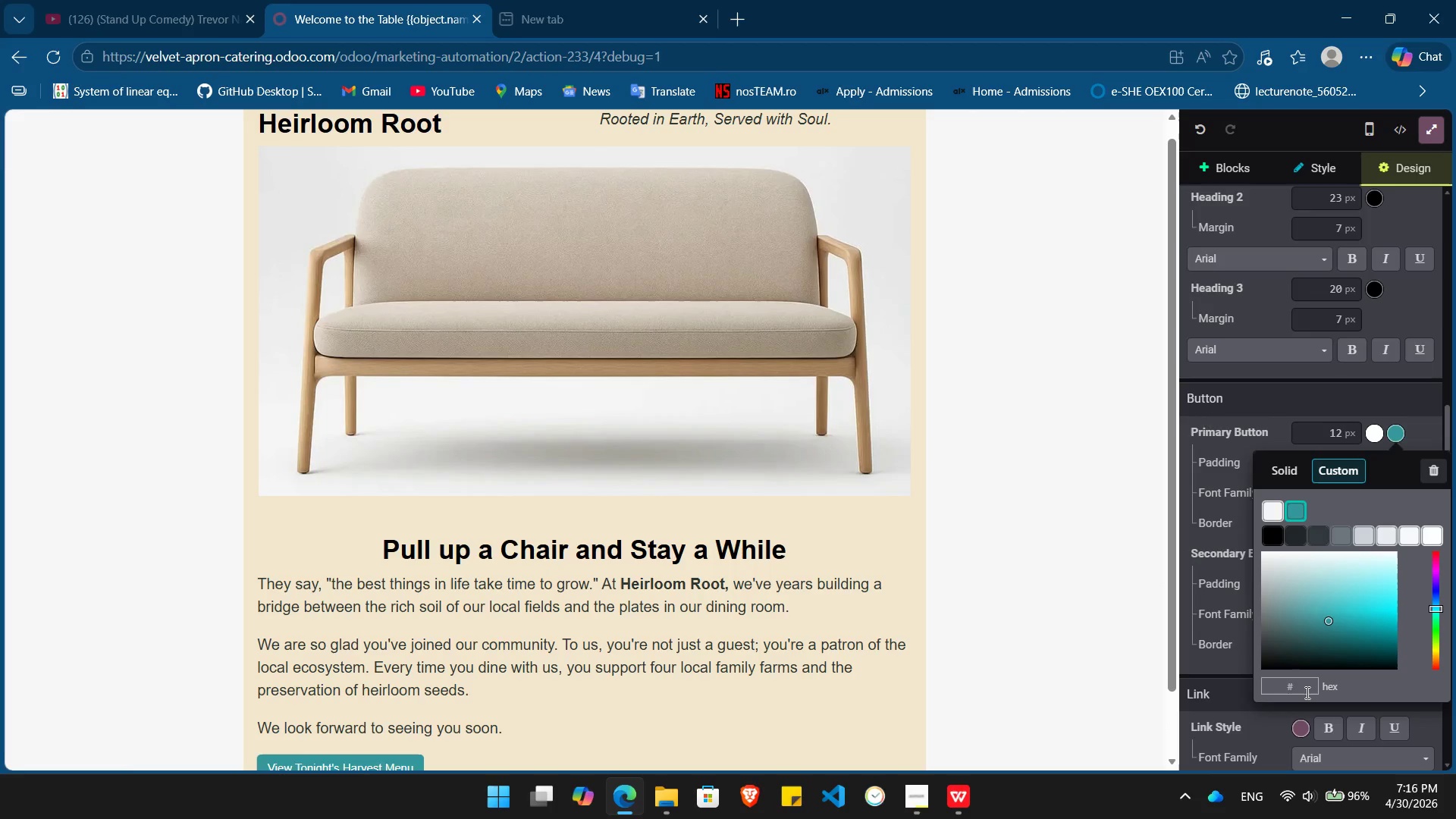 
type(8c462e)
 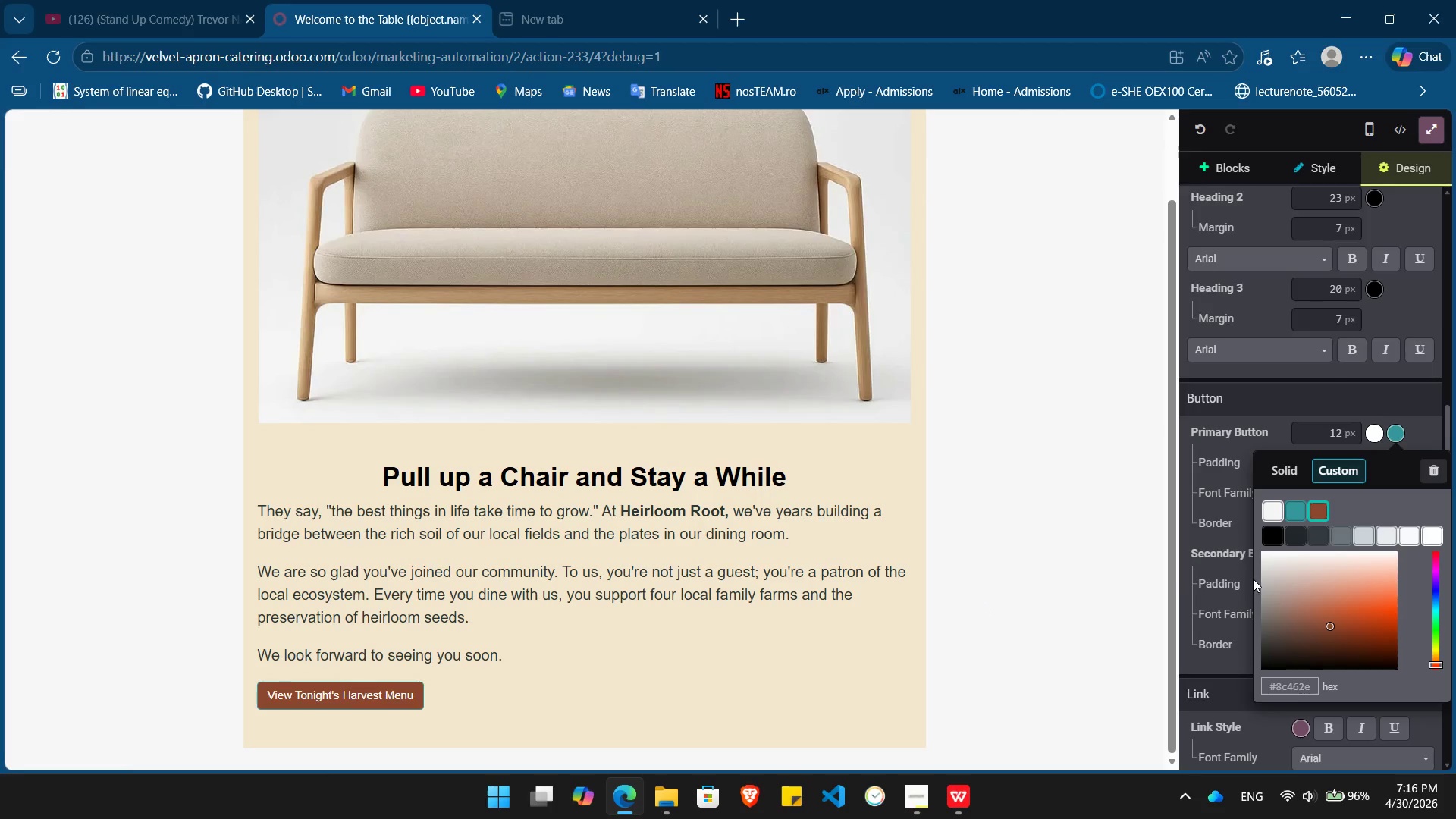 
key(Enter)
 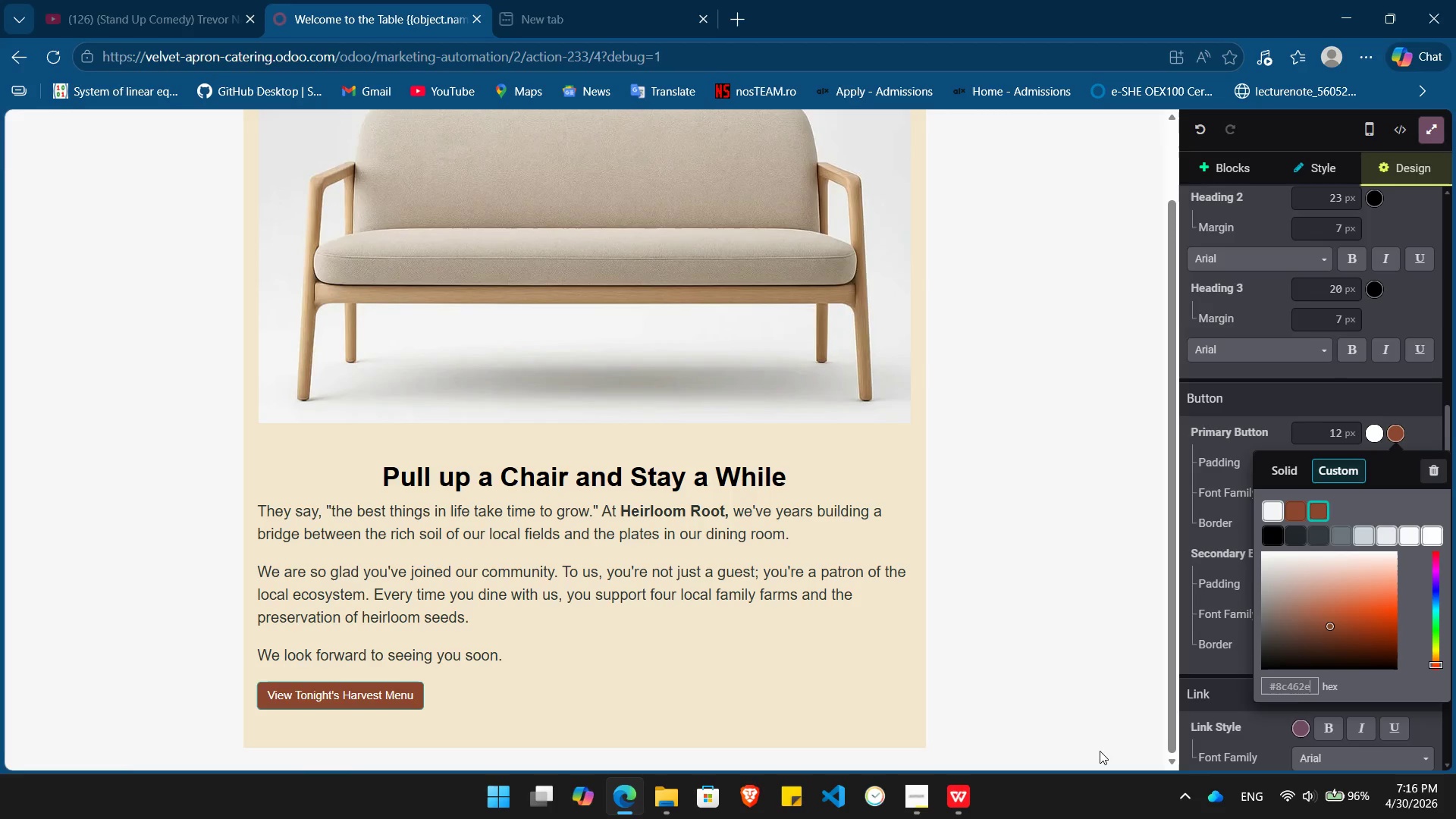 
left_click([1100, 751])
 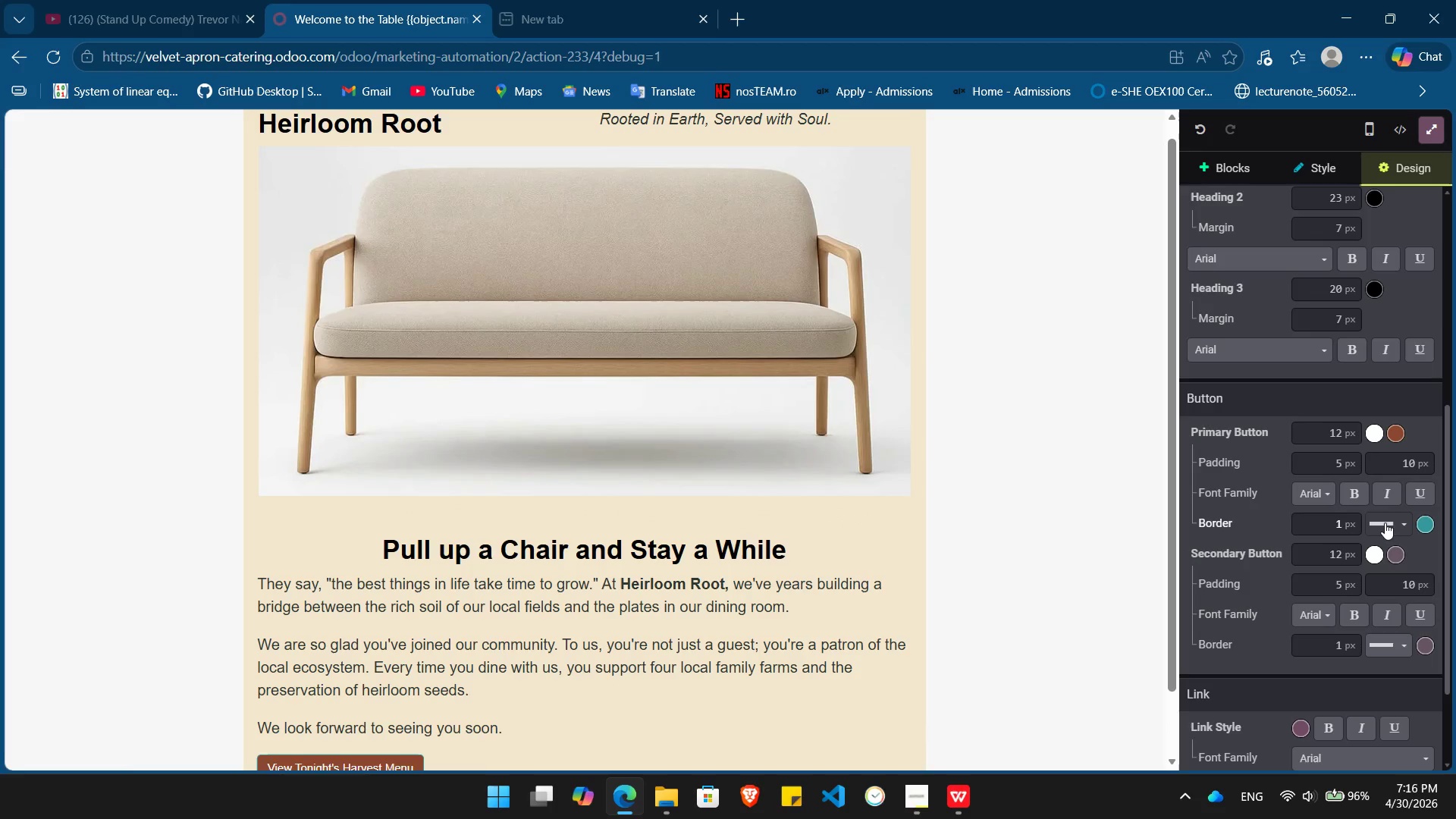 
left_click([1423, 522])
 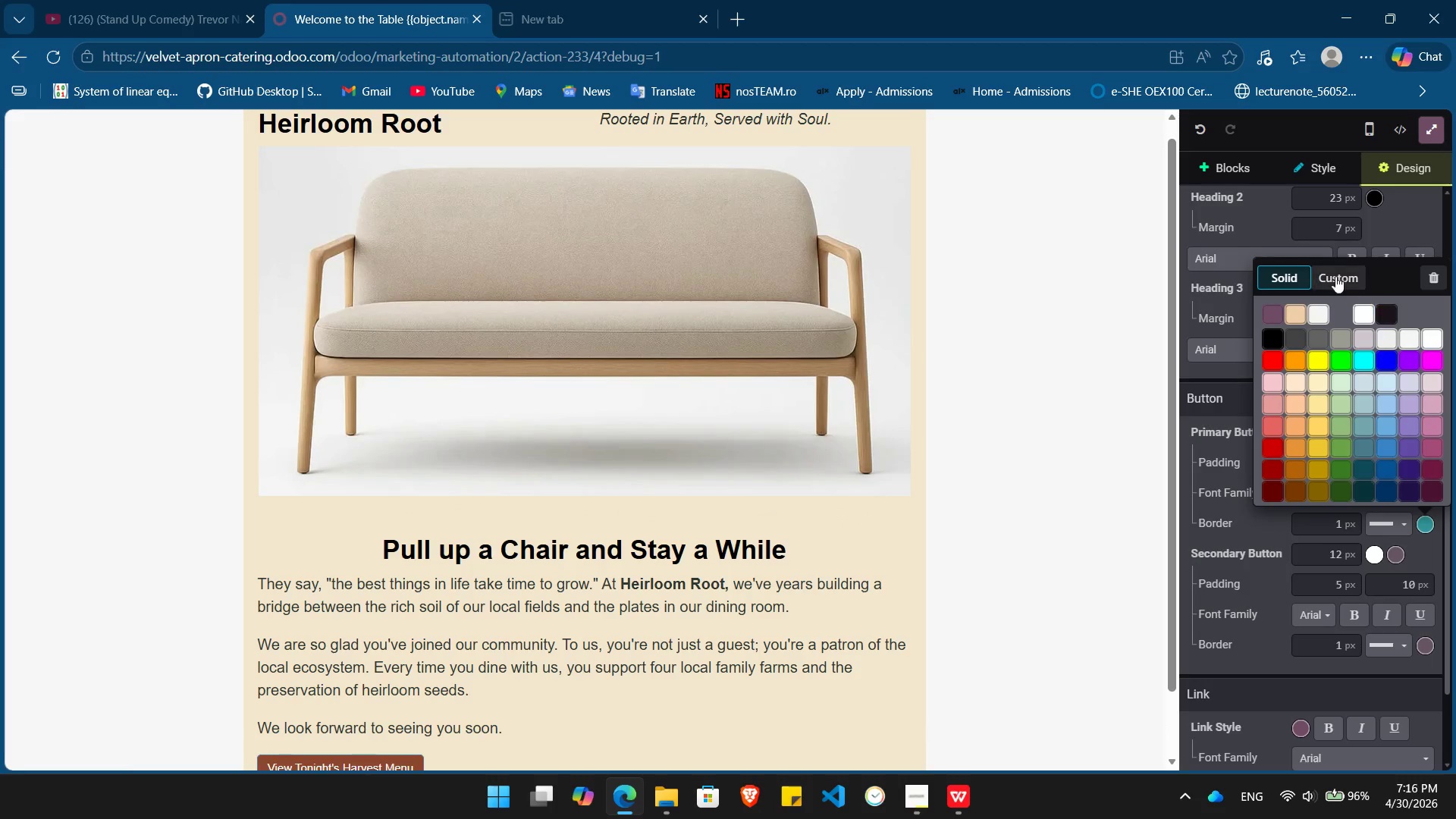 
left_click([1332, 272])
 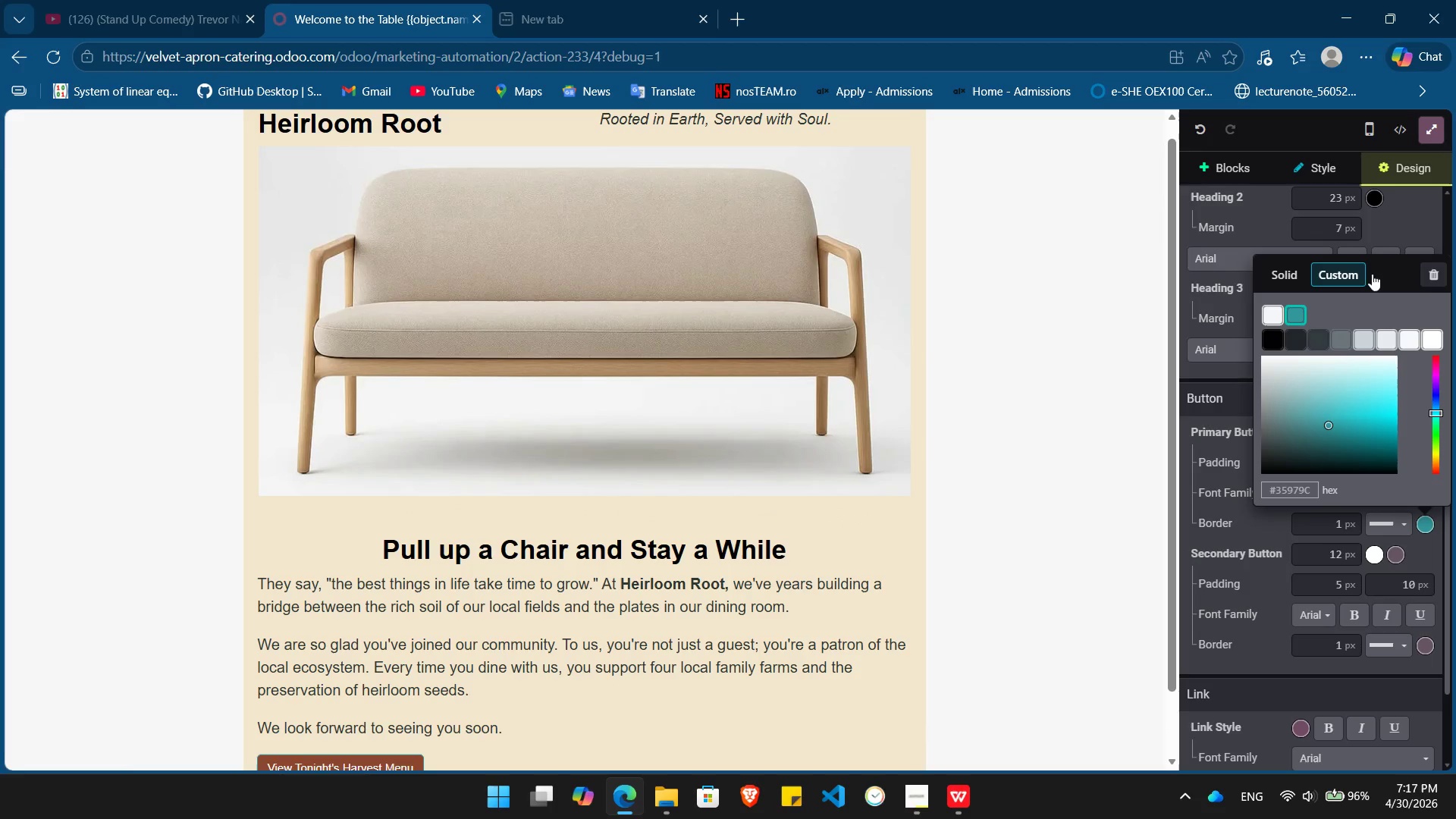 
left_click([1436, 277])
 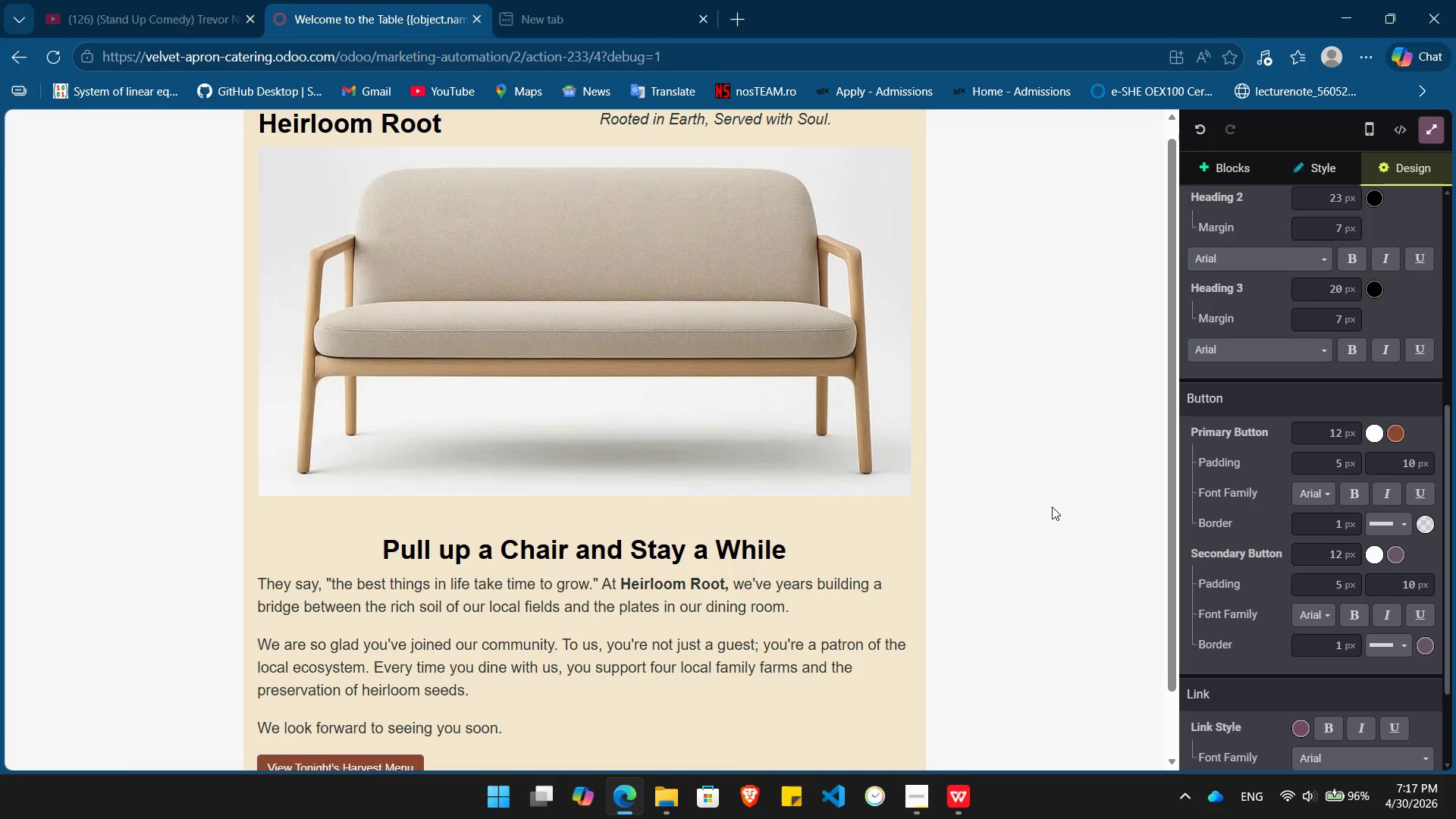 
left_click([1052, 507])
 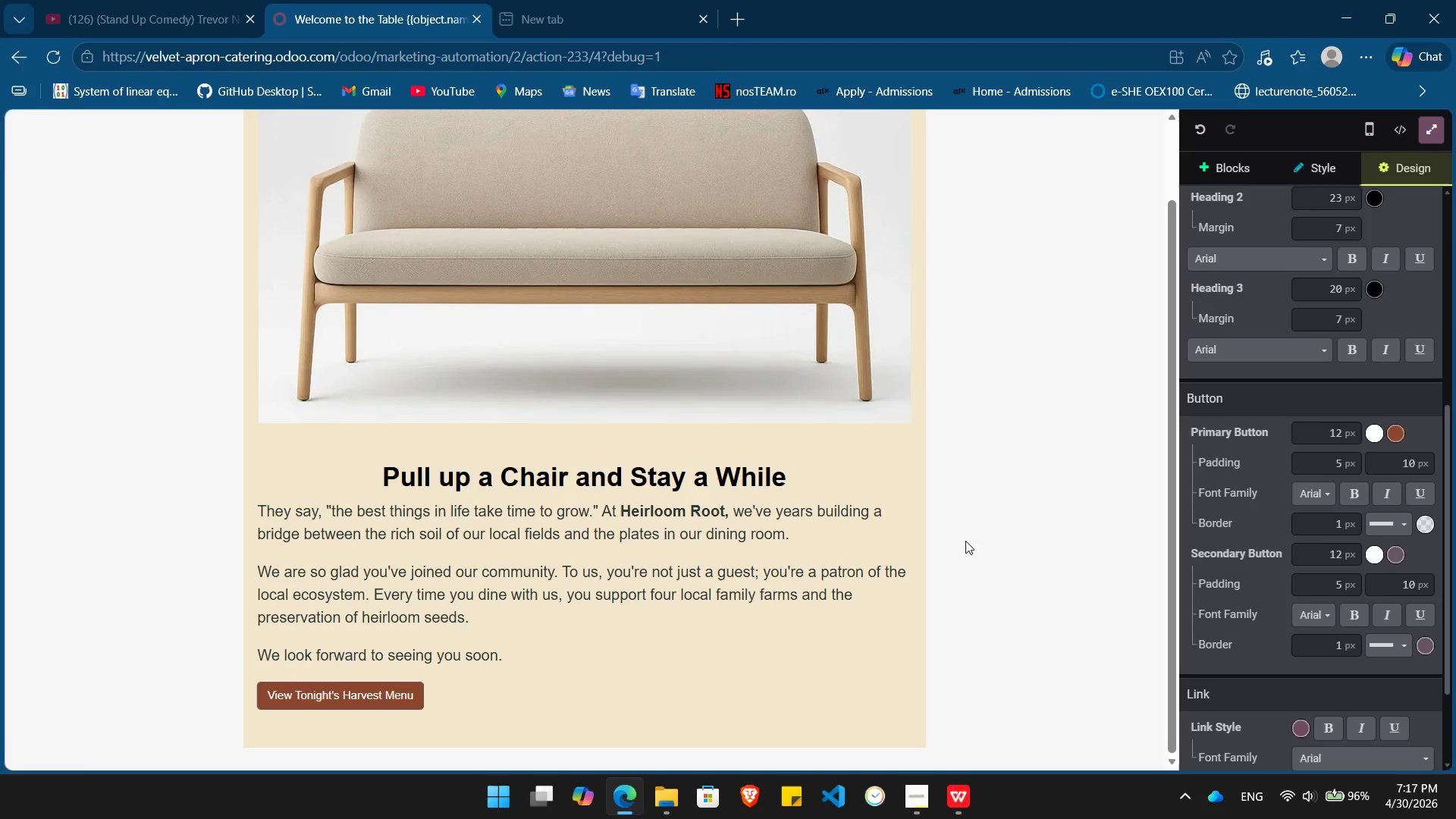 
wait(5.89)
 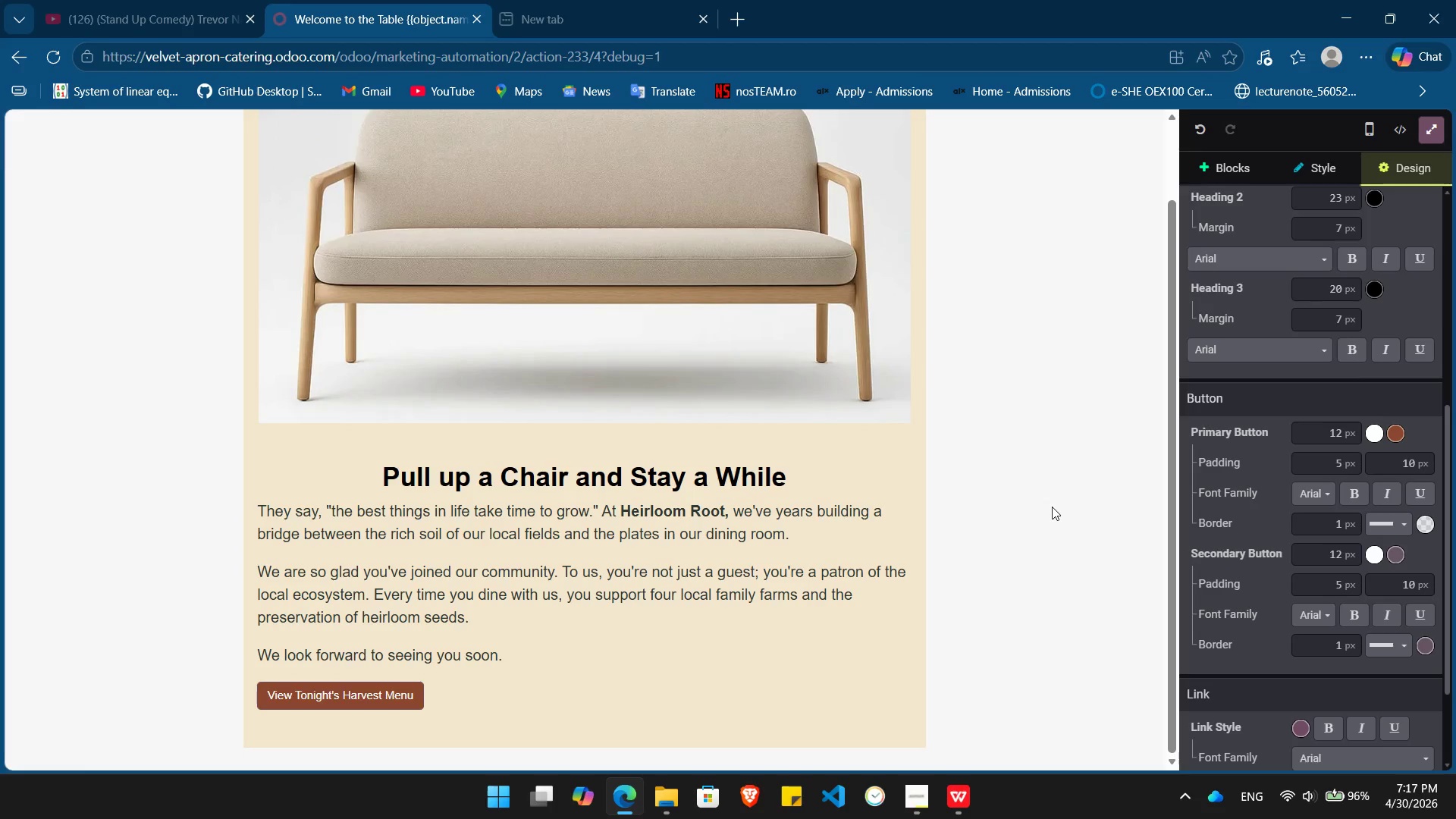 
left_click([1360, 493])
 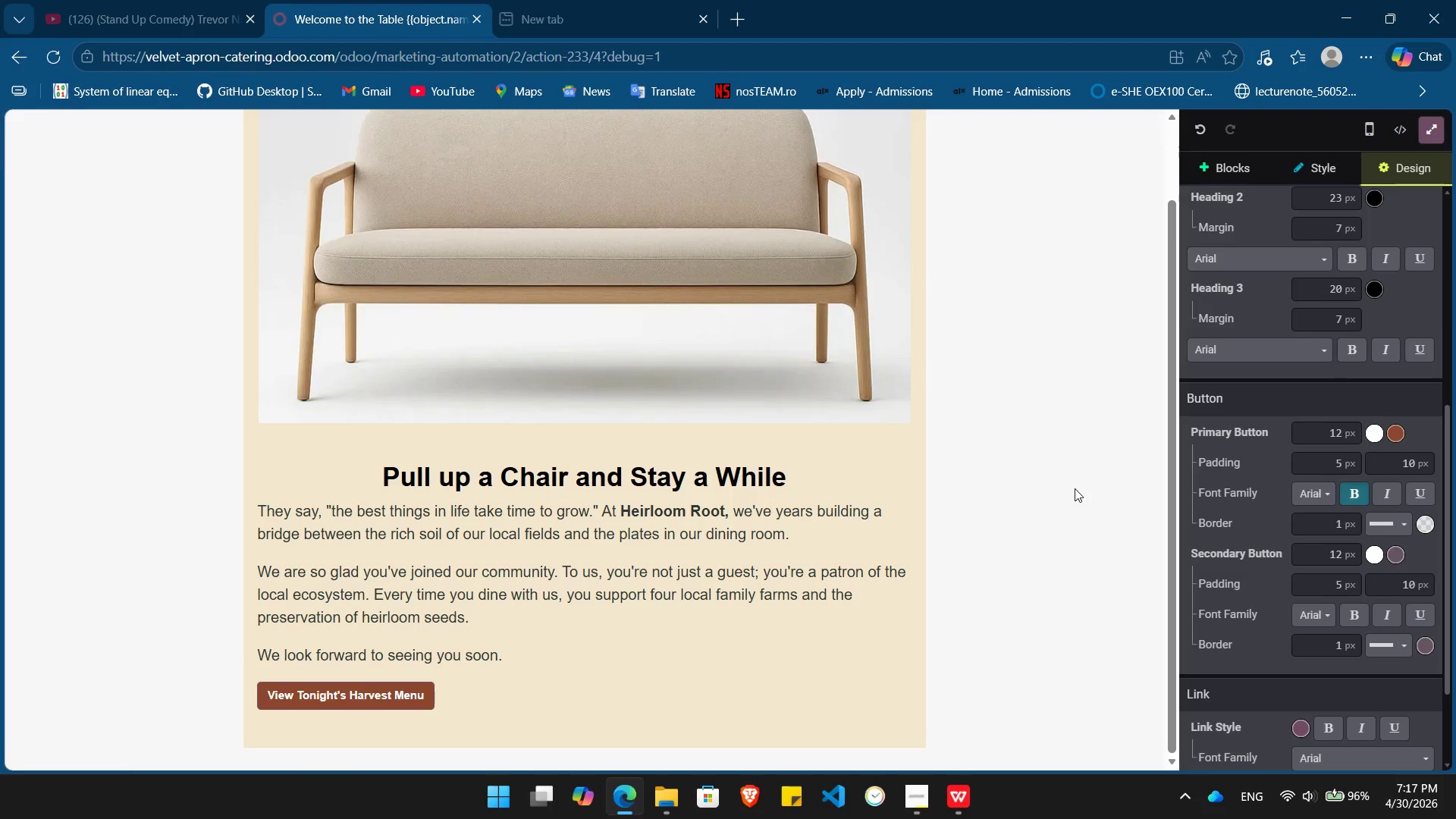 
wait(10.7)
 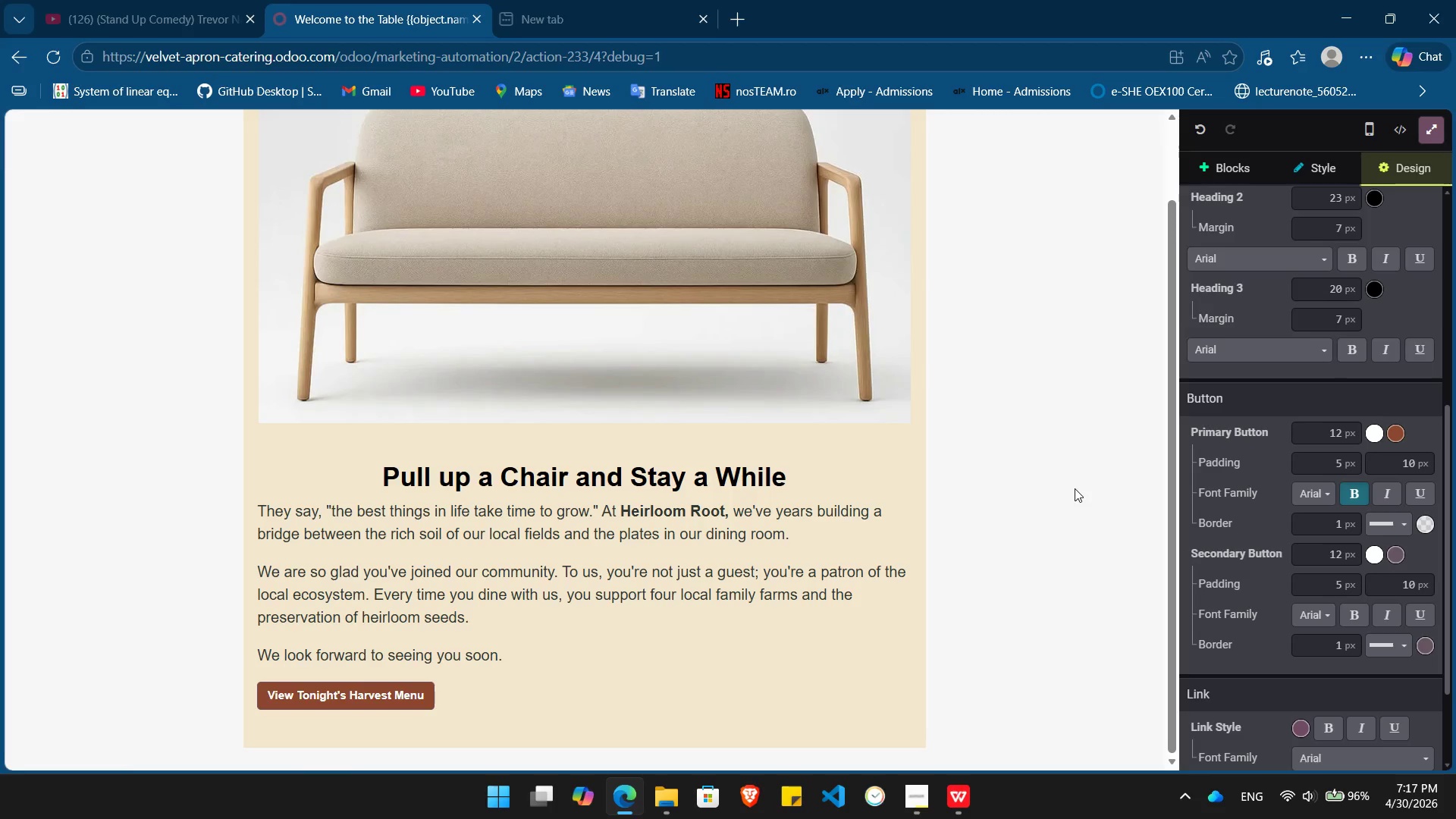 
left_click([1377, 249])
 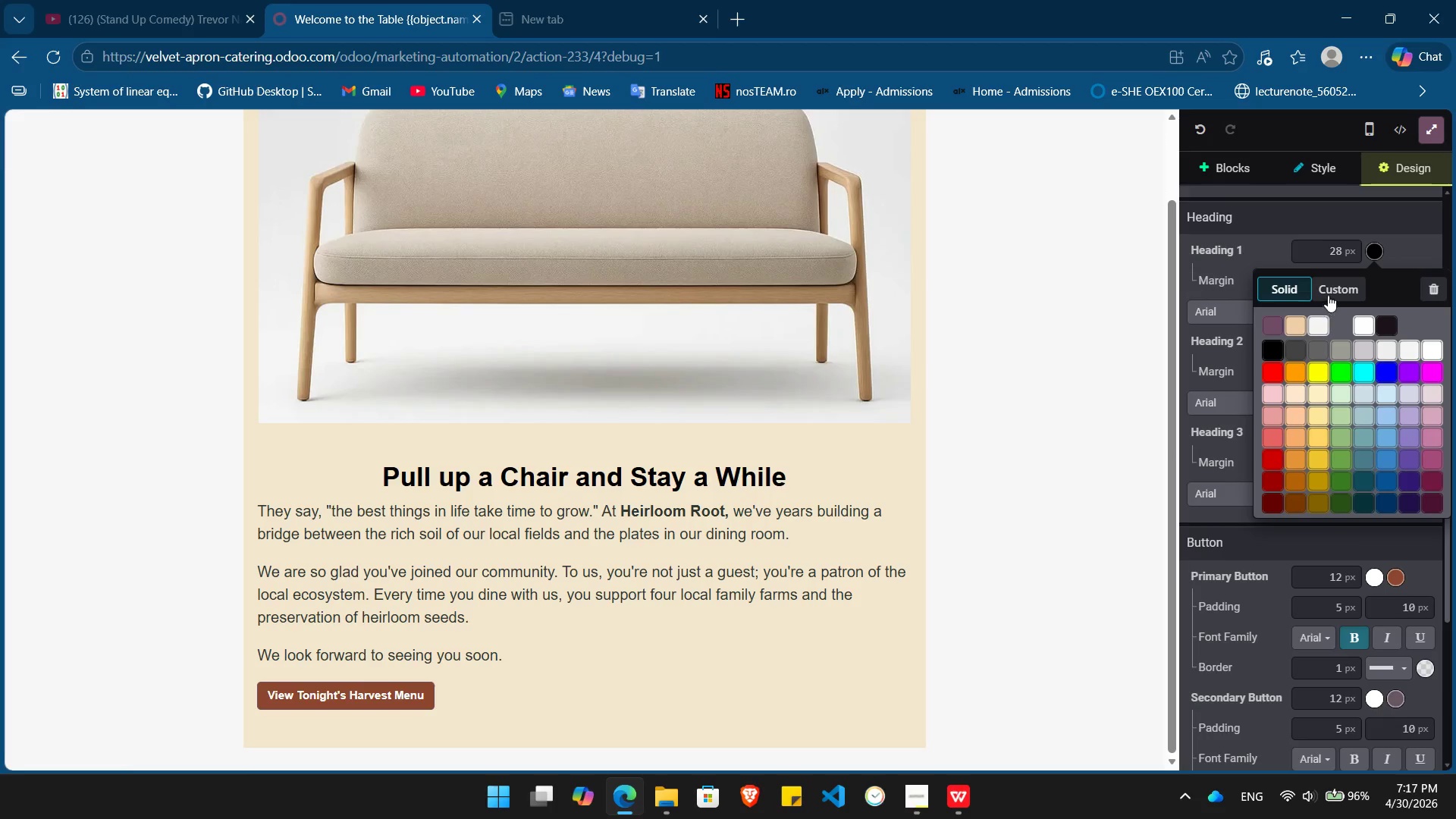 
left_click([1335, 292])
 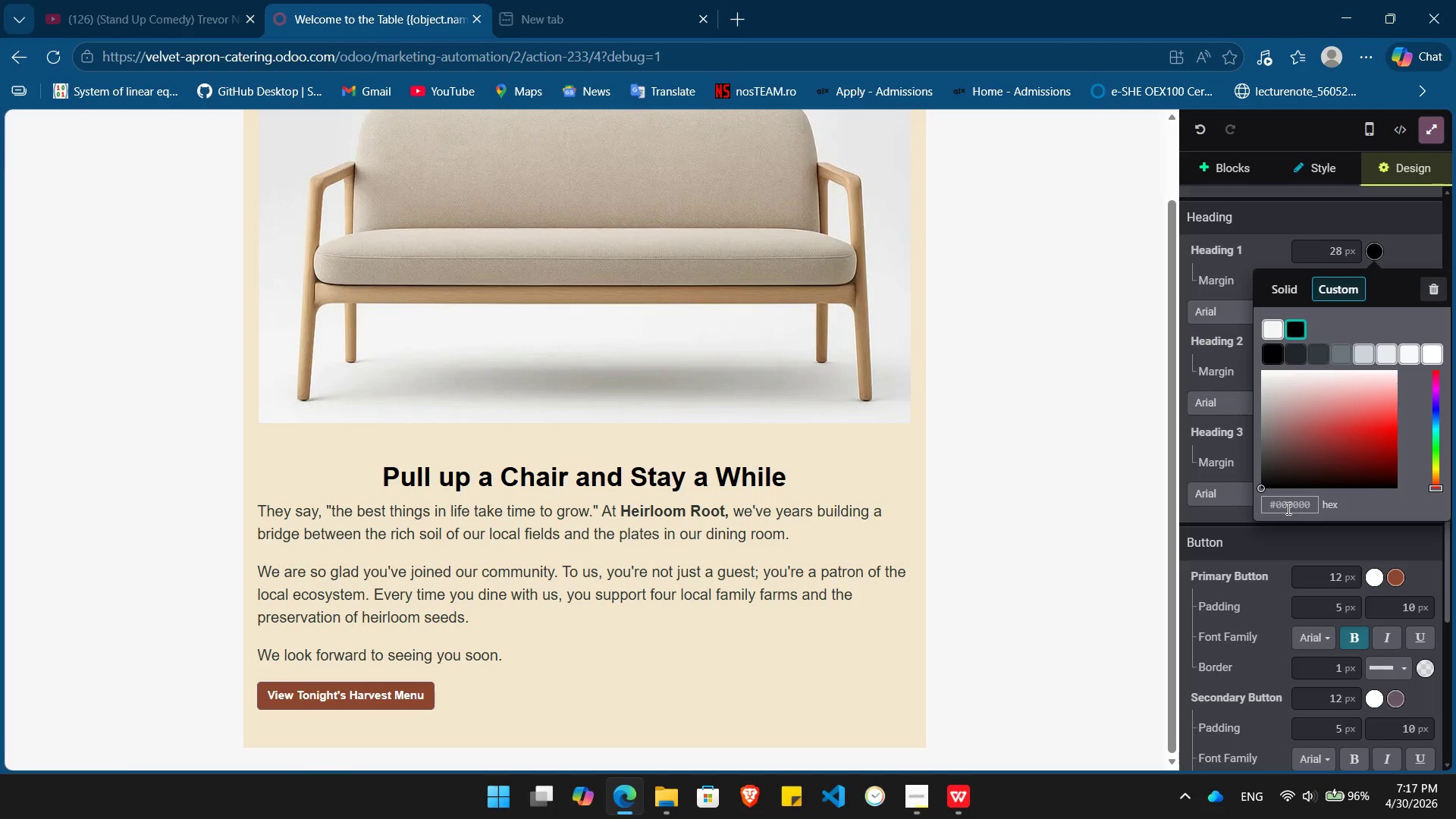 
double_click([1287, 508])
 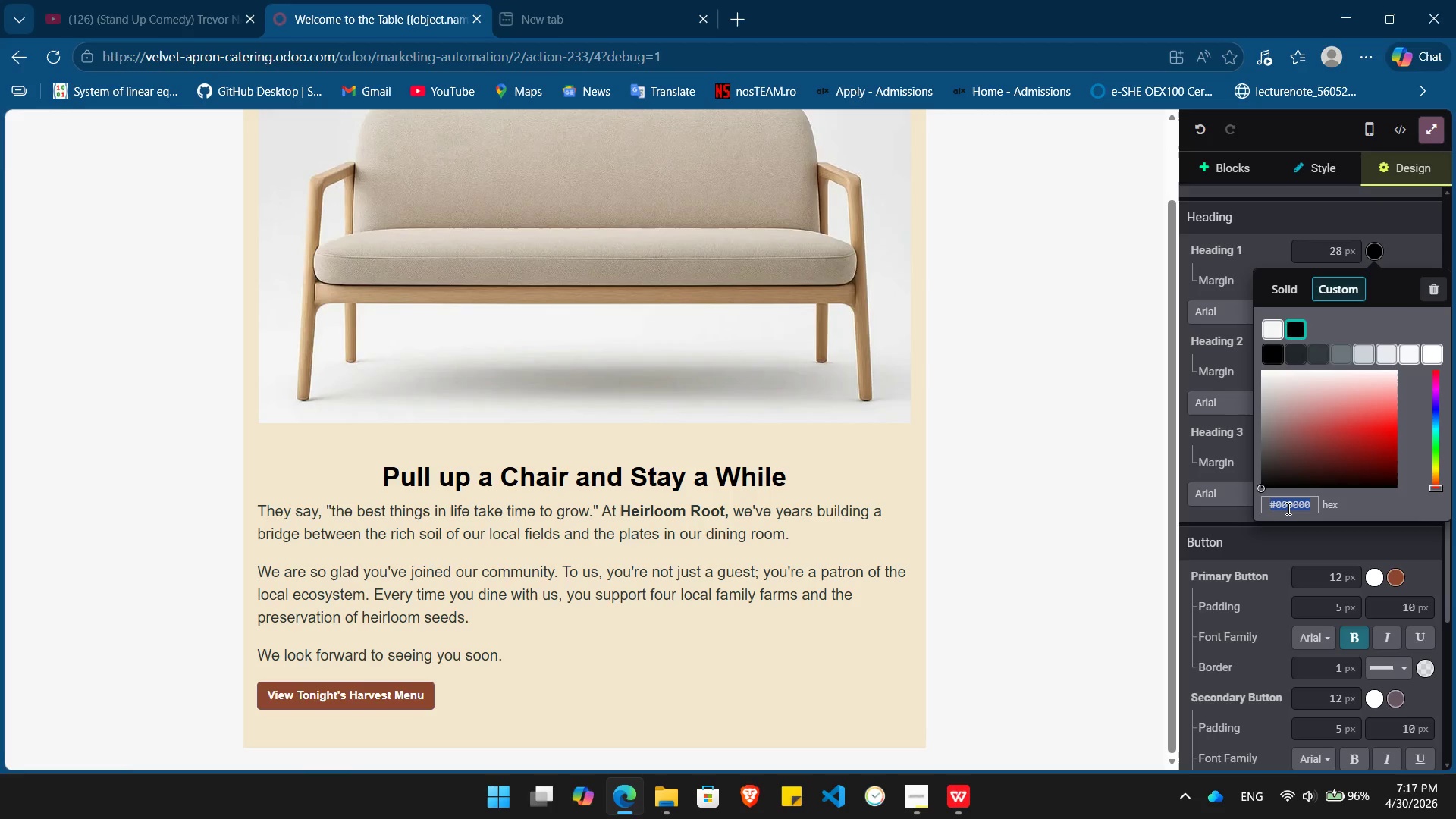 
type(#e0d8c3)
 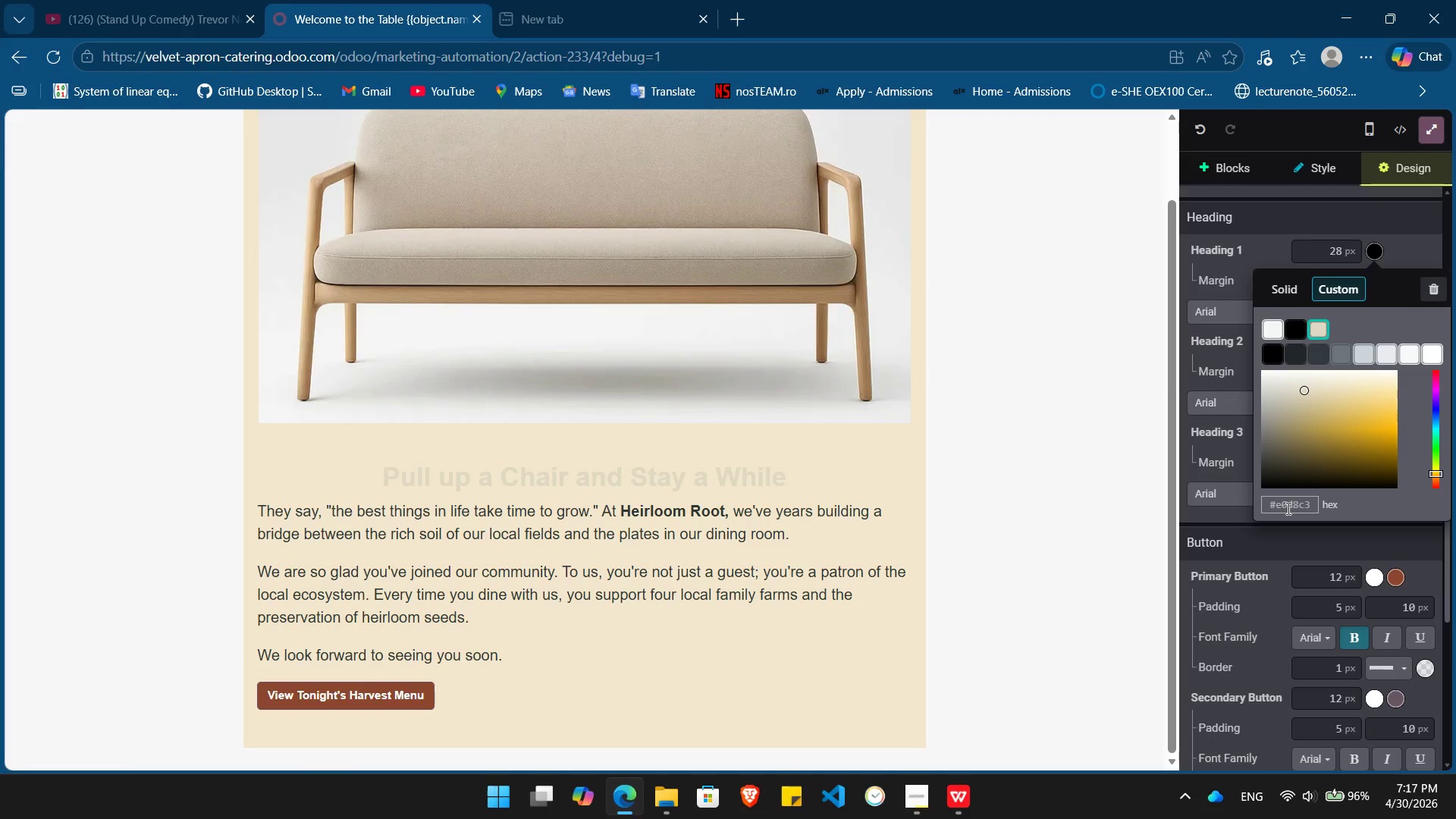 
wait(5.44)
 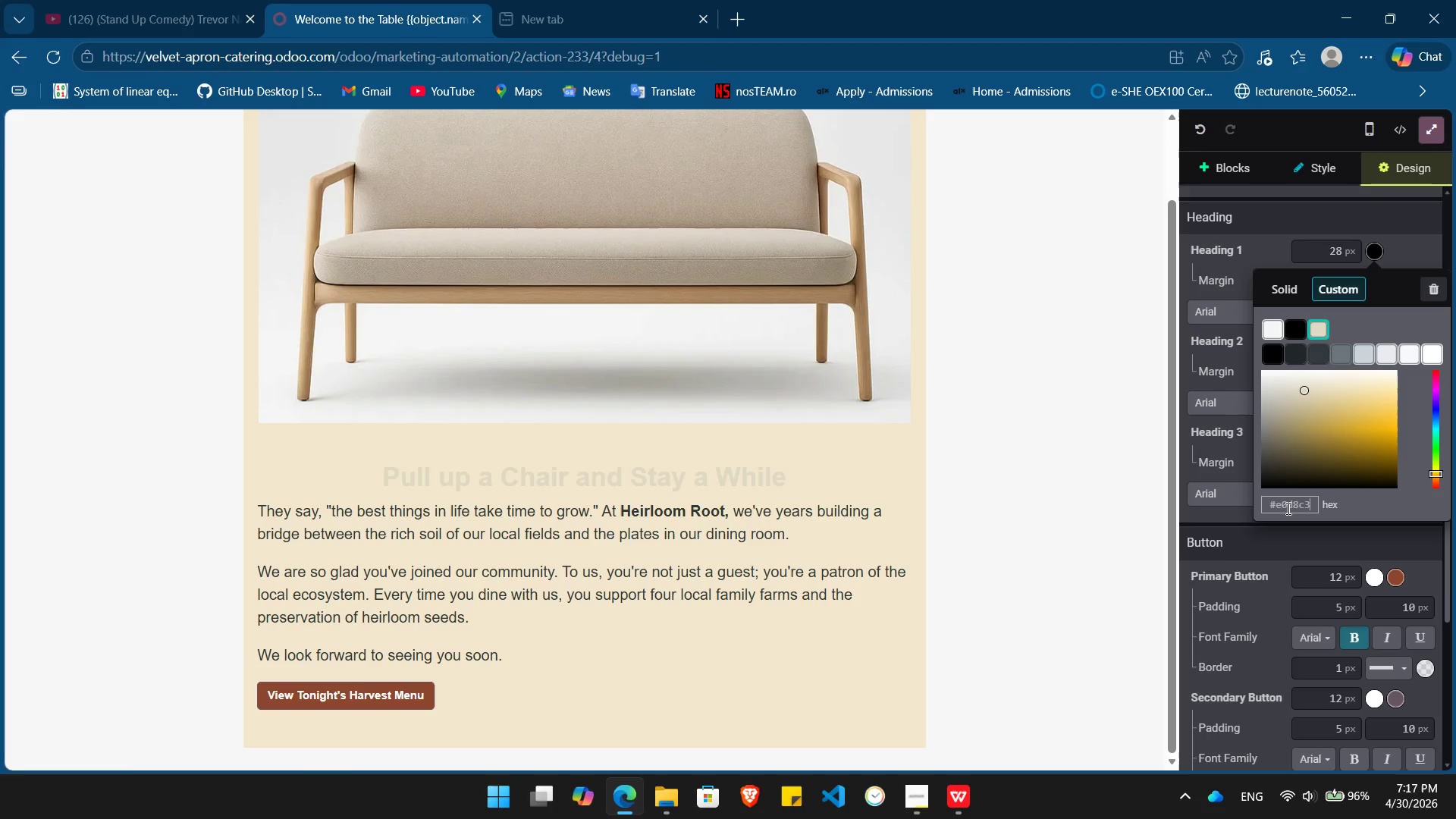 
key(Control+Z)
 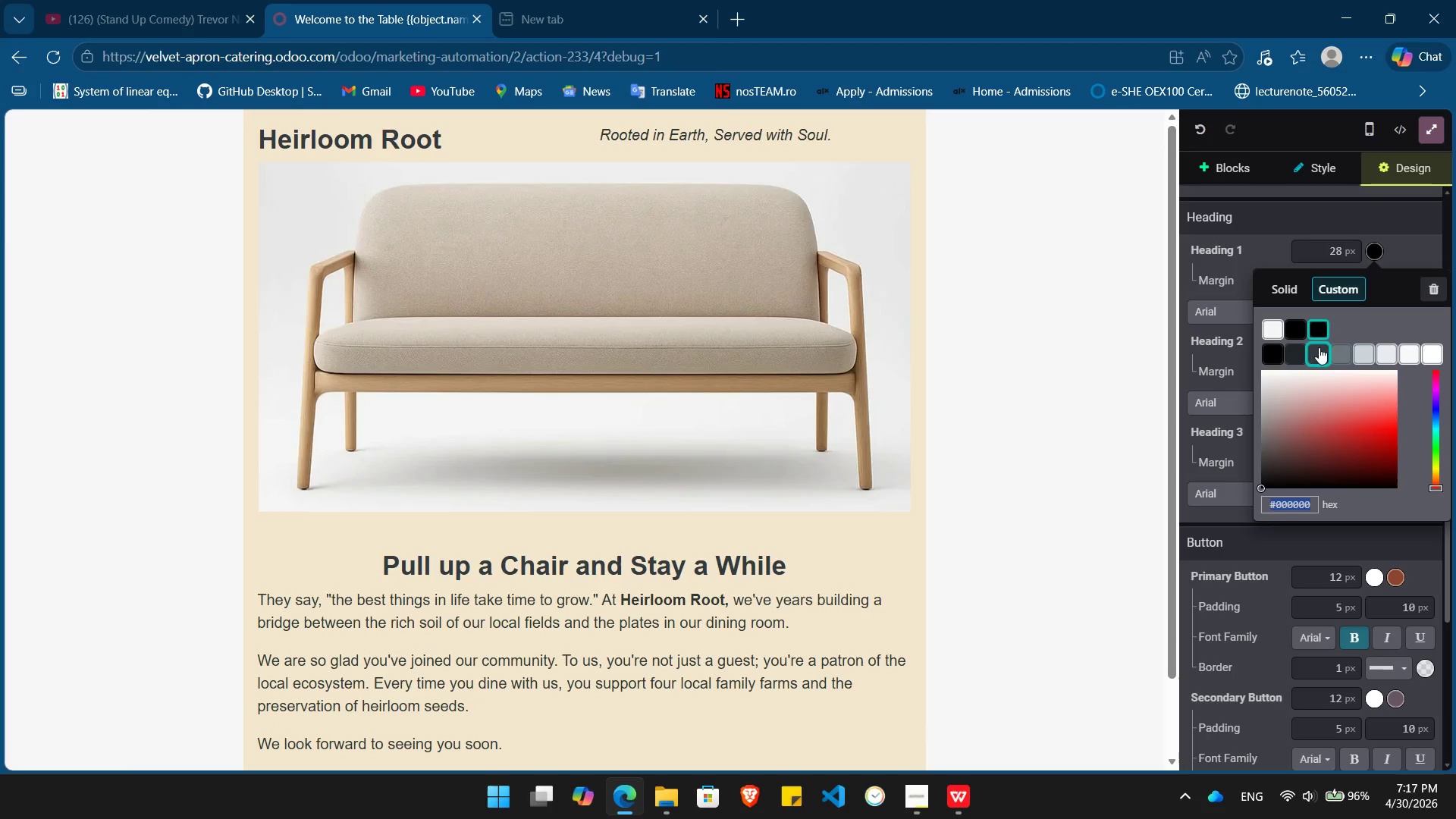 
wait(10.17)
 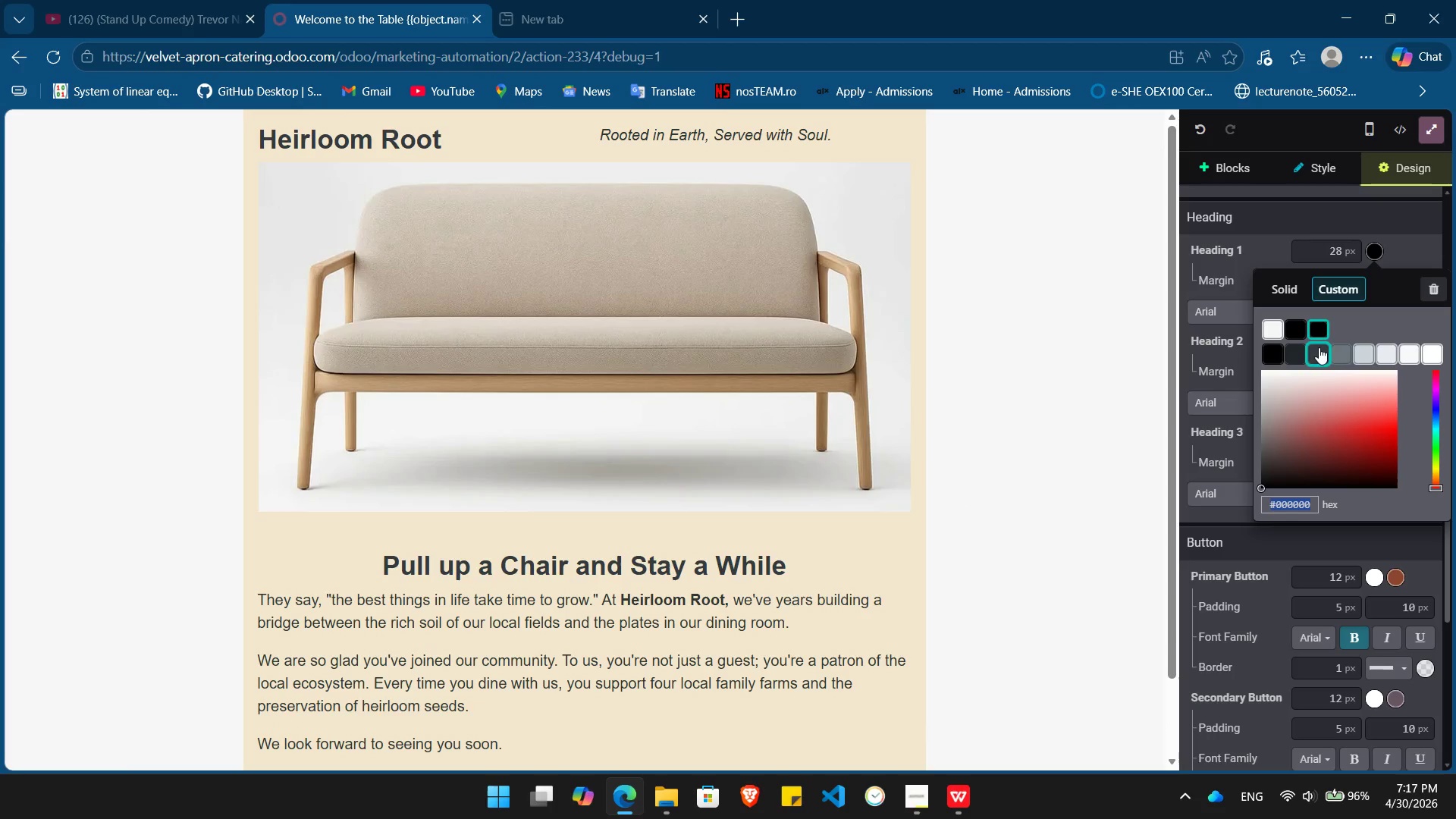 
left_click([1288, 353])
 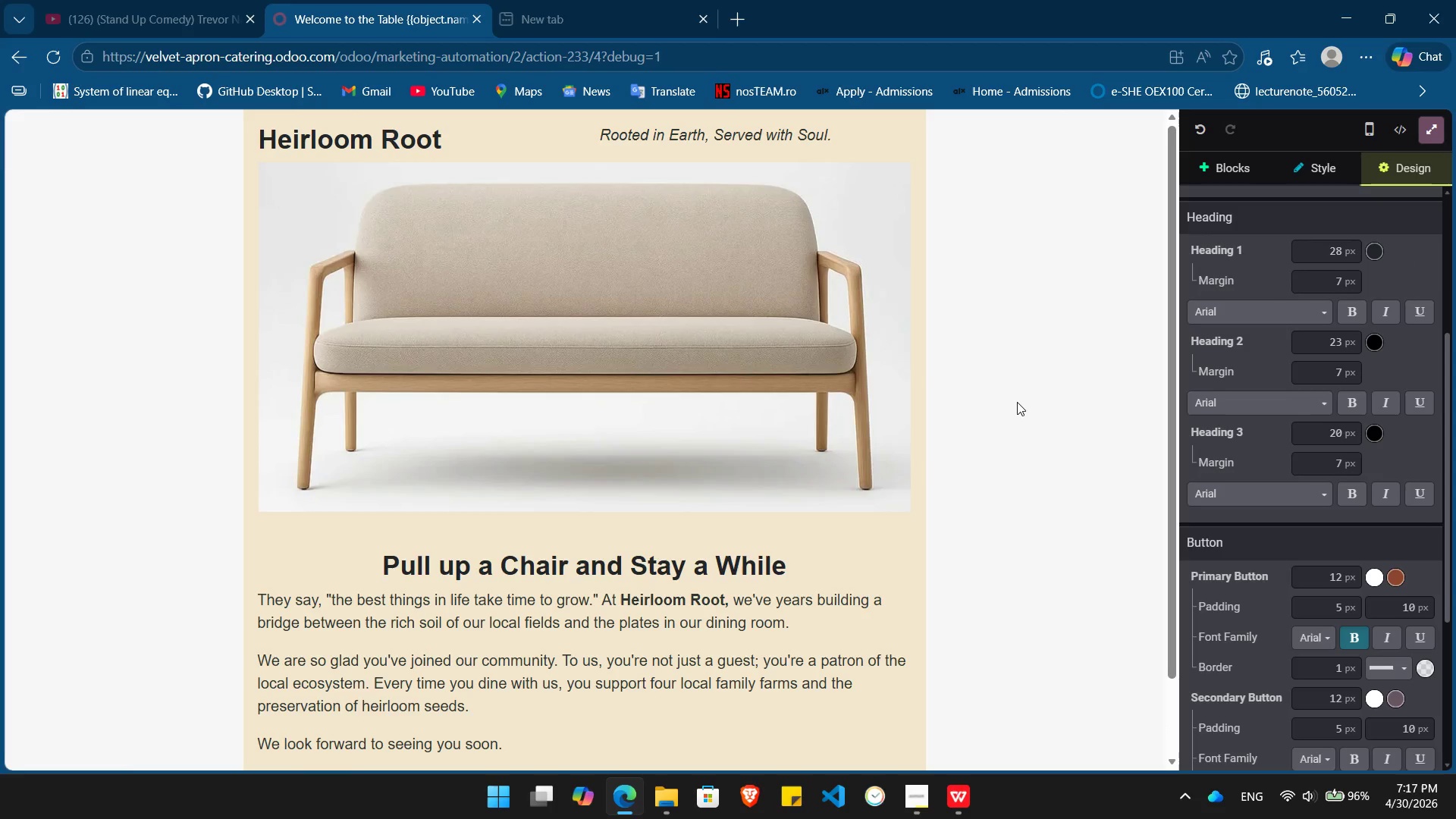 
left_click([1015, 403])
 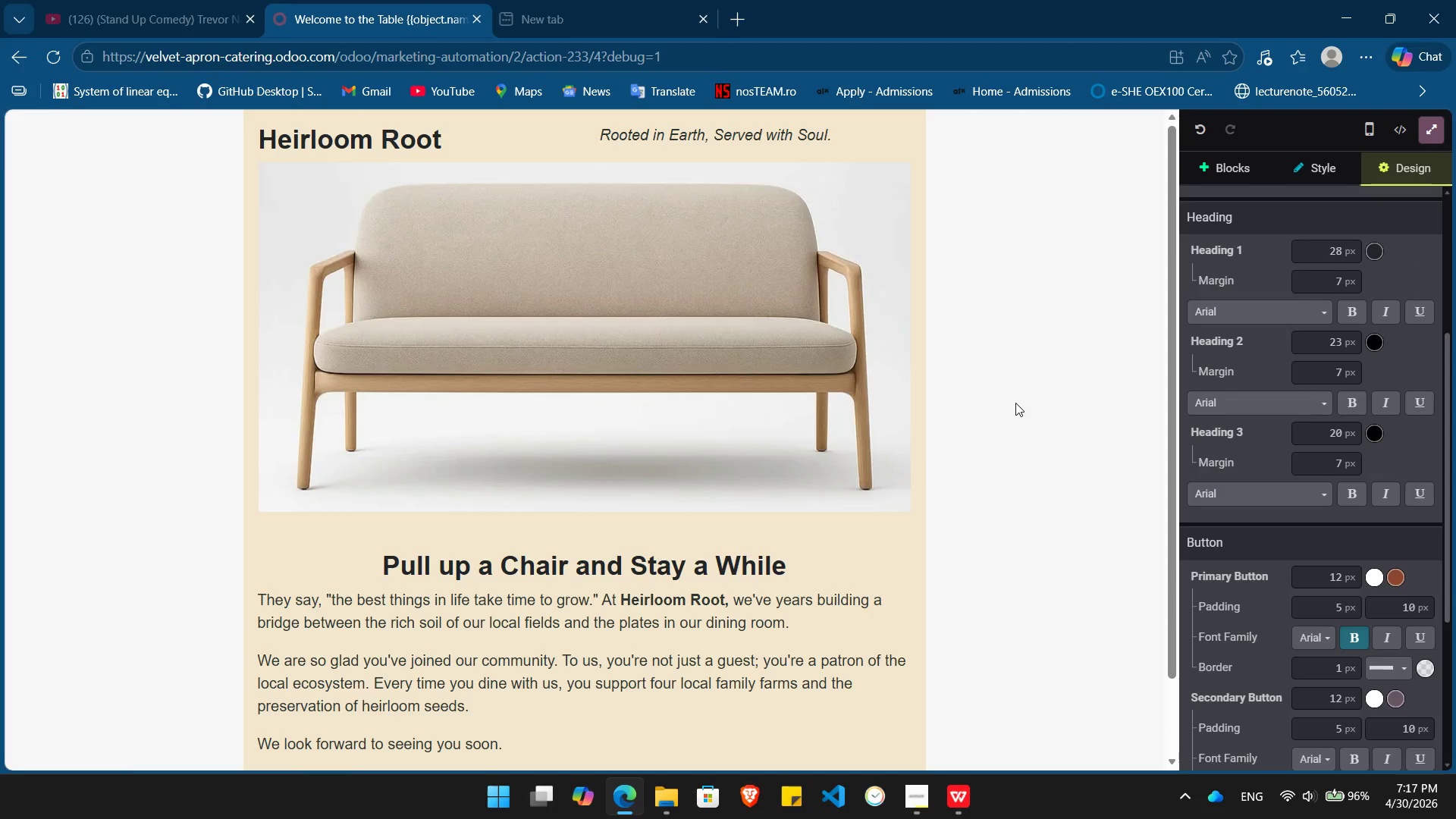 
wait(7.62)
 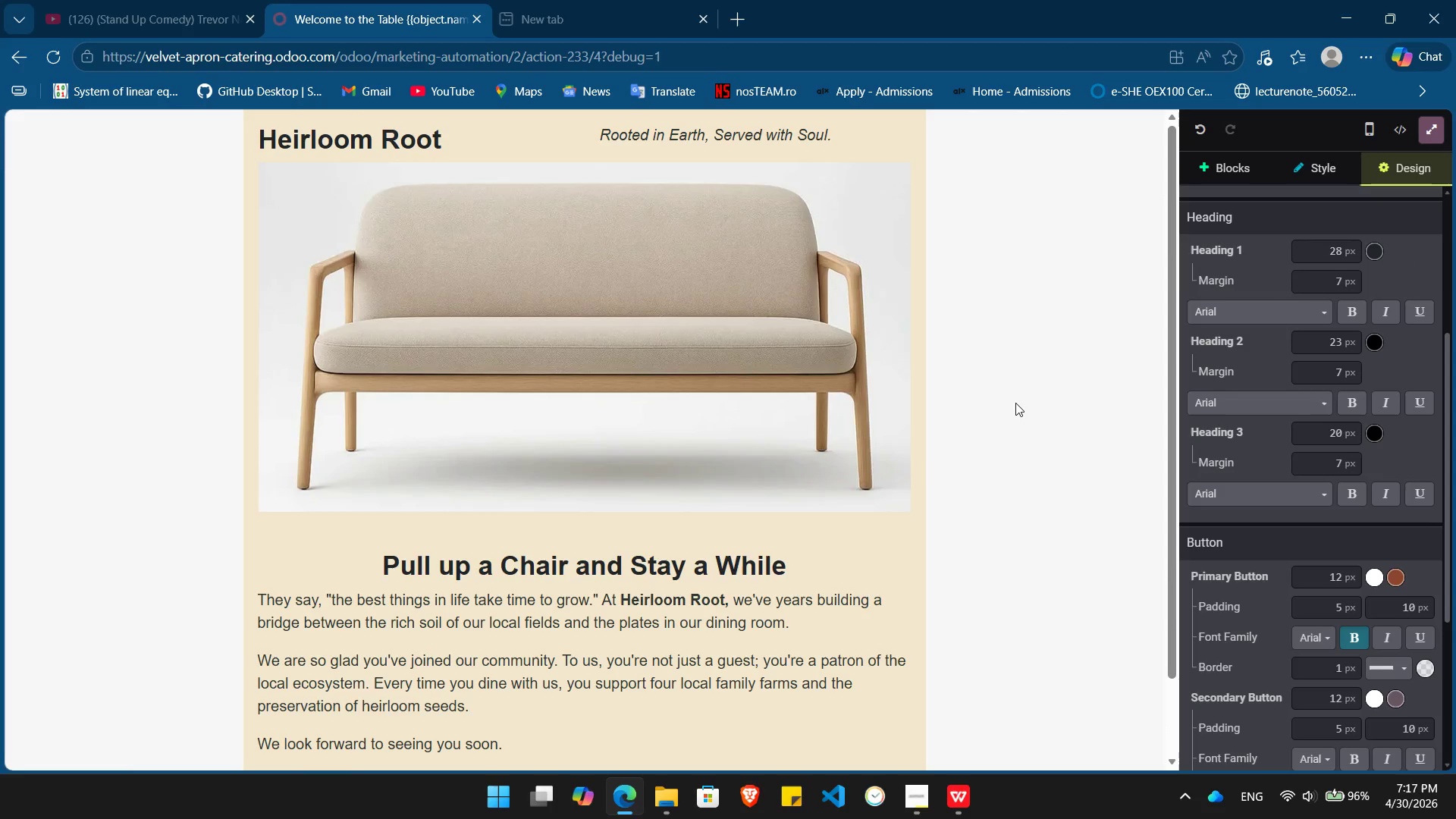 
left_click([1254, 314])
 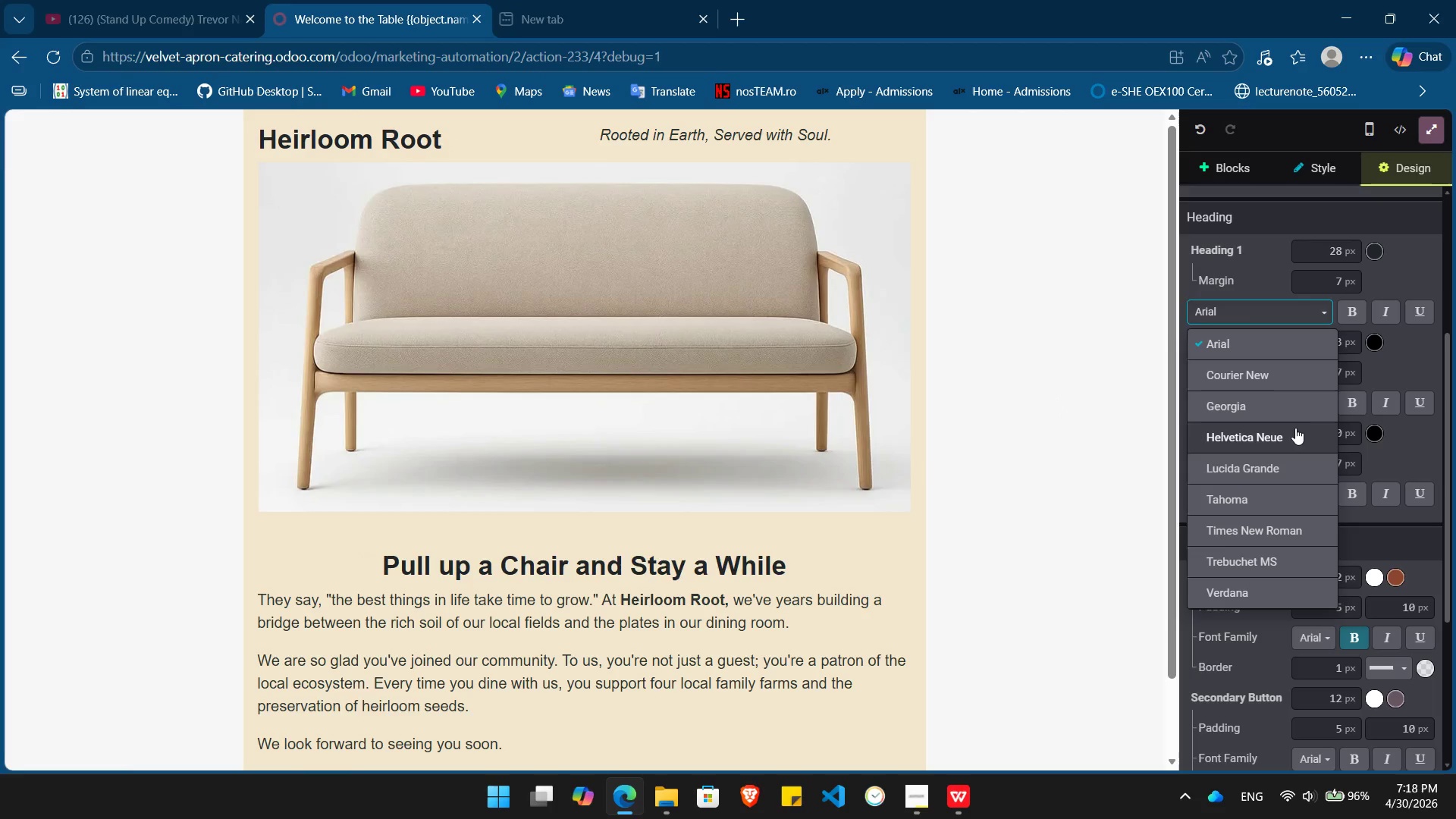 
wait(10.25)
 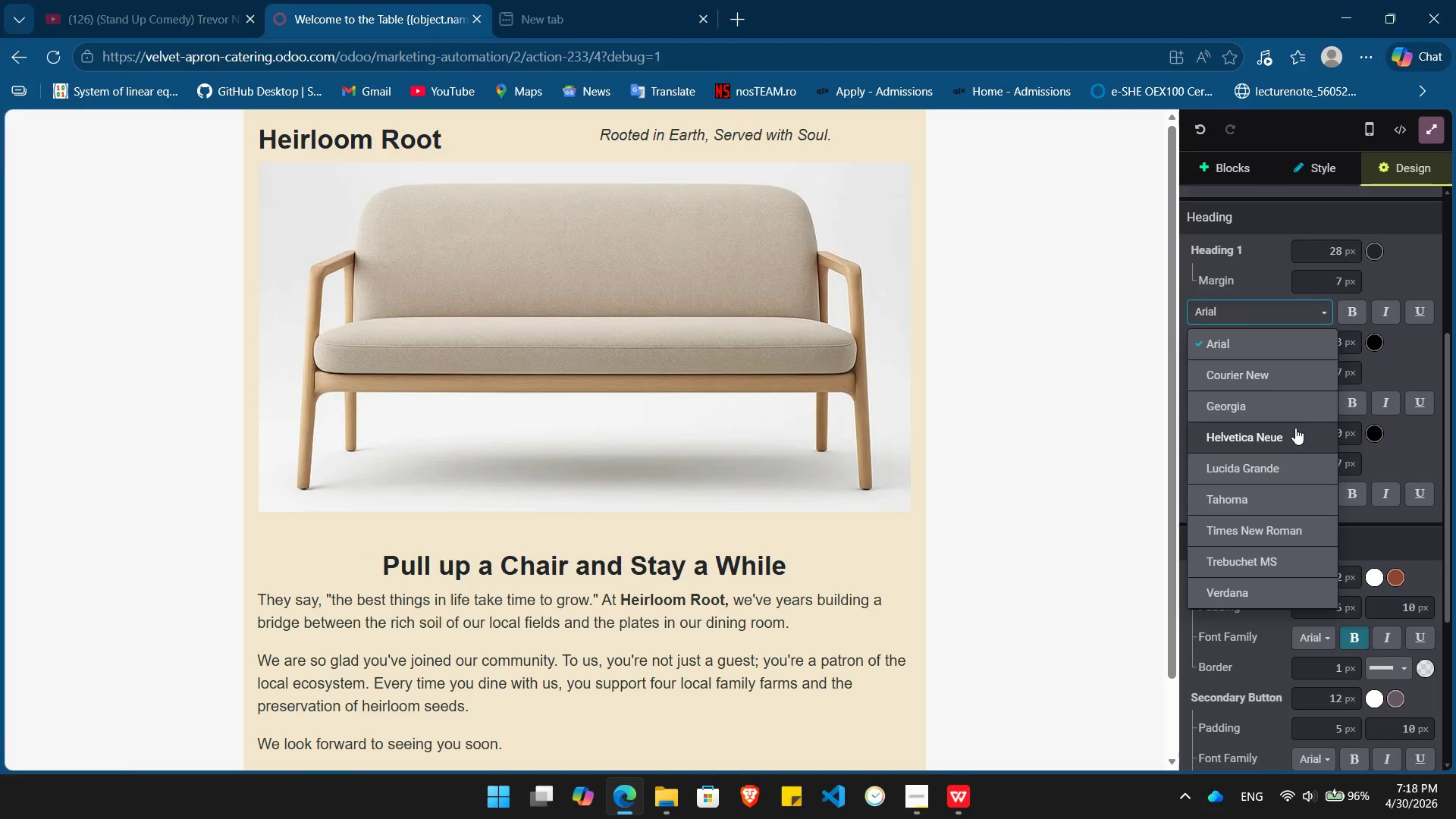 
left_click([1409, 364])
 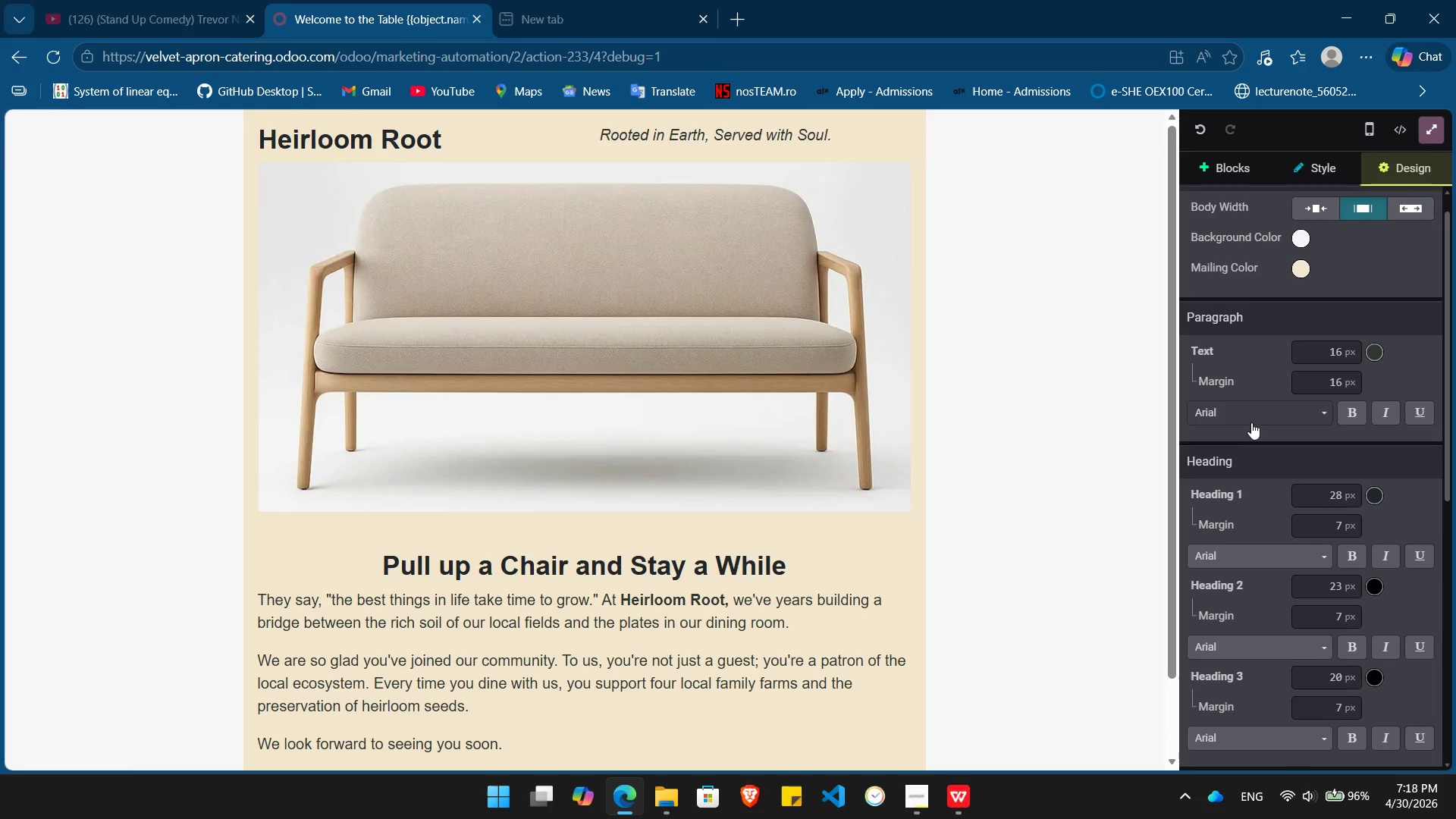 
left_click([1251, 418])
 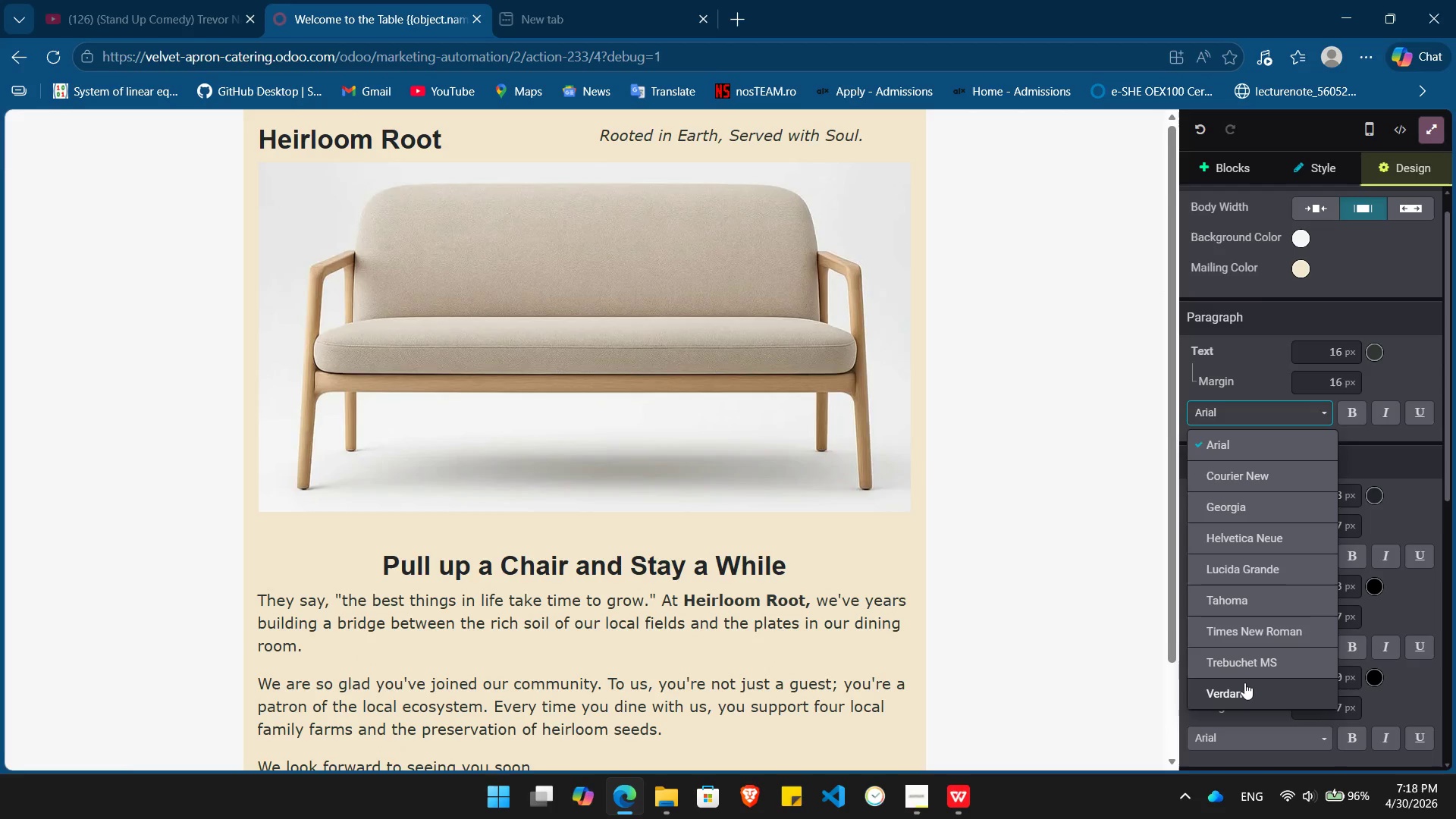 
wait(19.52)
 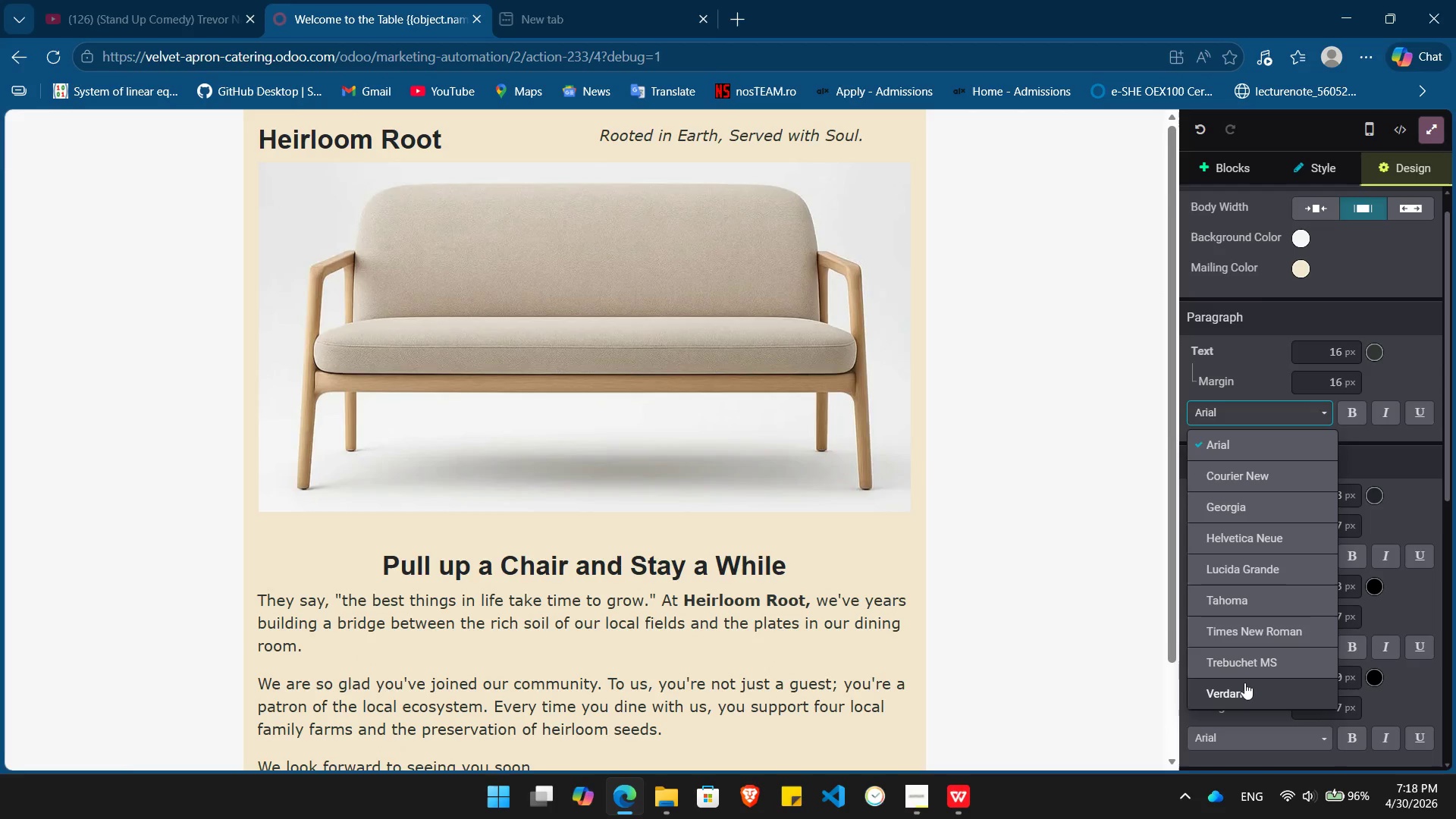 
left_click([1109, 559])
 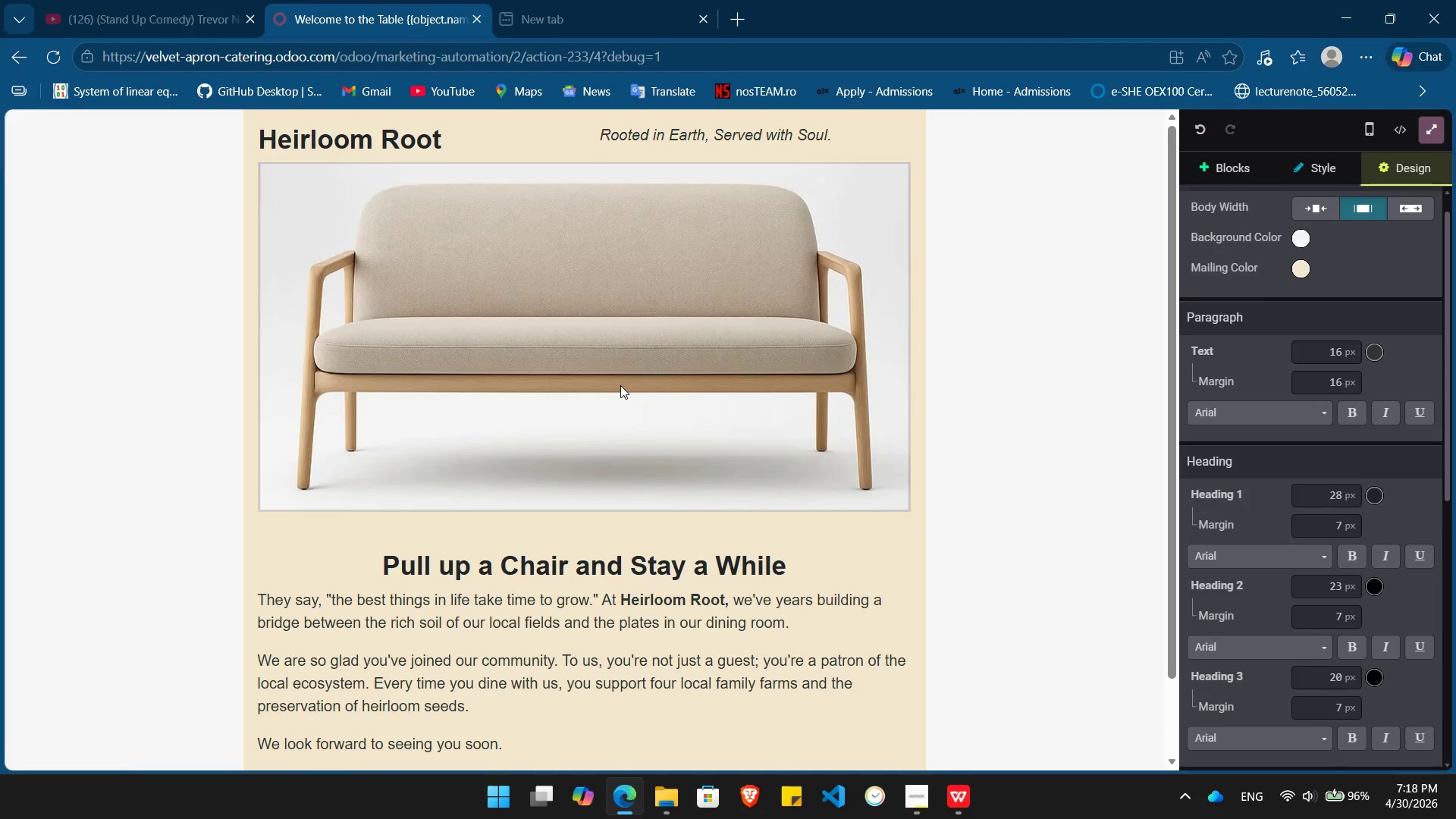 
double_click([620, 385])
 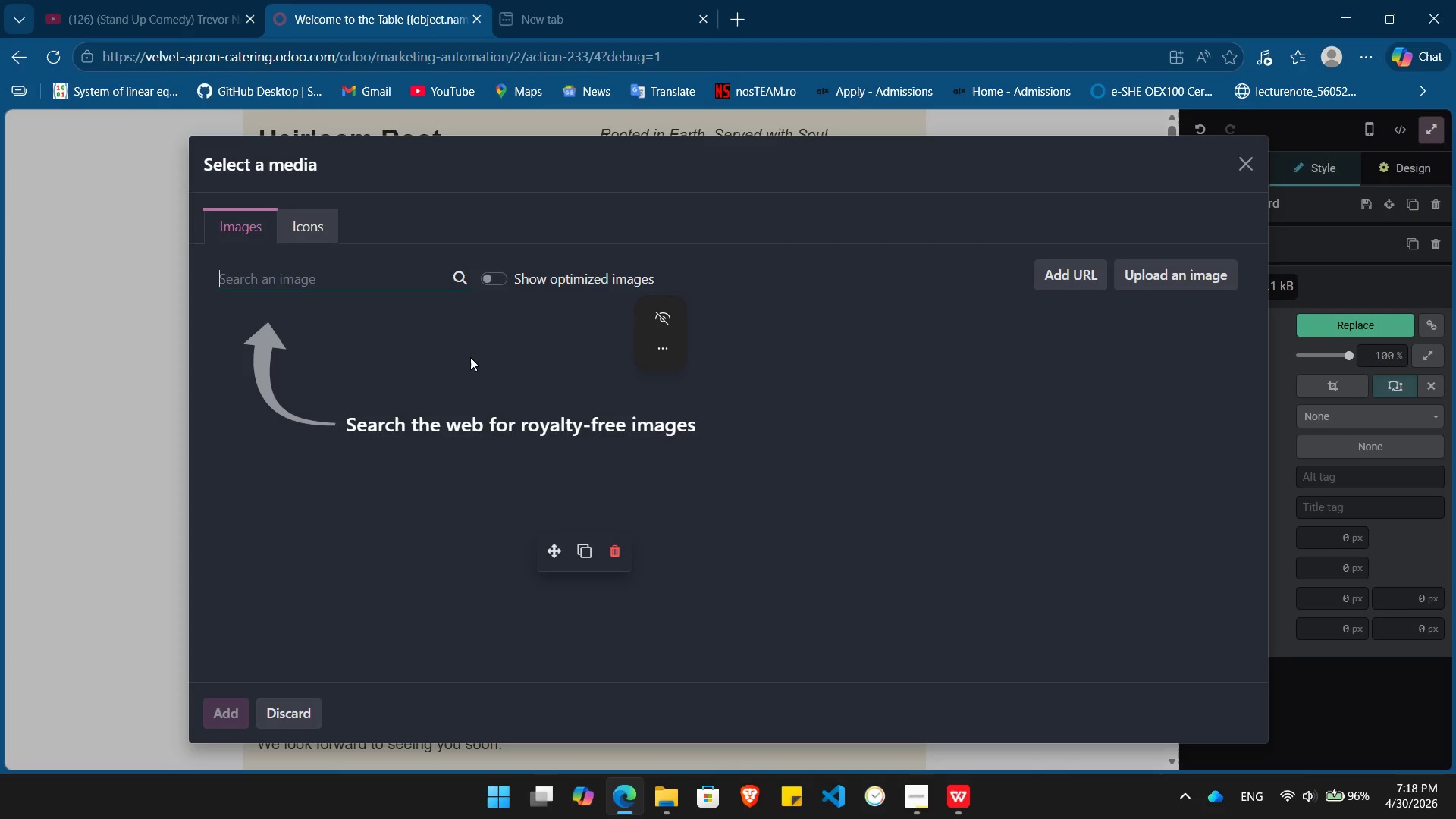 
wait(7.59)
 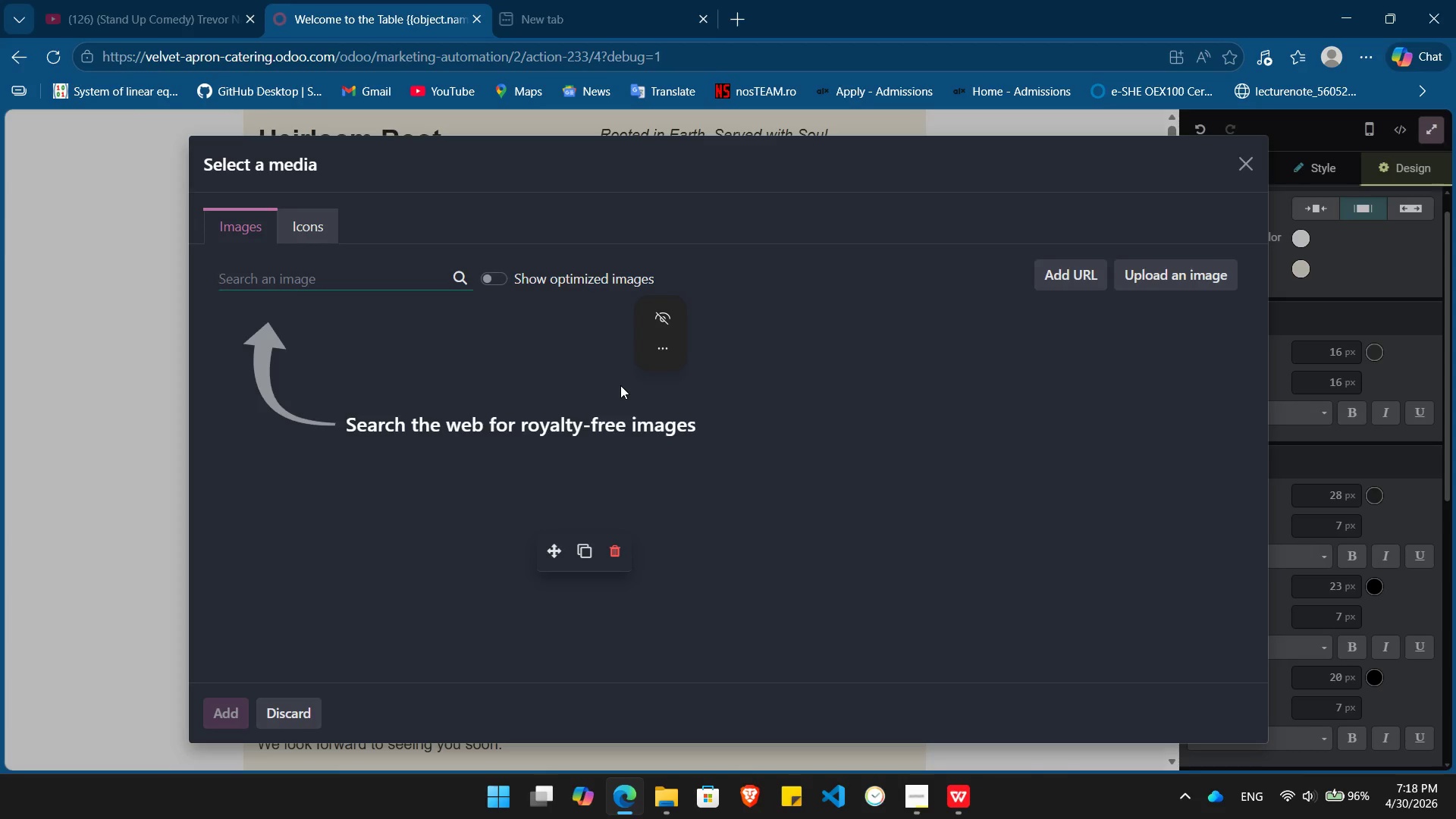 
type(farmh)
 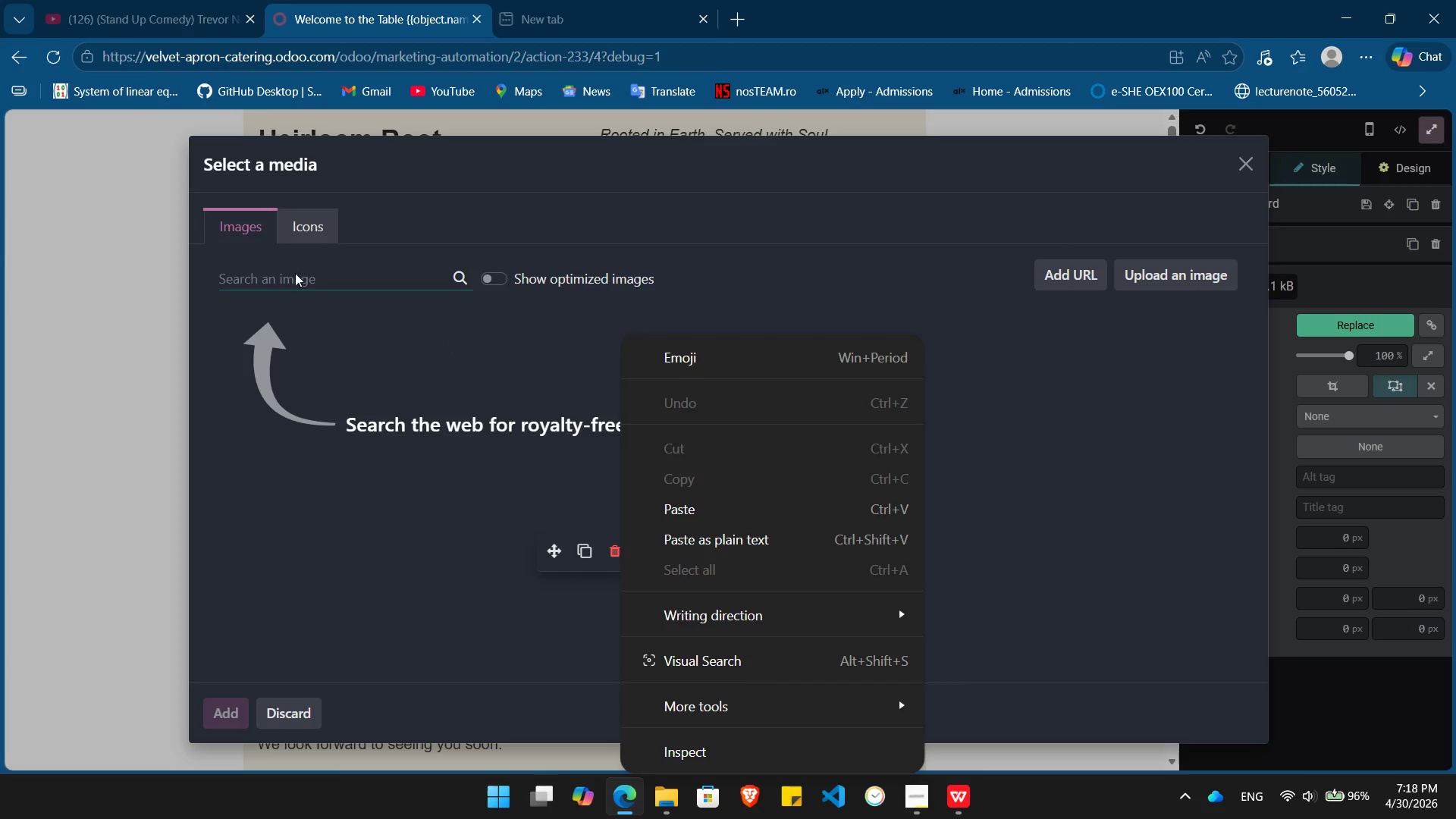 
left_click([294, 277])
 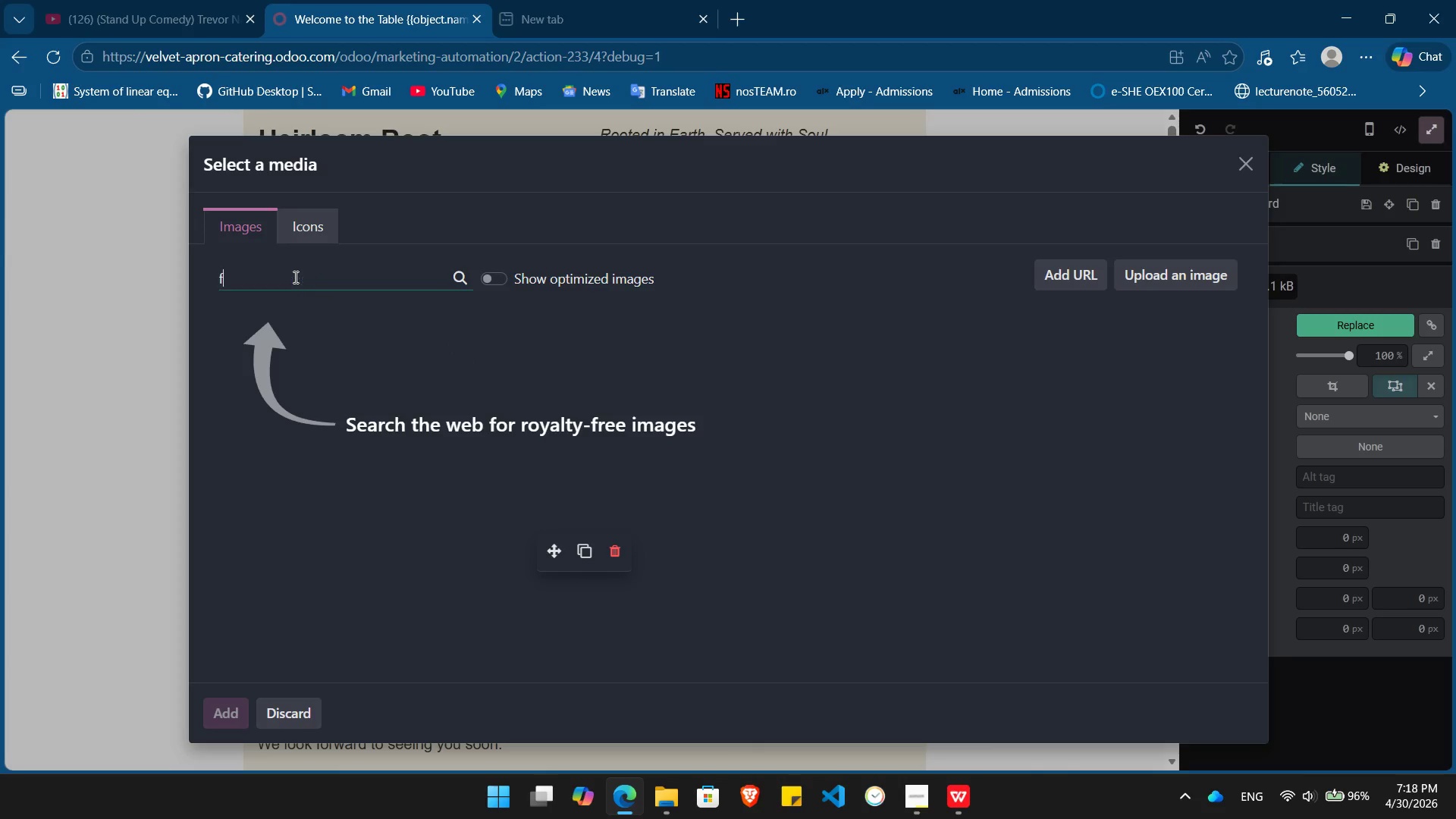 
type(farmhouse table set)
 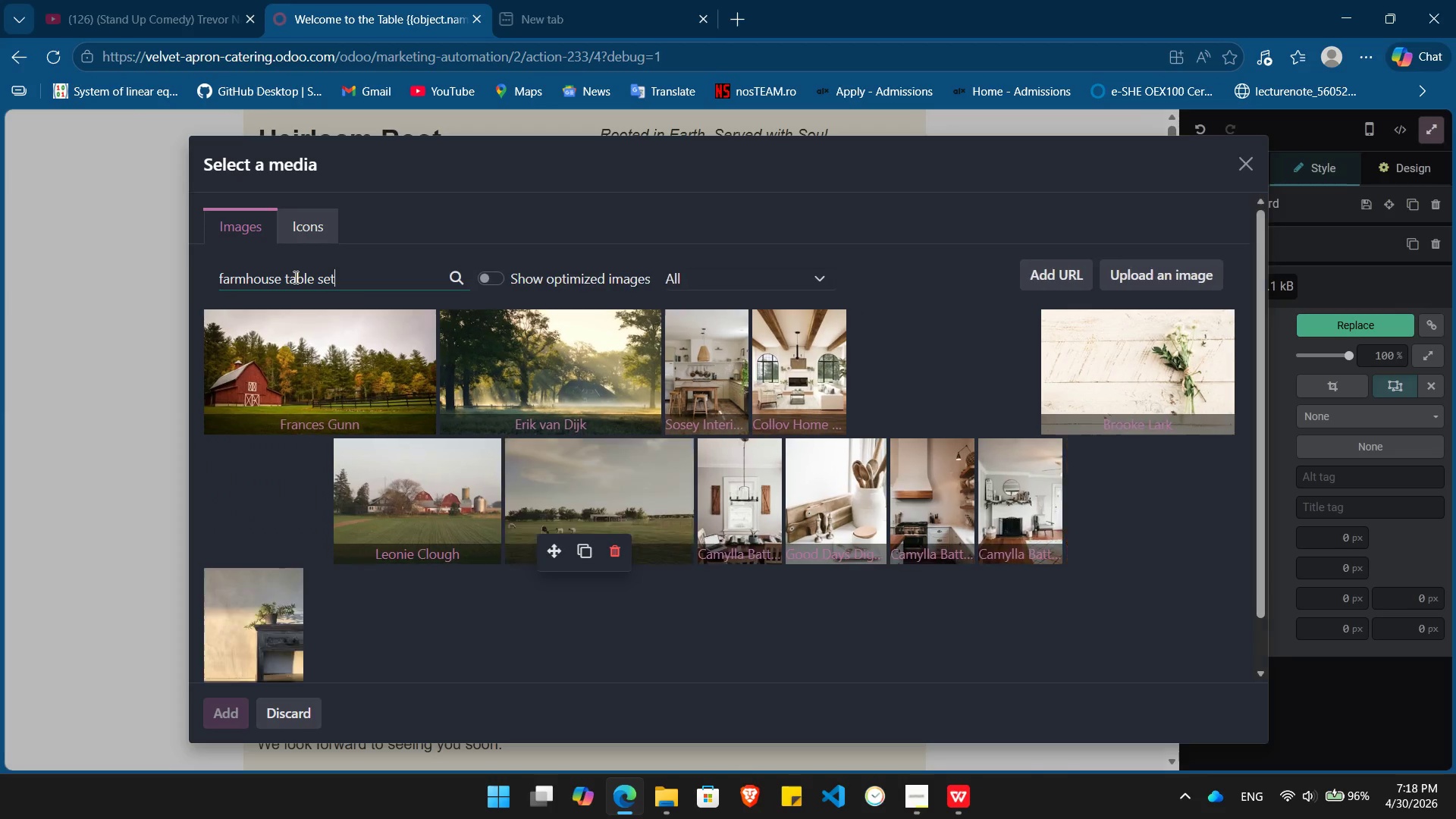 
key(Enter)
 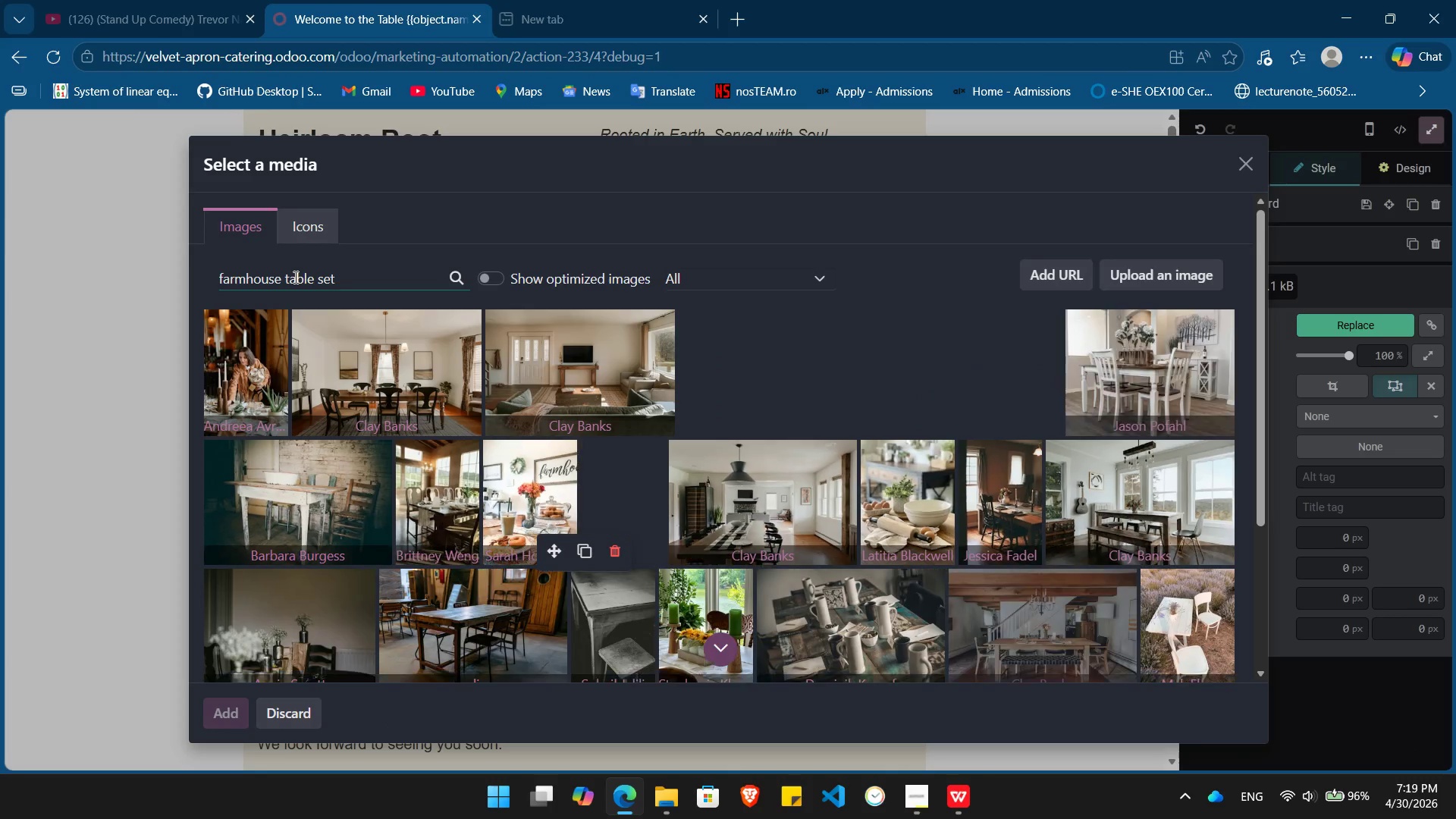 
wait(15.27)
 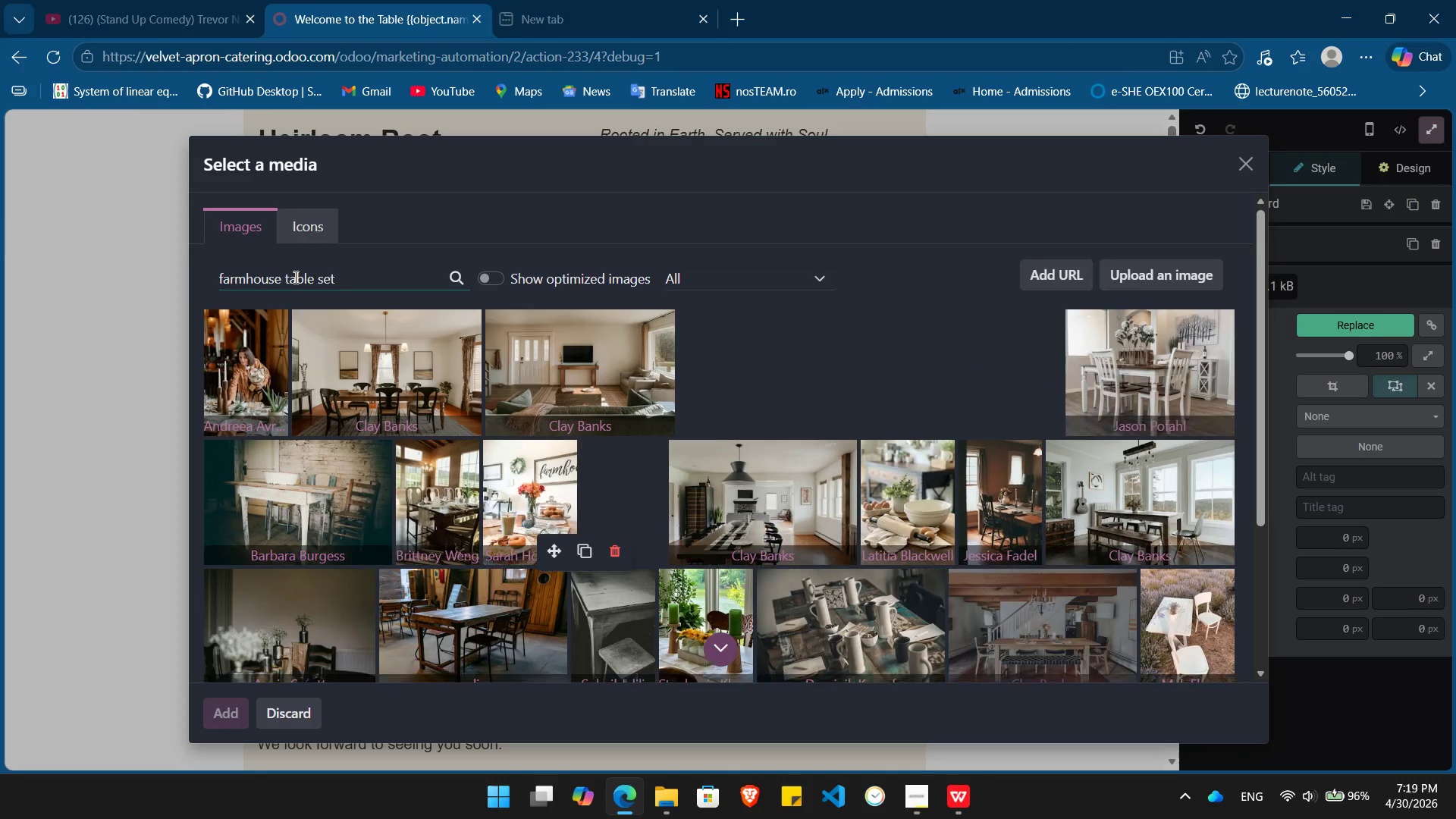 
left_click([1147, 367])
 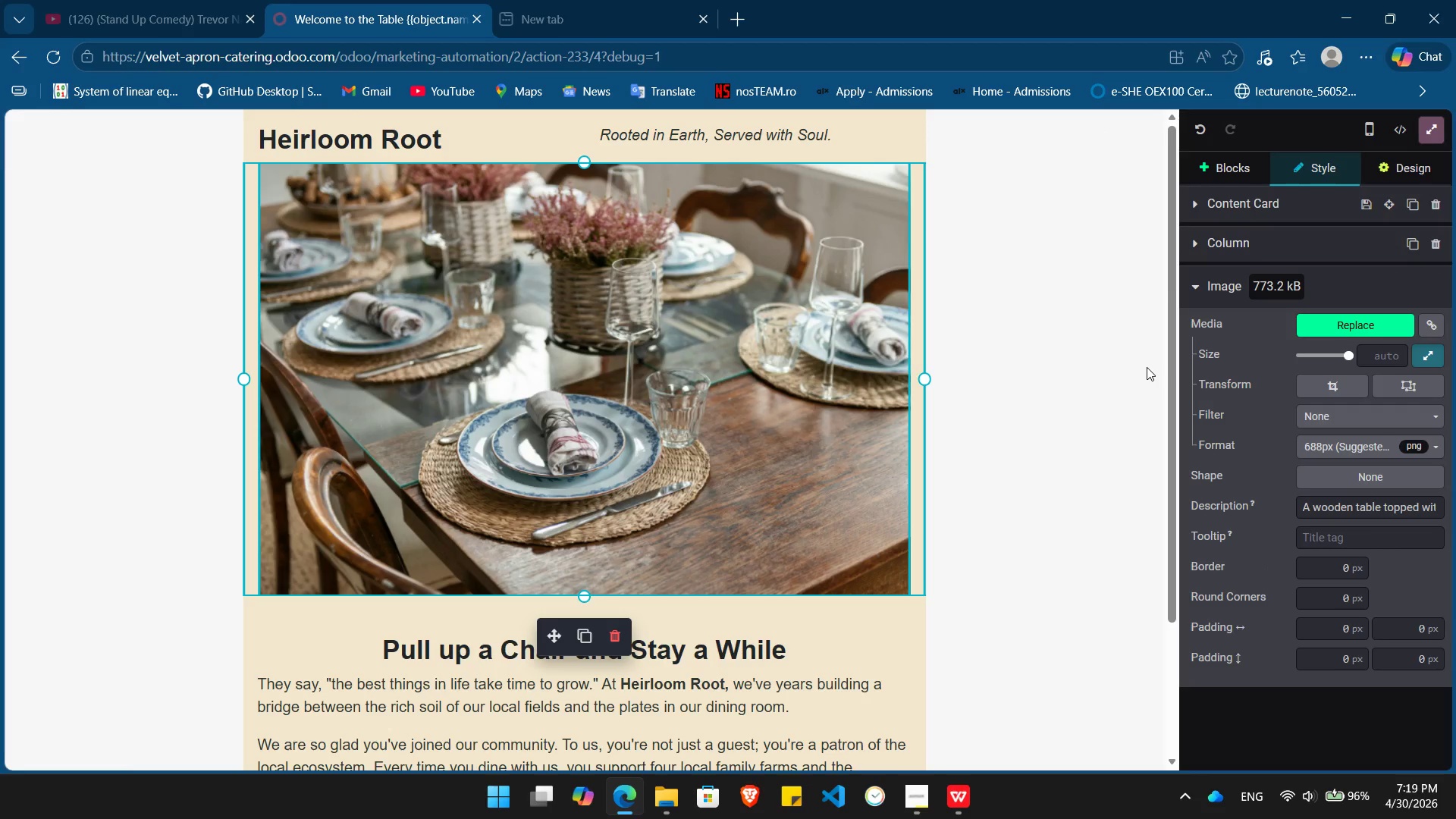 
wait(7.7)
 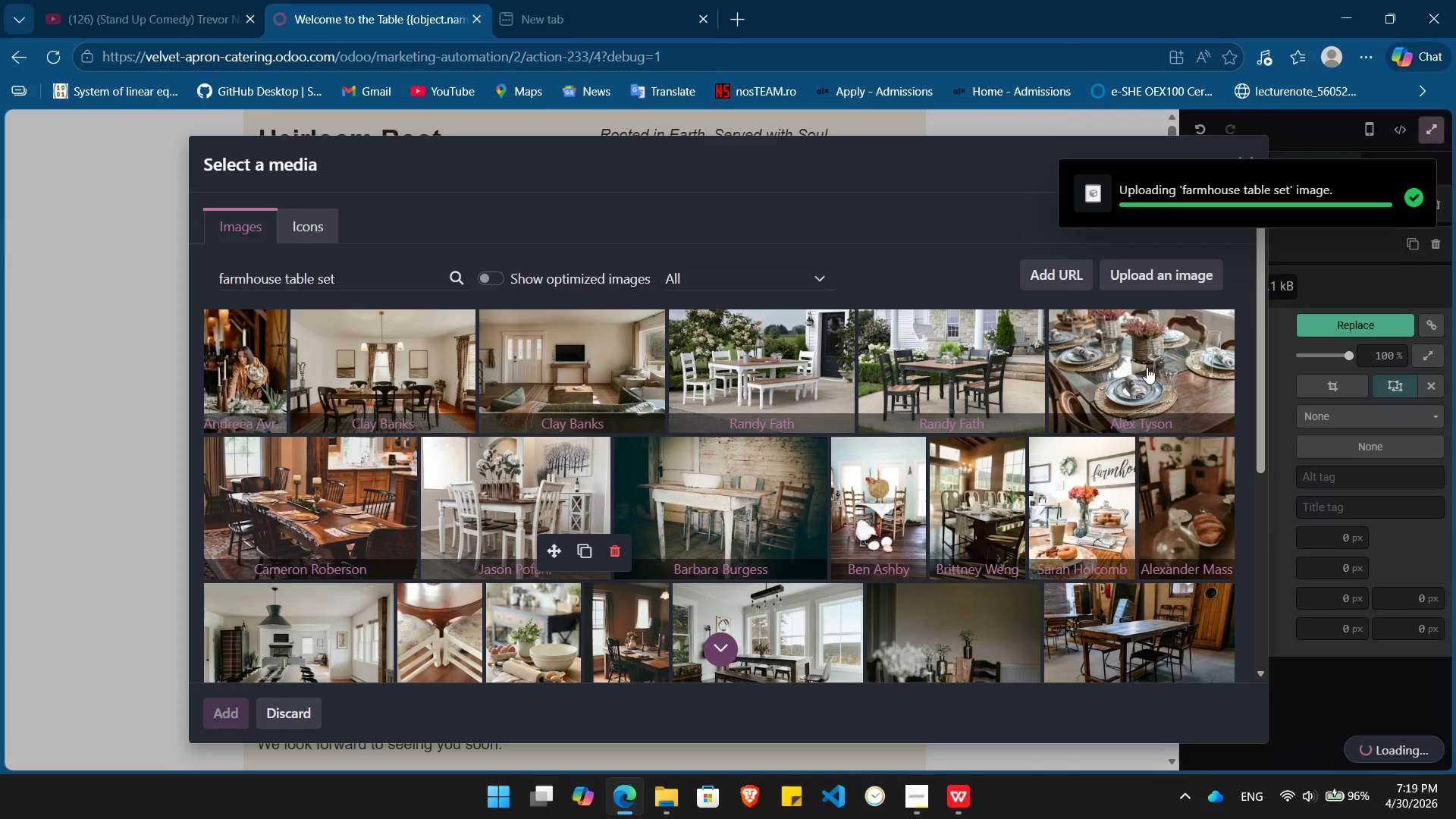 
left_click([1048, 408])
 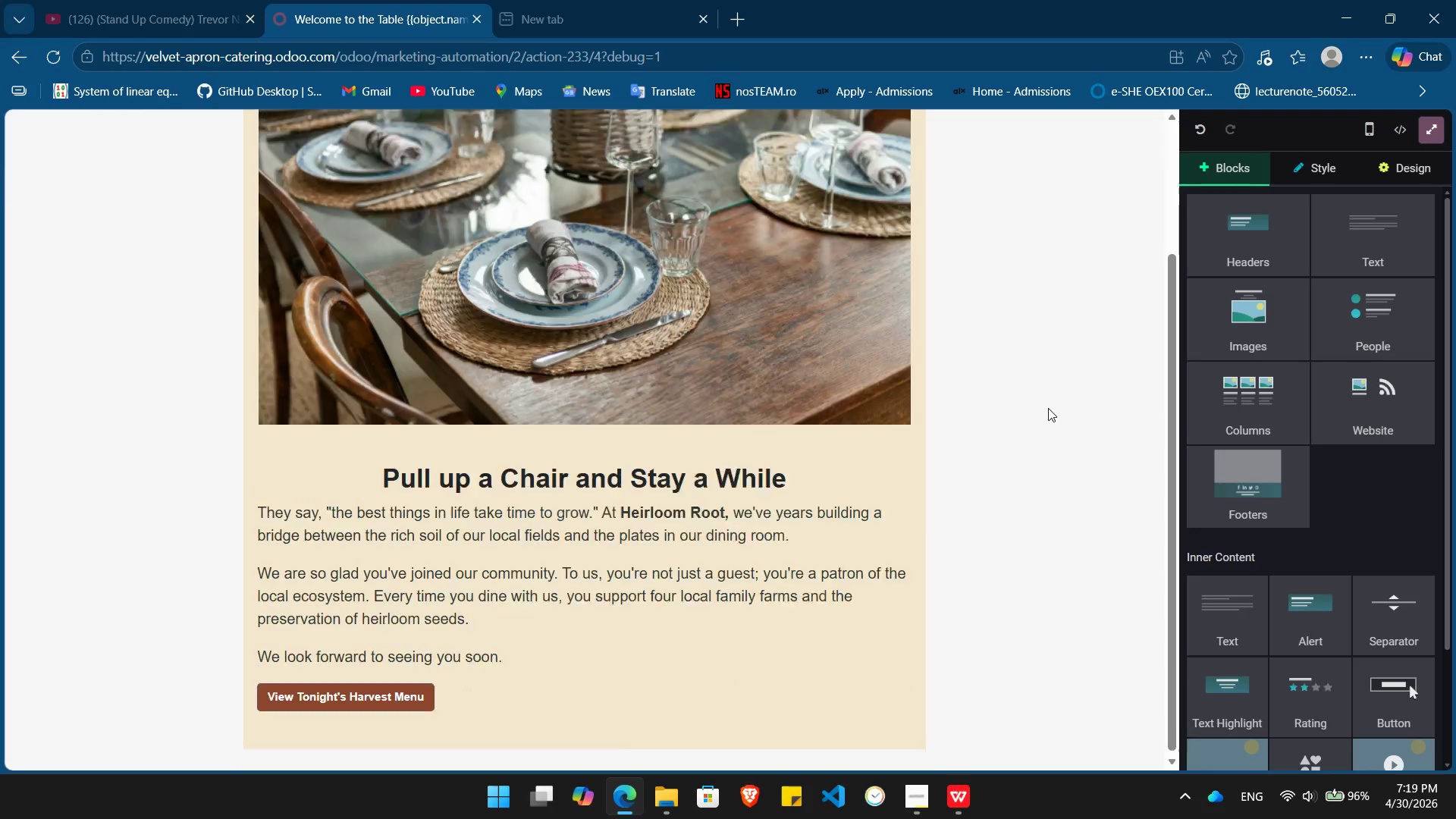 
wait(8.08)
 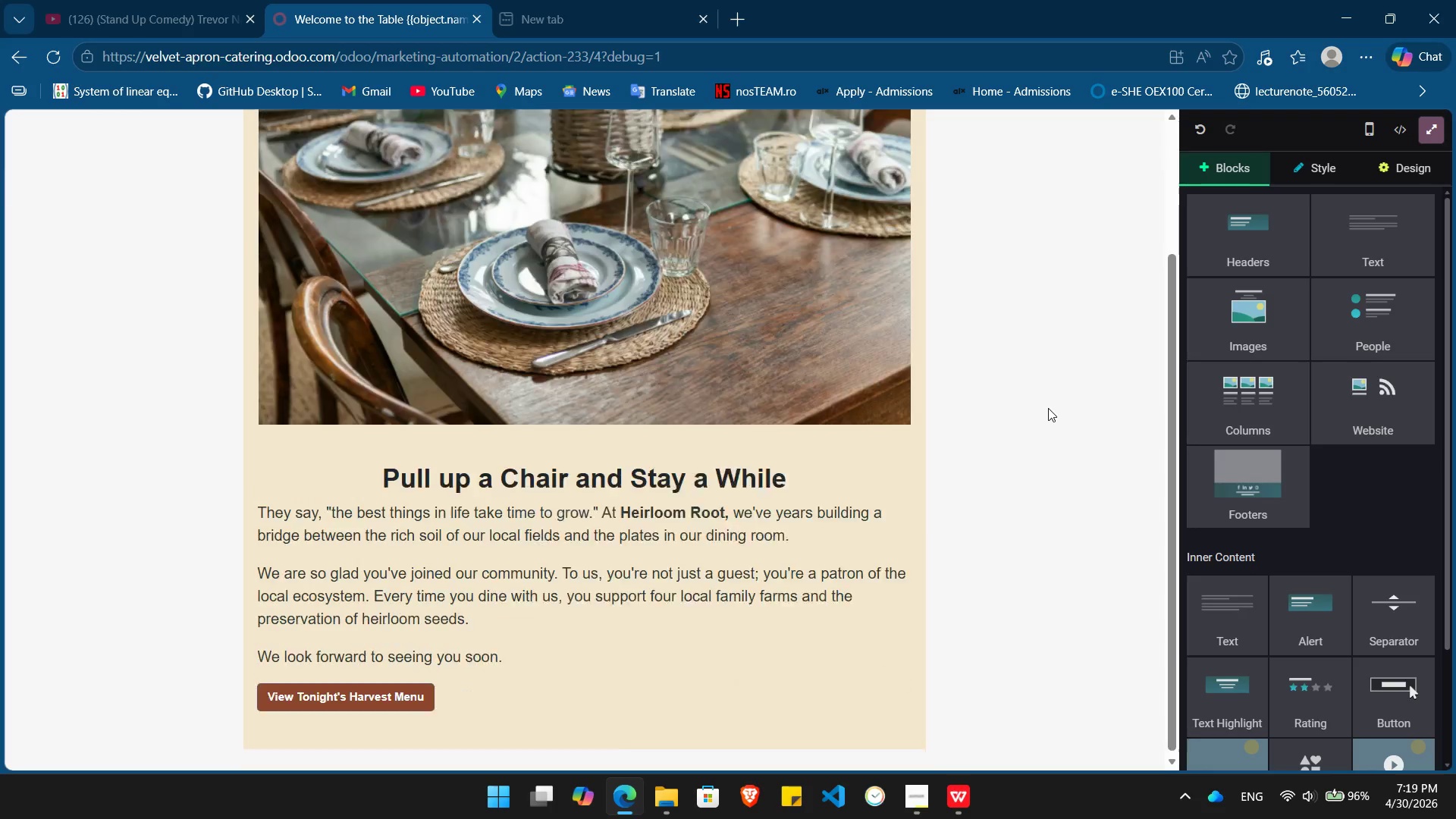 
left_click([1432, 130])
 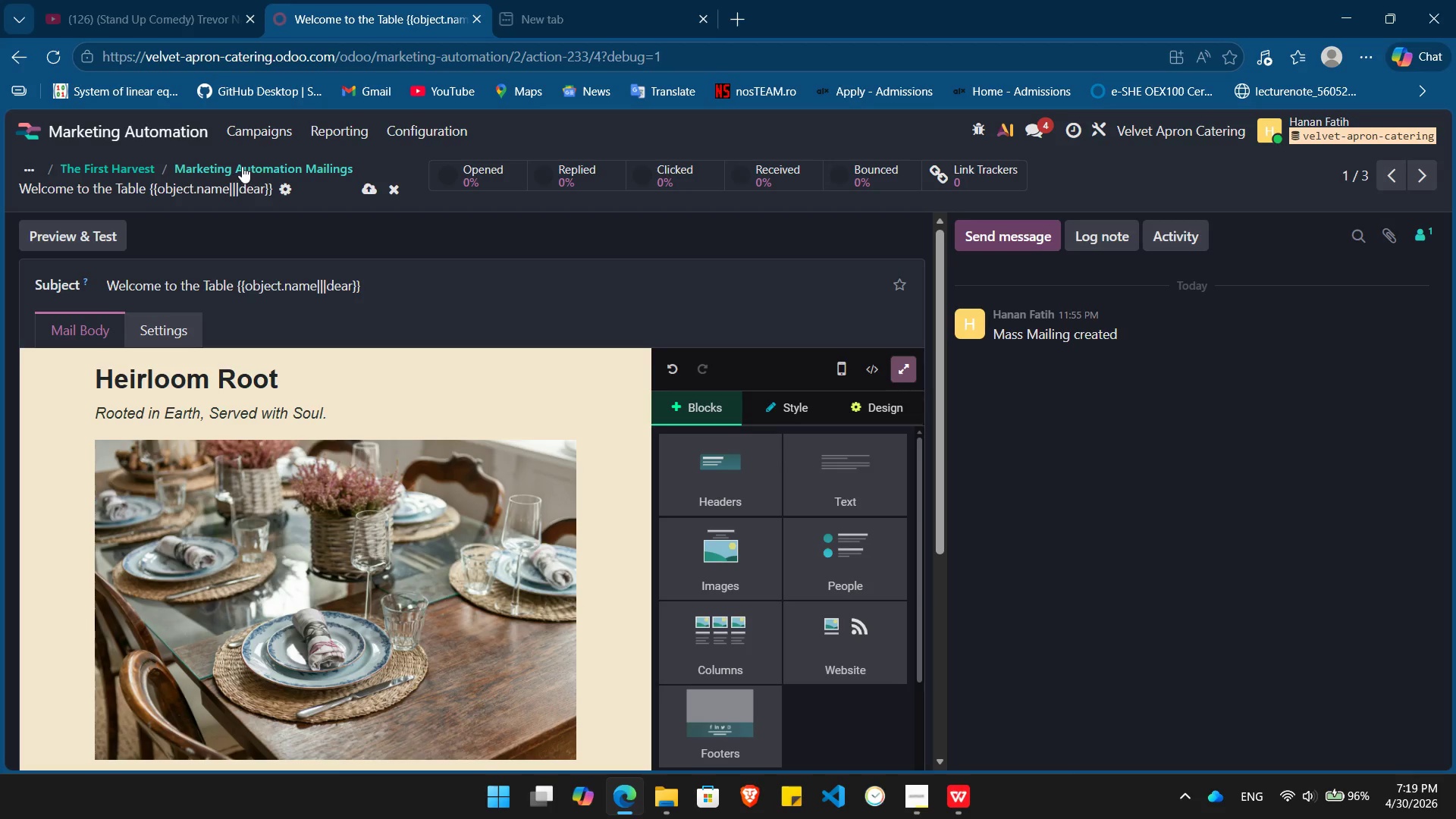 
left_click([241, 166])
 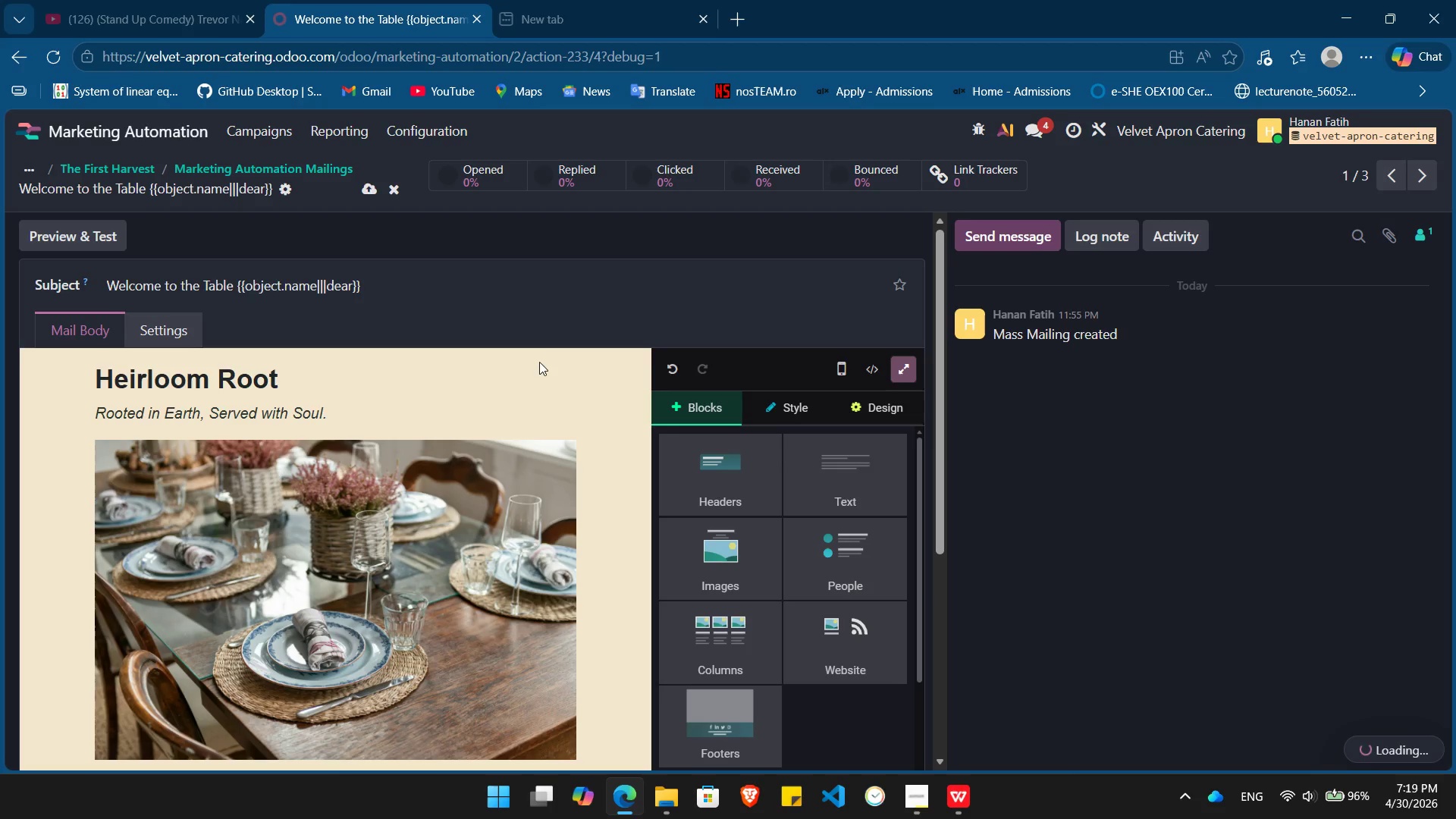 
wait(7.2)
 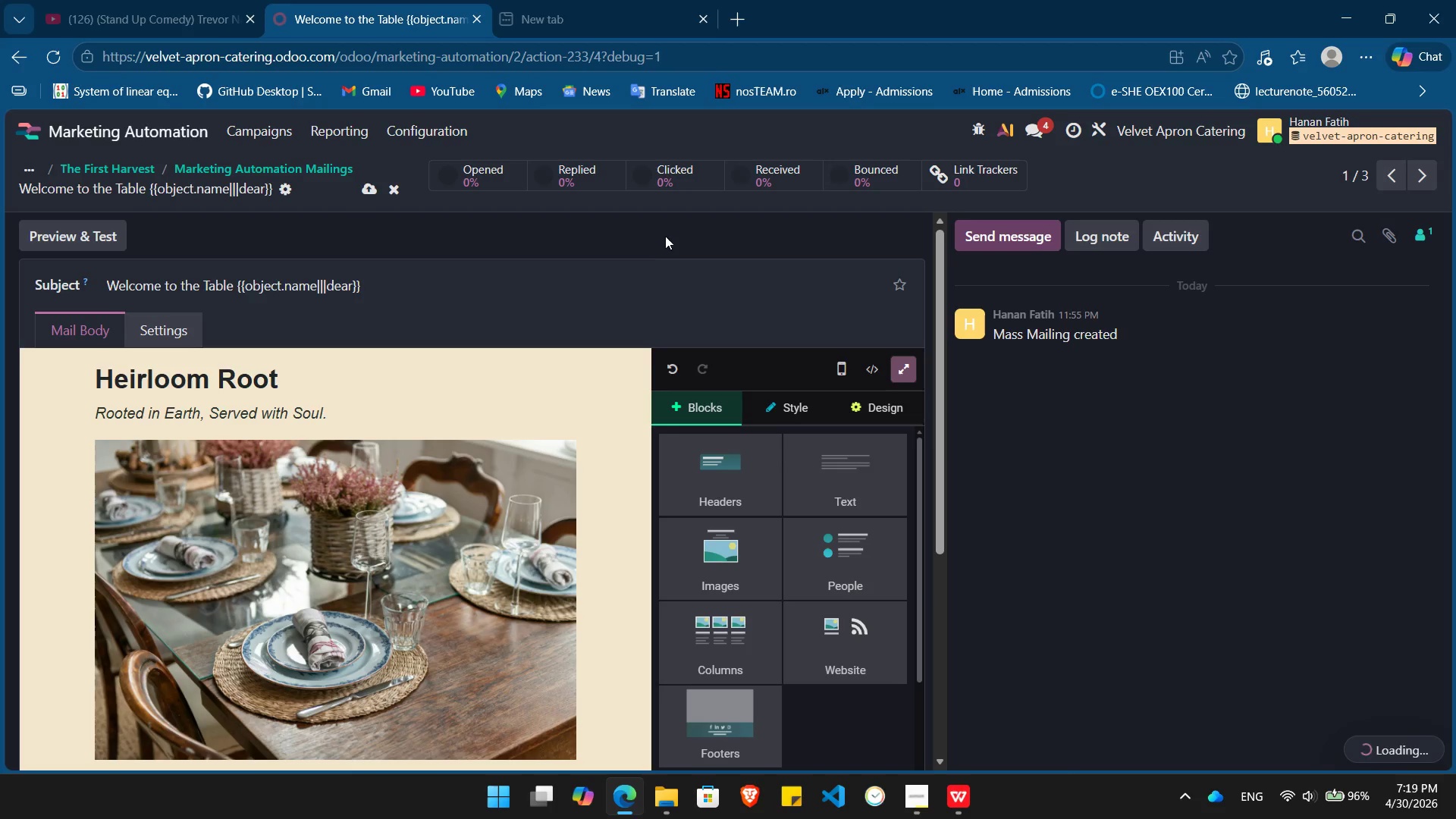 
left_click([539, 265])
 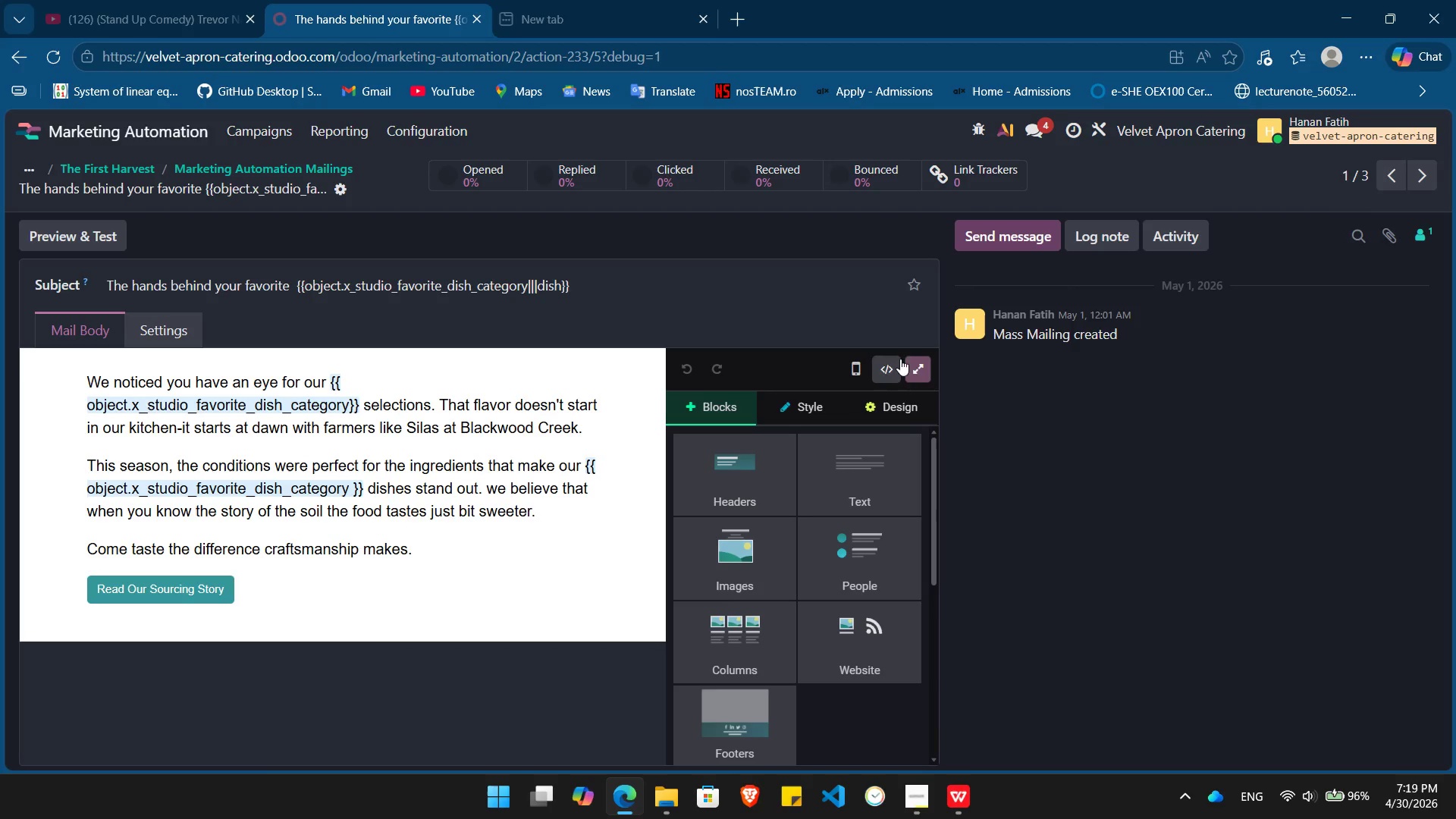 
left_click([911, 368])
 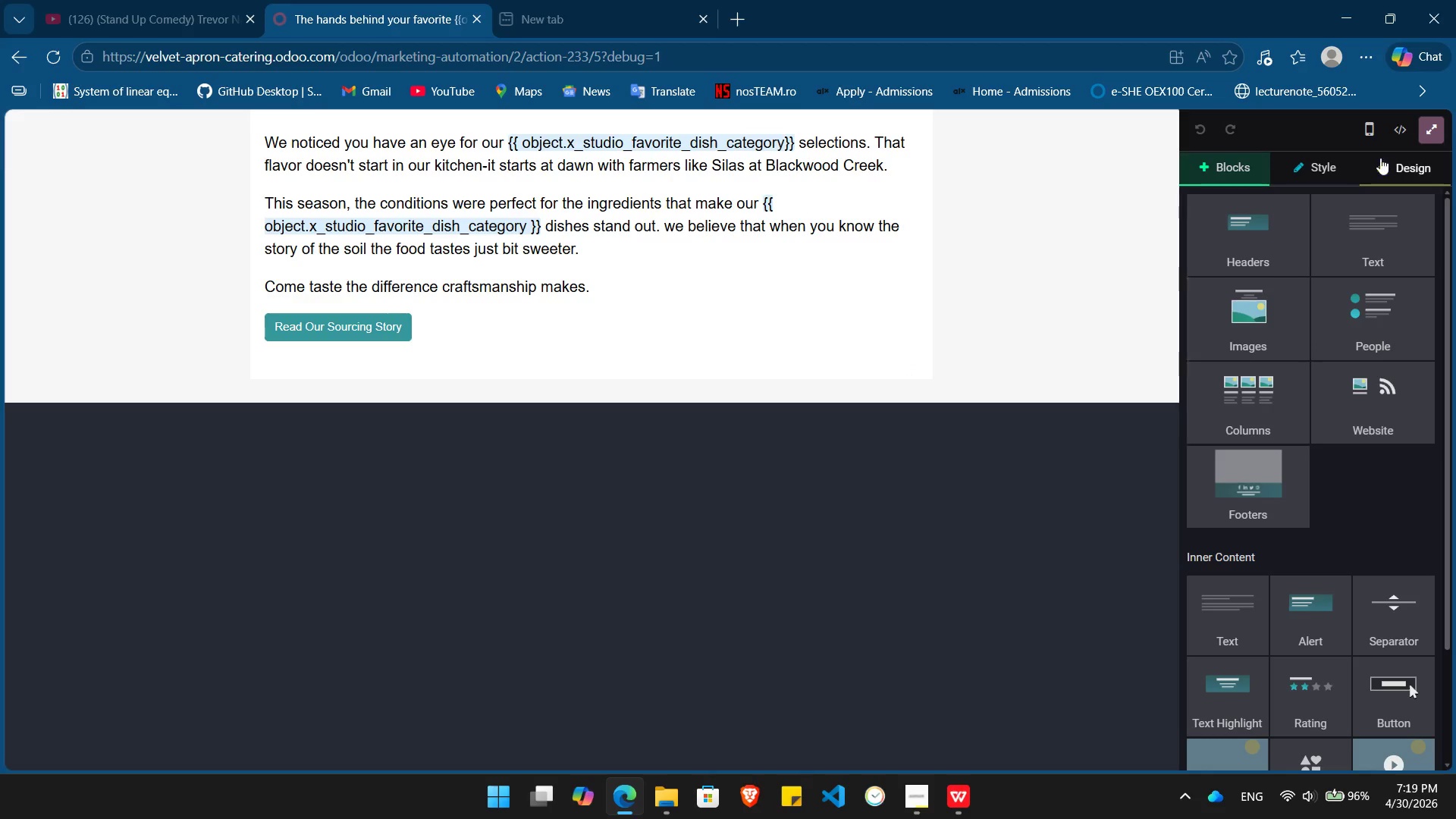 
left_click([1379, 158])
 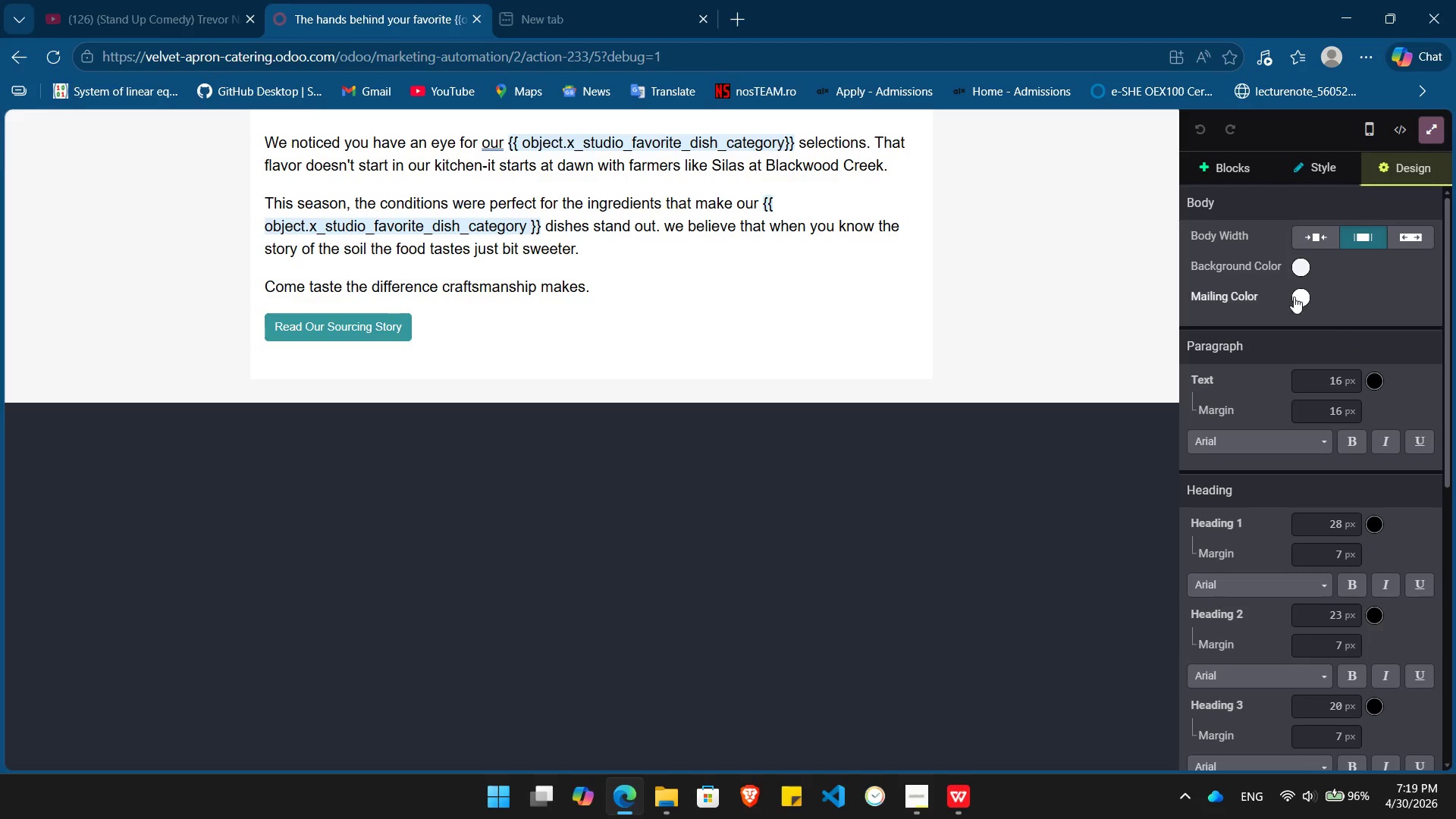 
left_click([1302, 297])
 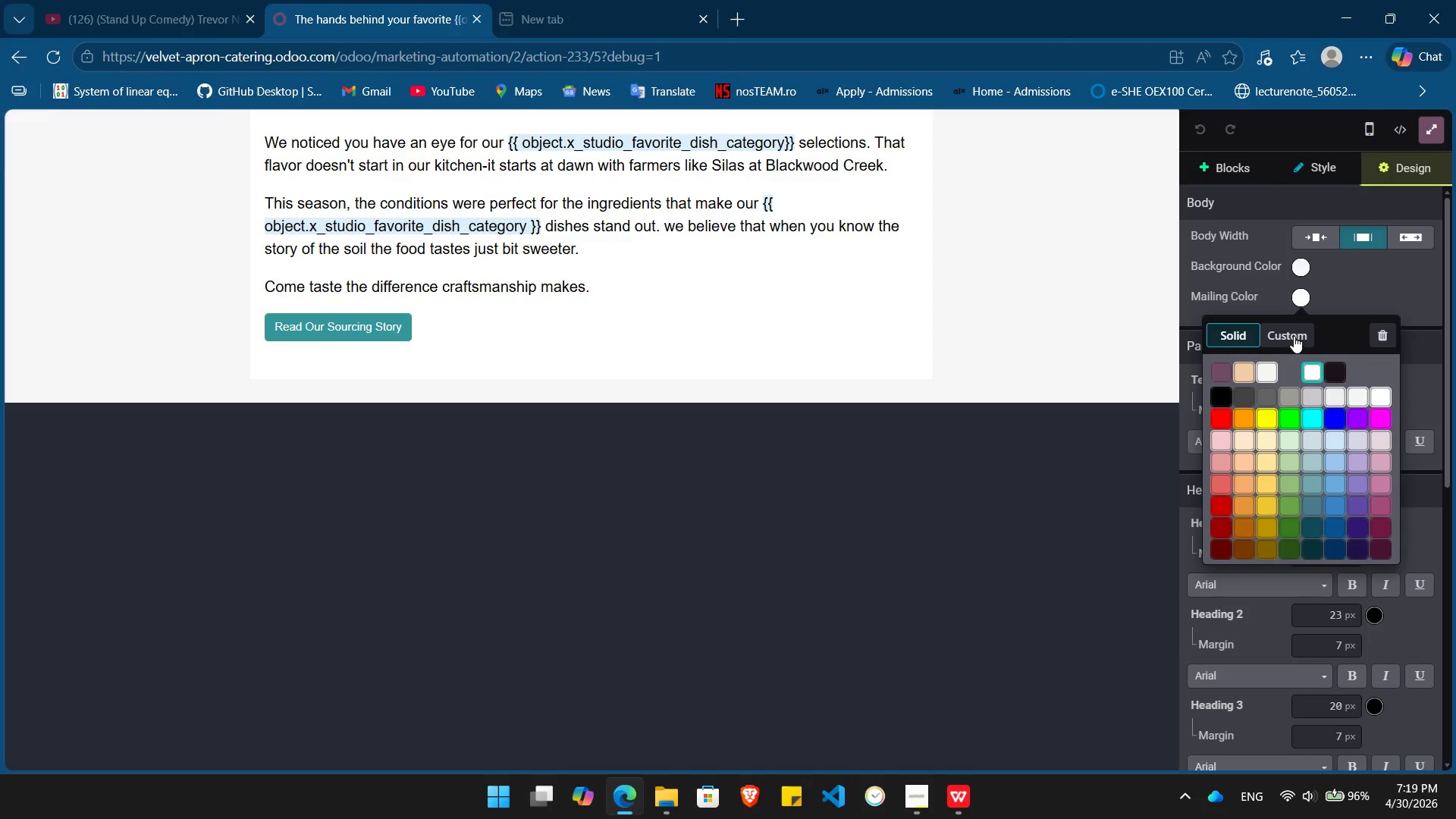 
left_click([1292, 336])
 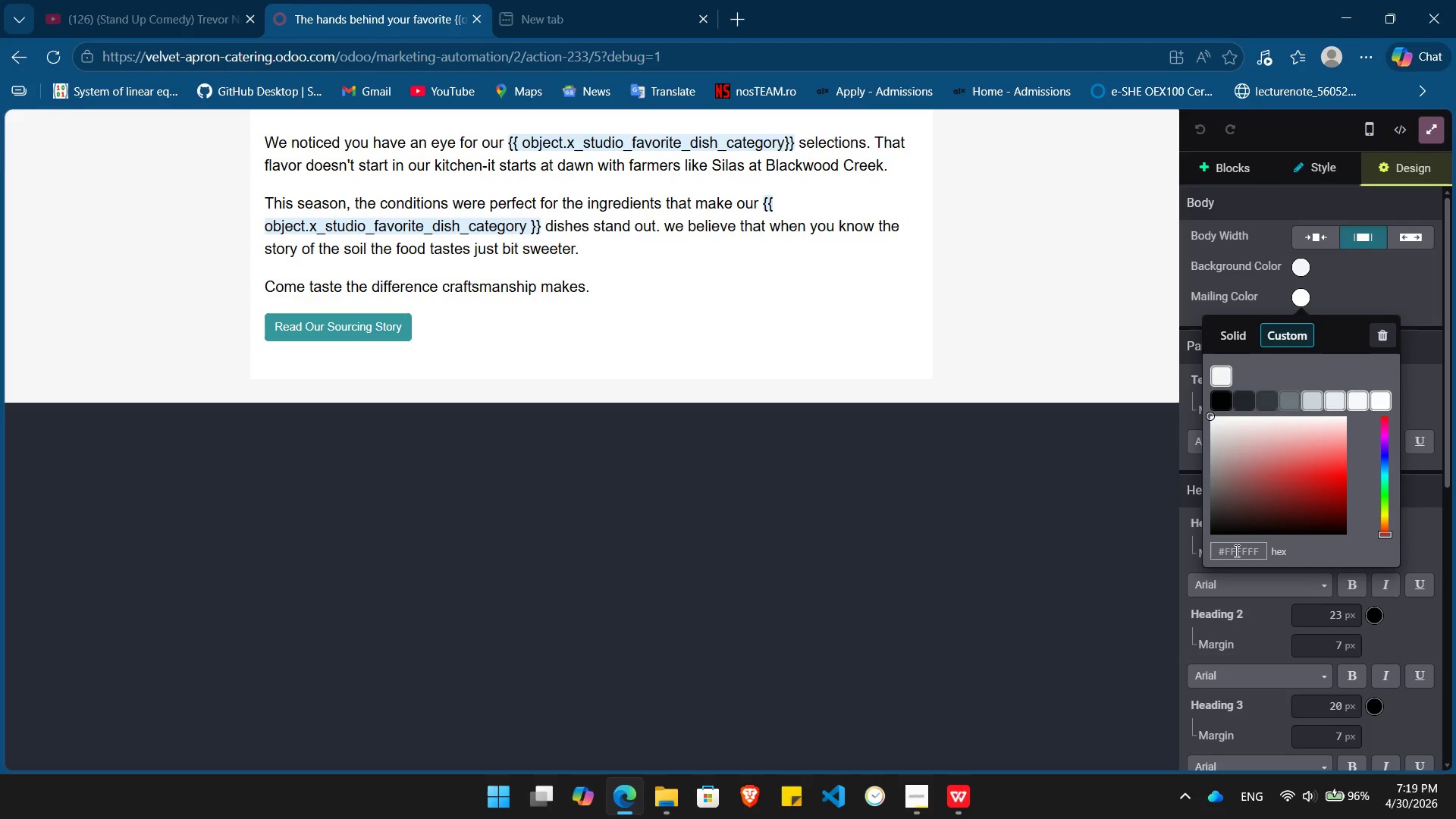 
double_click([1235, 551])
 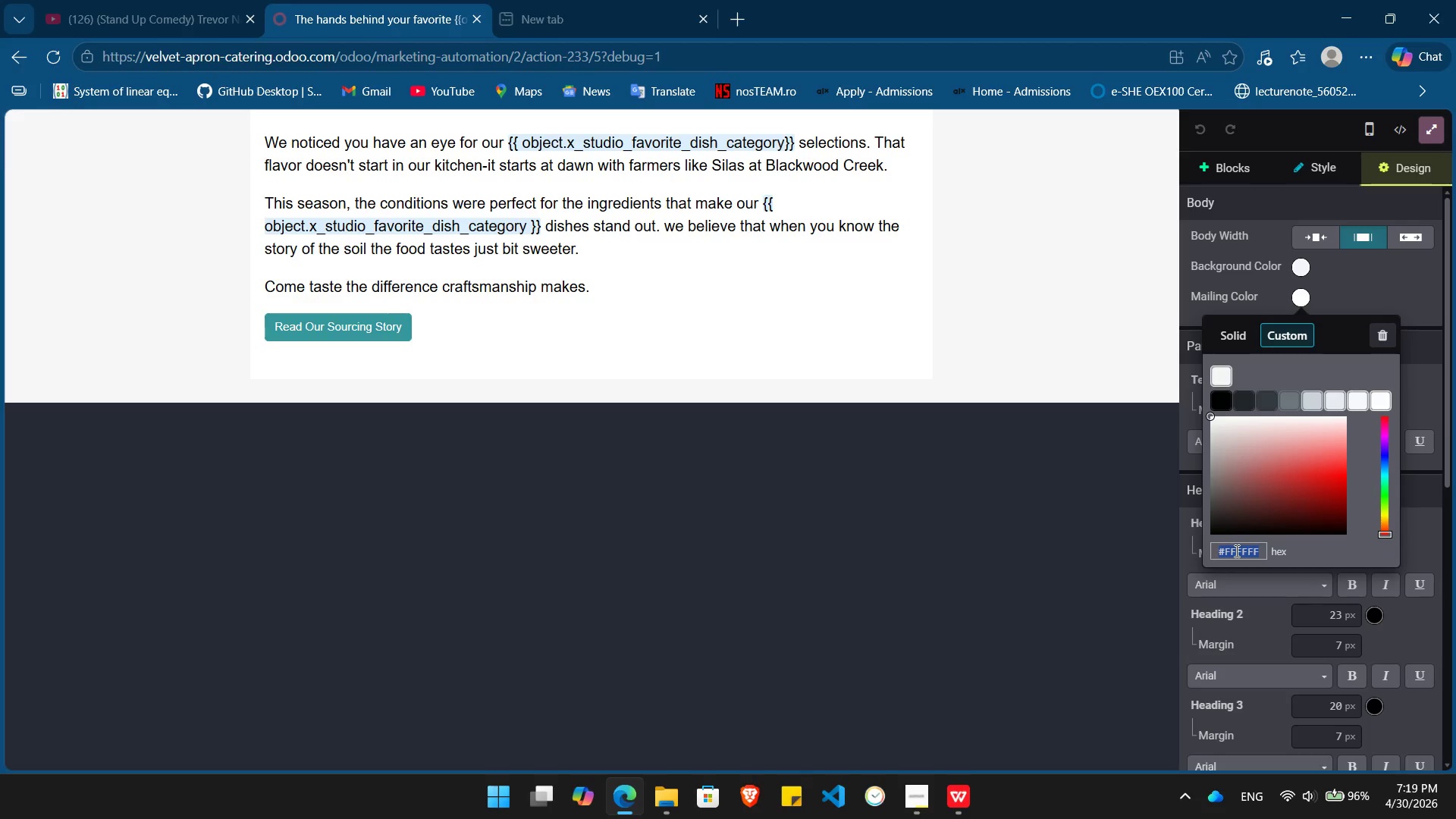 
key(Meta+MetaLeft)
 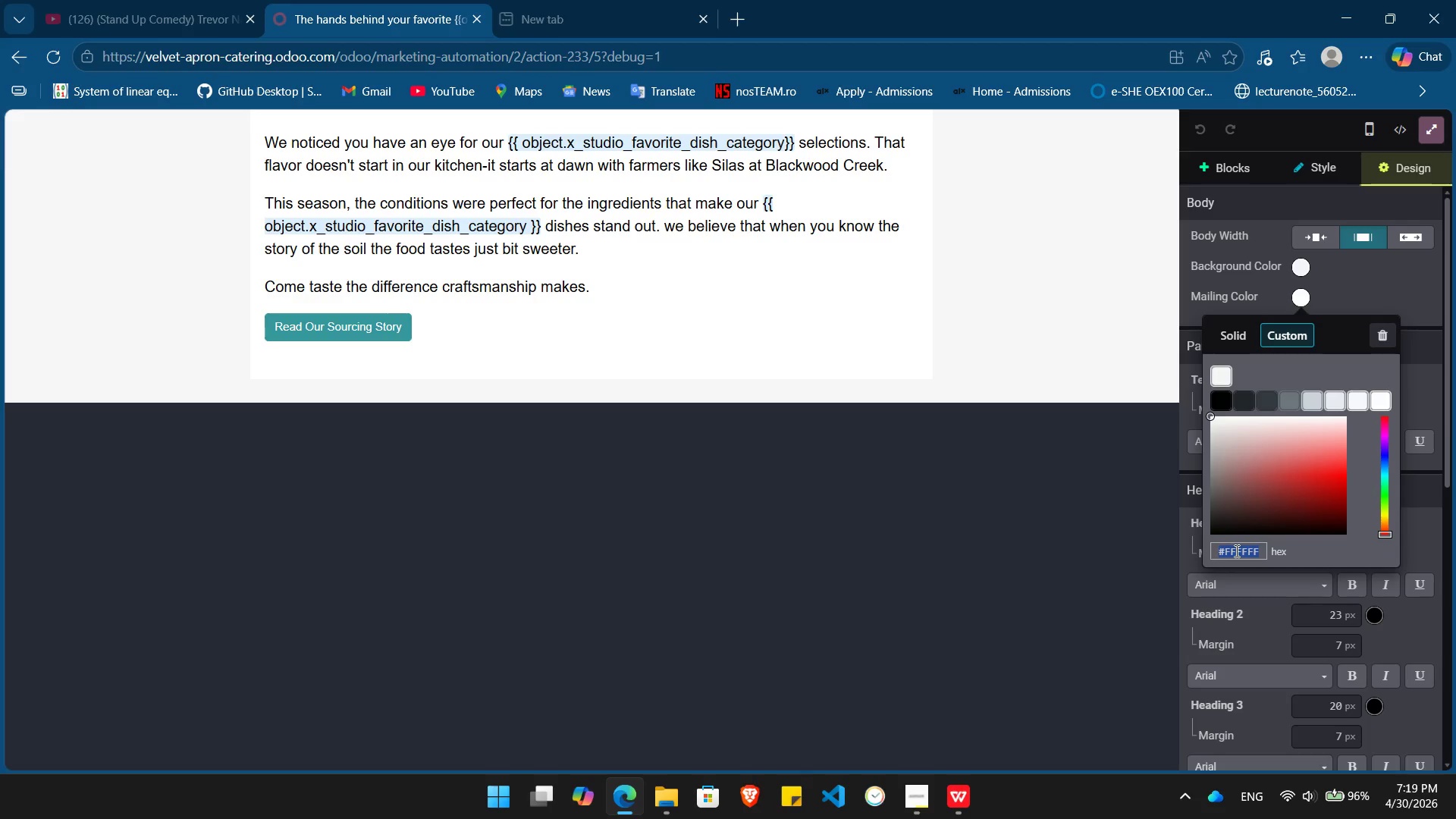 
key(Meta+V)
 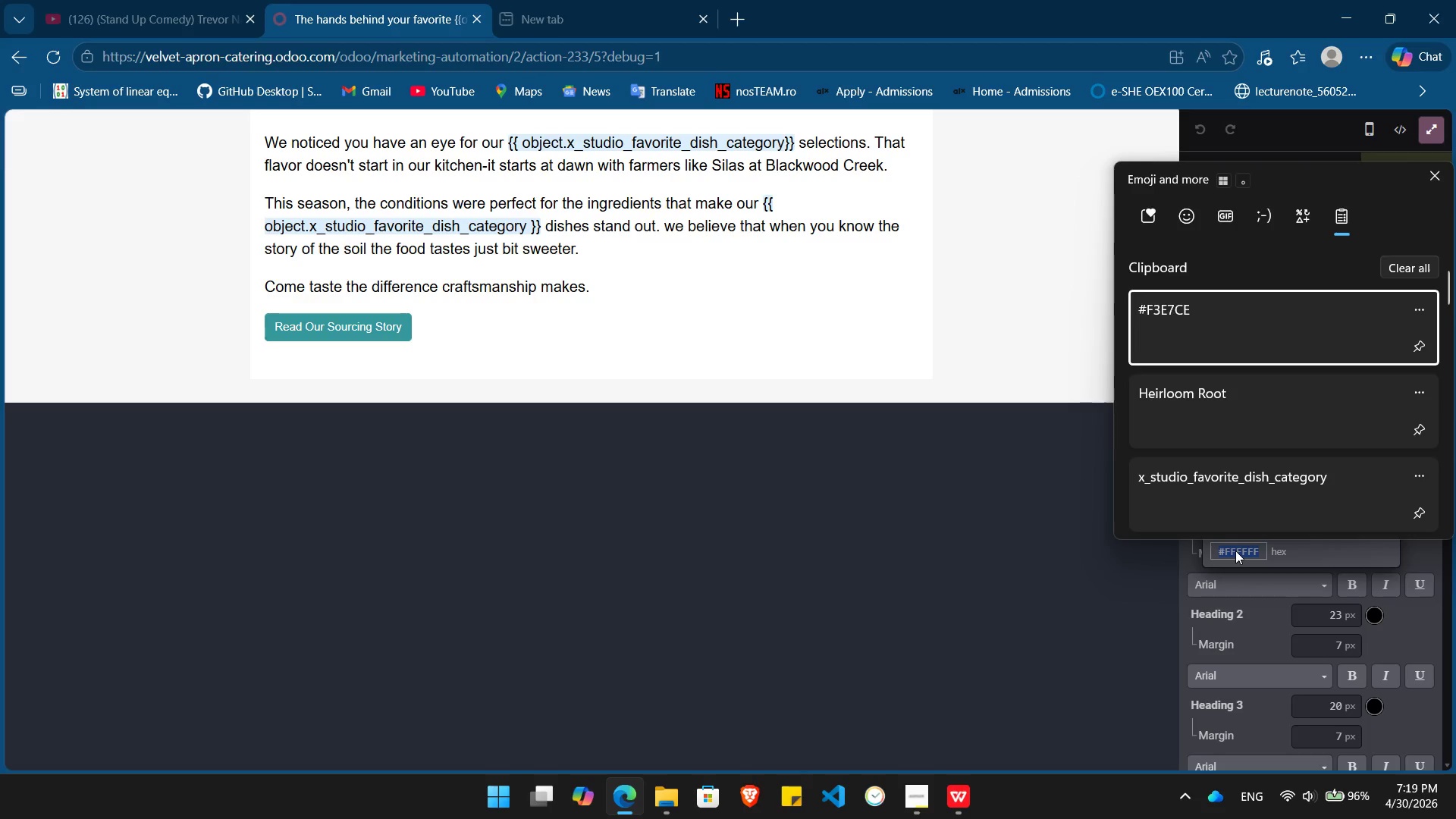 
key(Enter)
 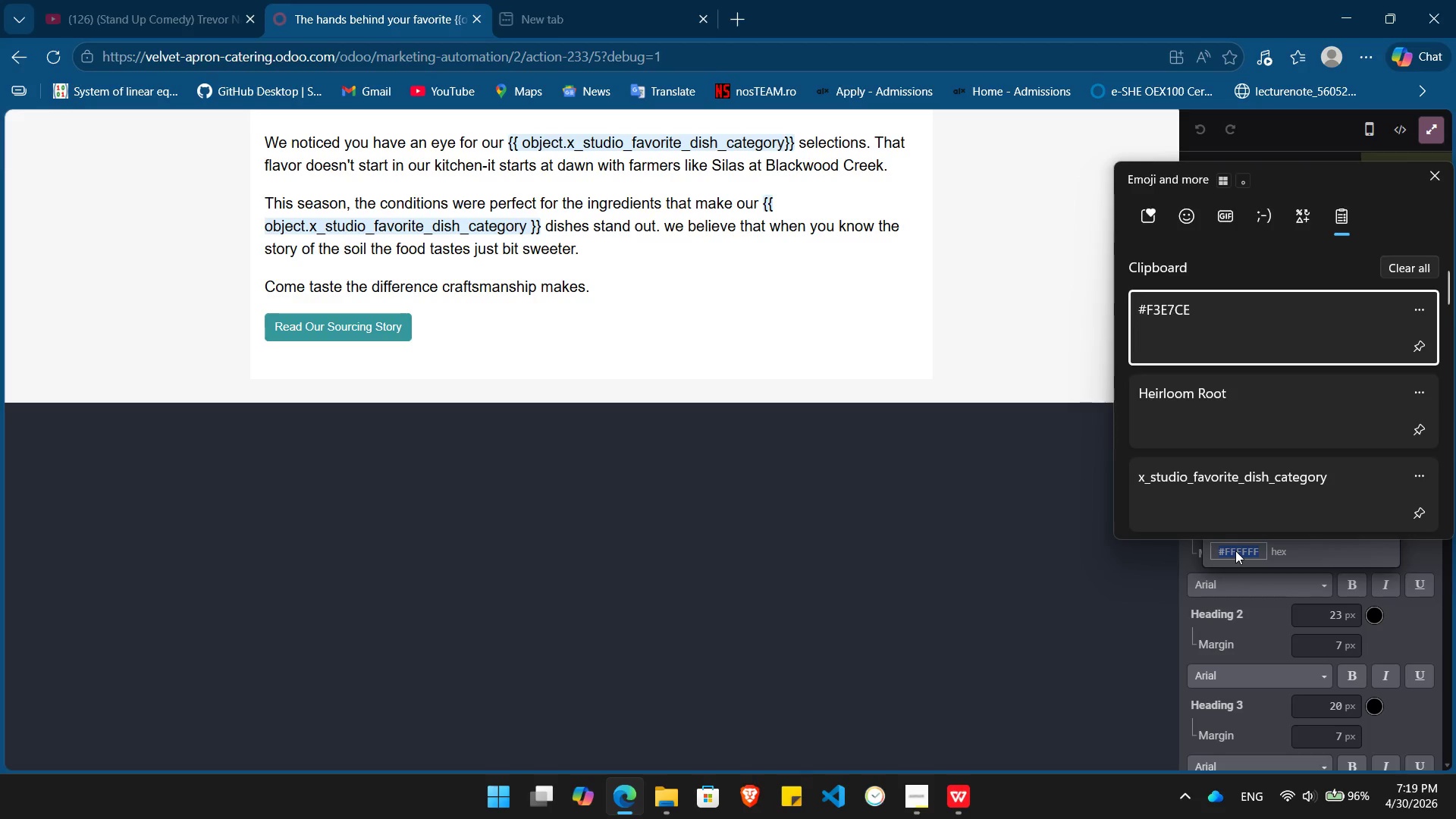 
key(Control+ControlLeft)
 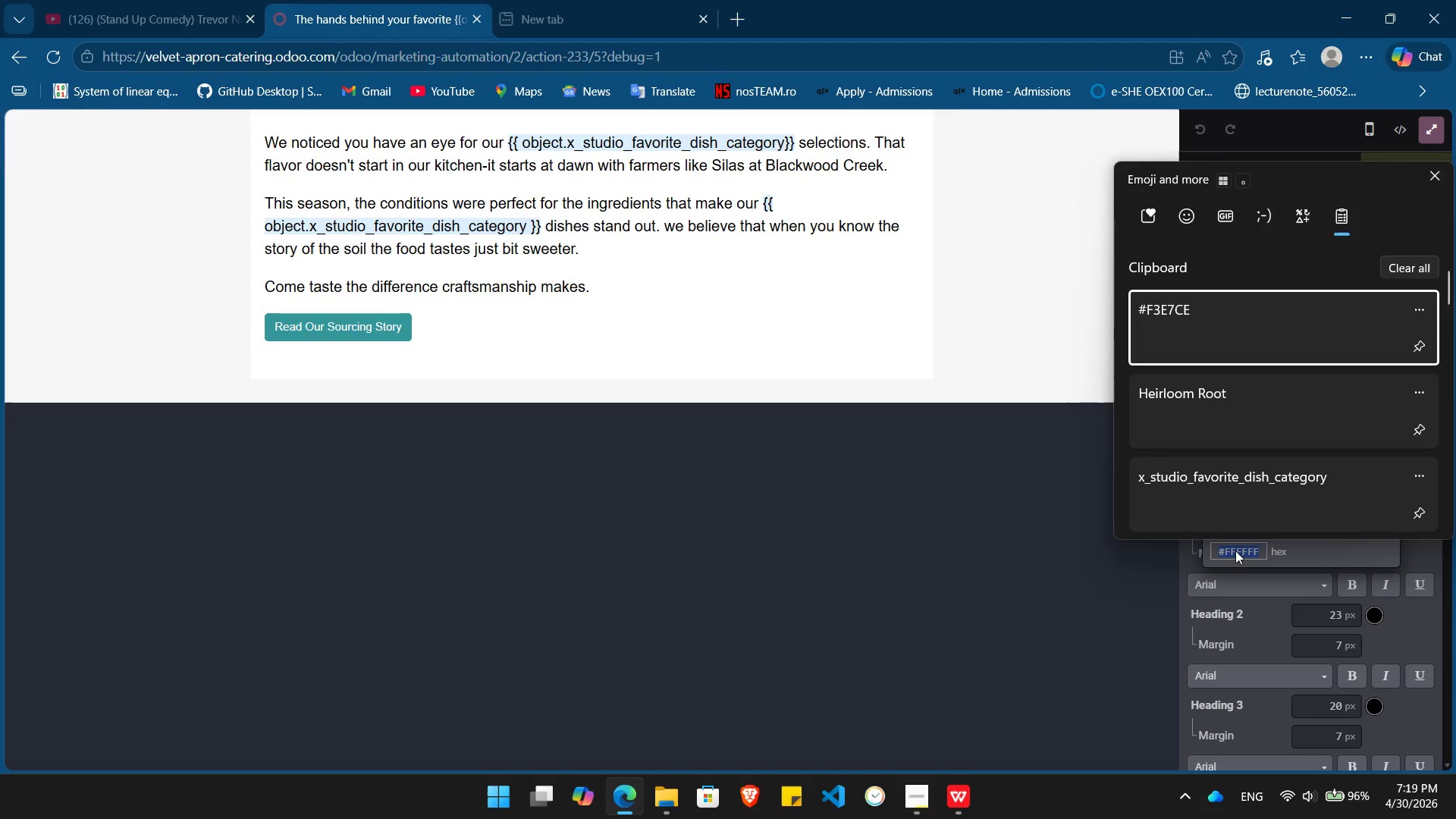 
left_click([1064, 578])
 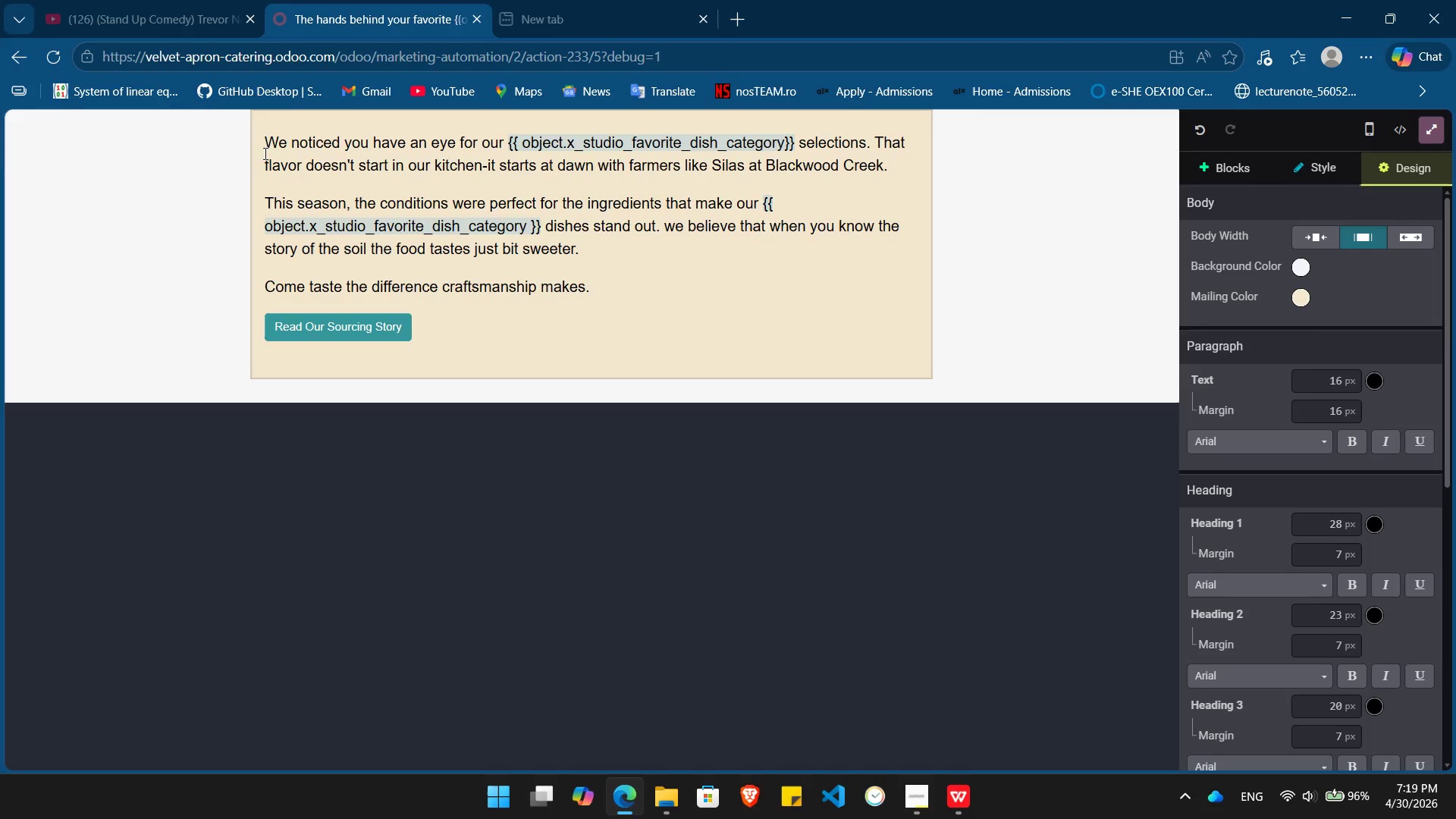 
left_click([268, 143])
 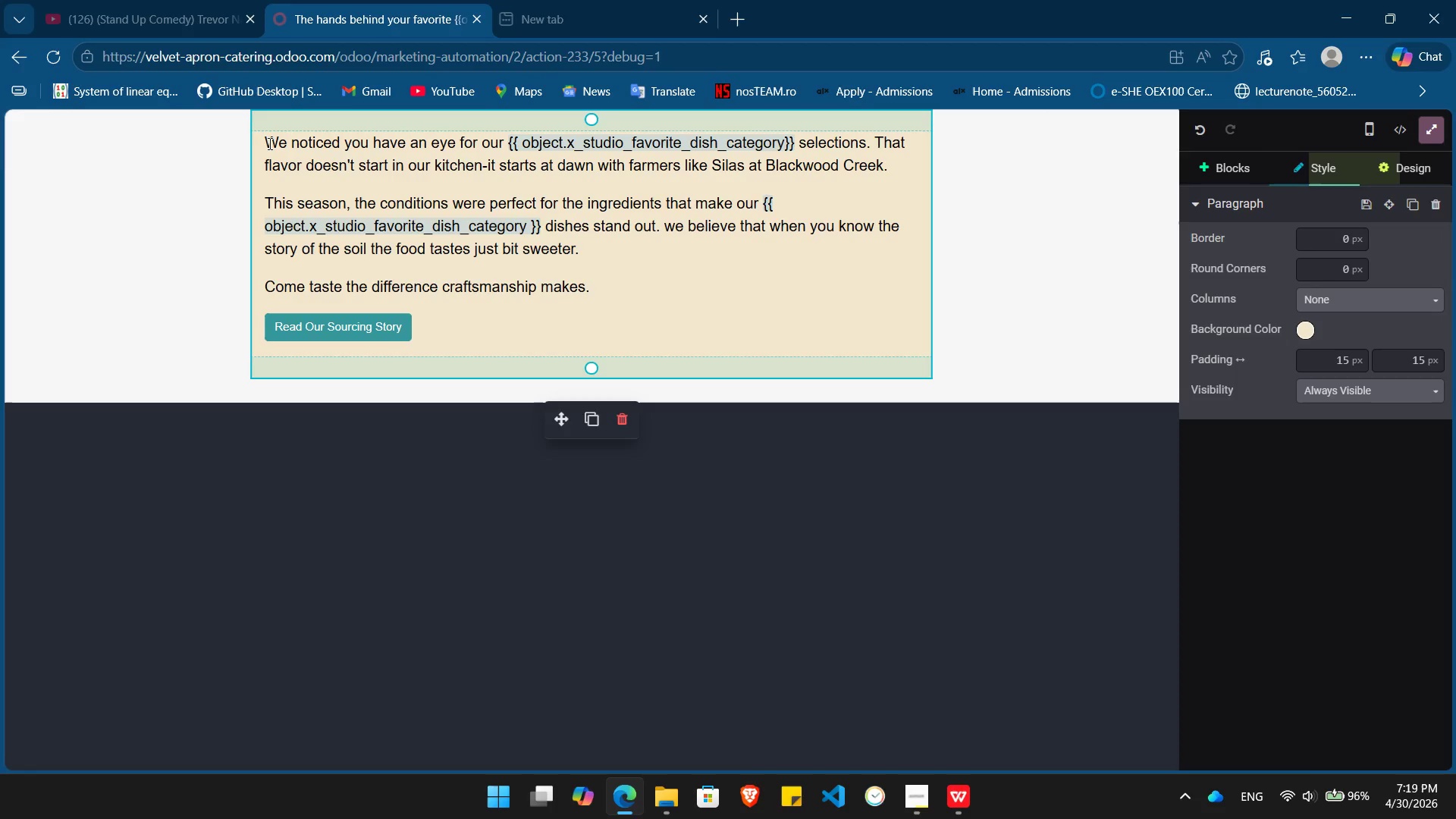 
key(Enter)
 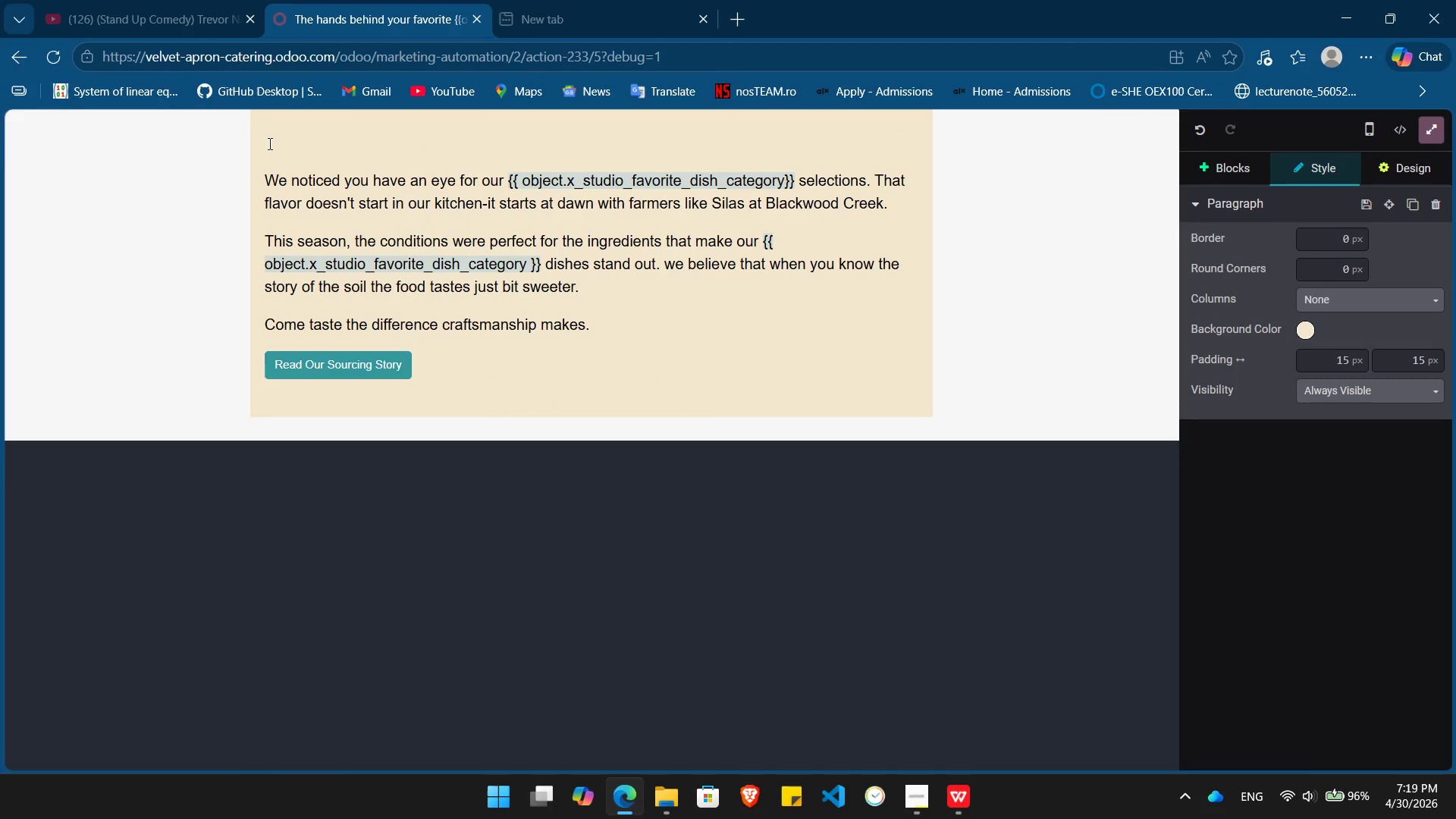 
key(ArrowUp)
 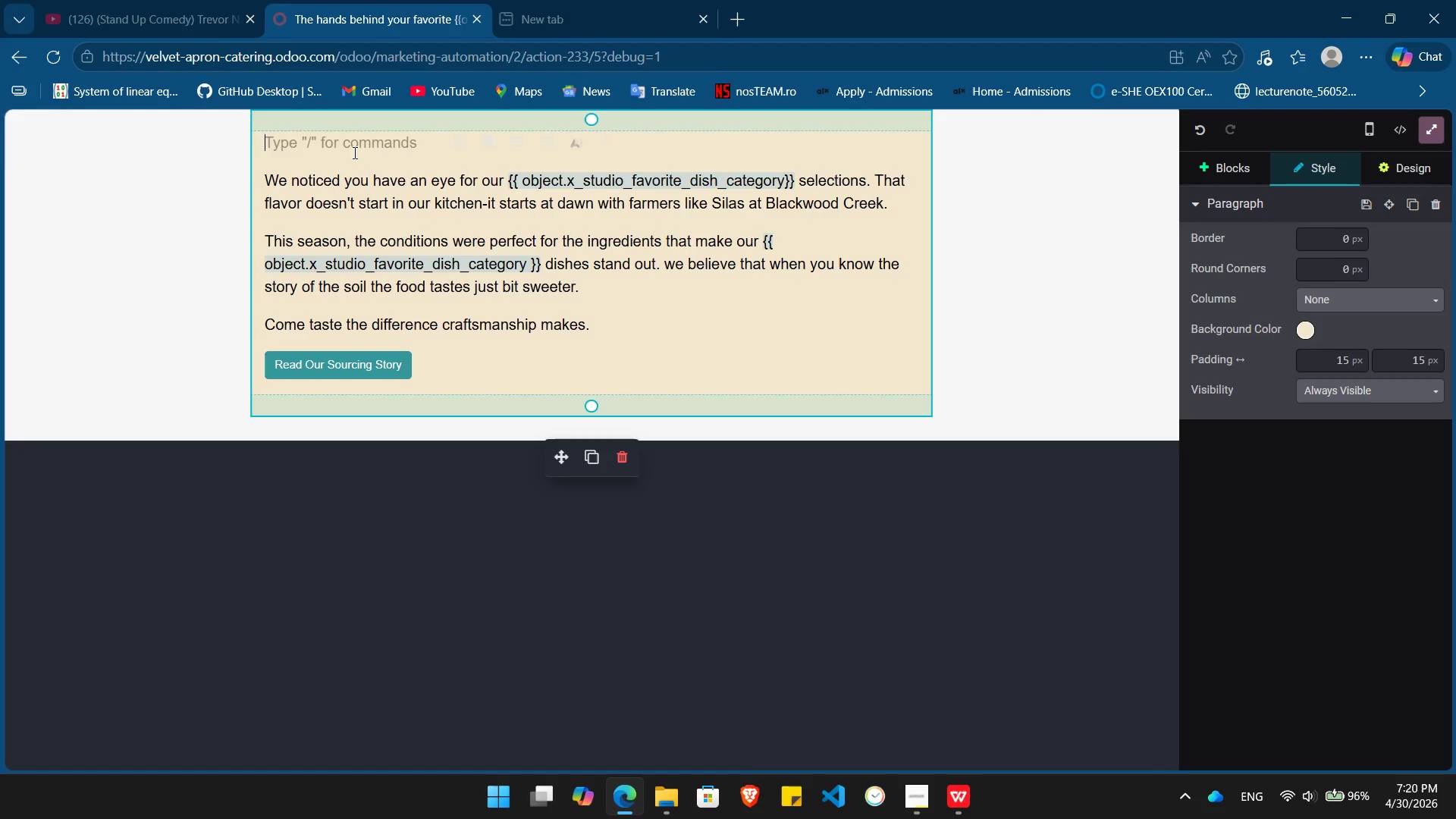 
wait(19.12)
 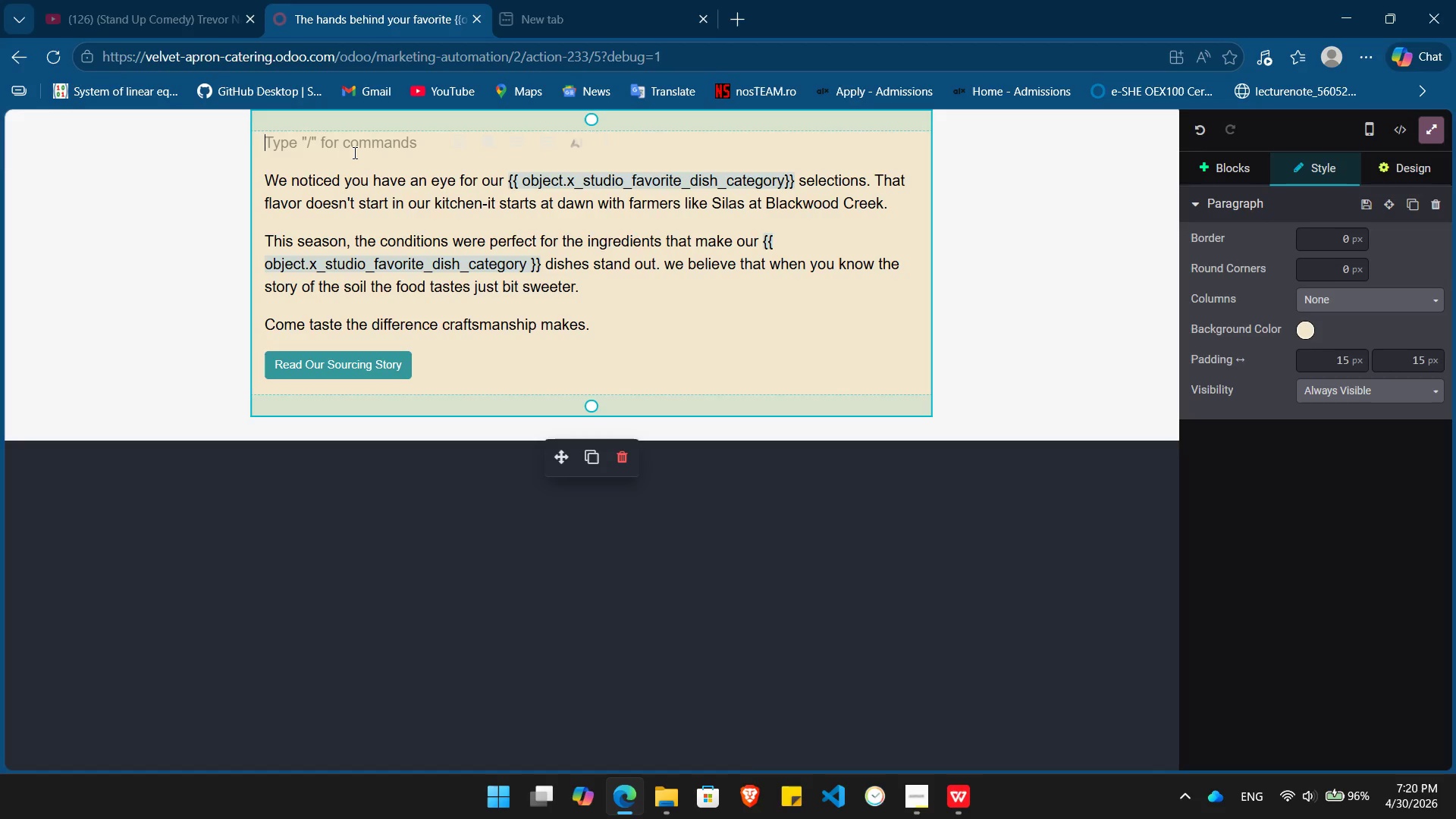 
key(Shift+ShiftLeft)
 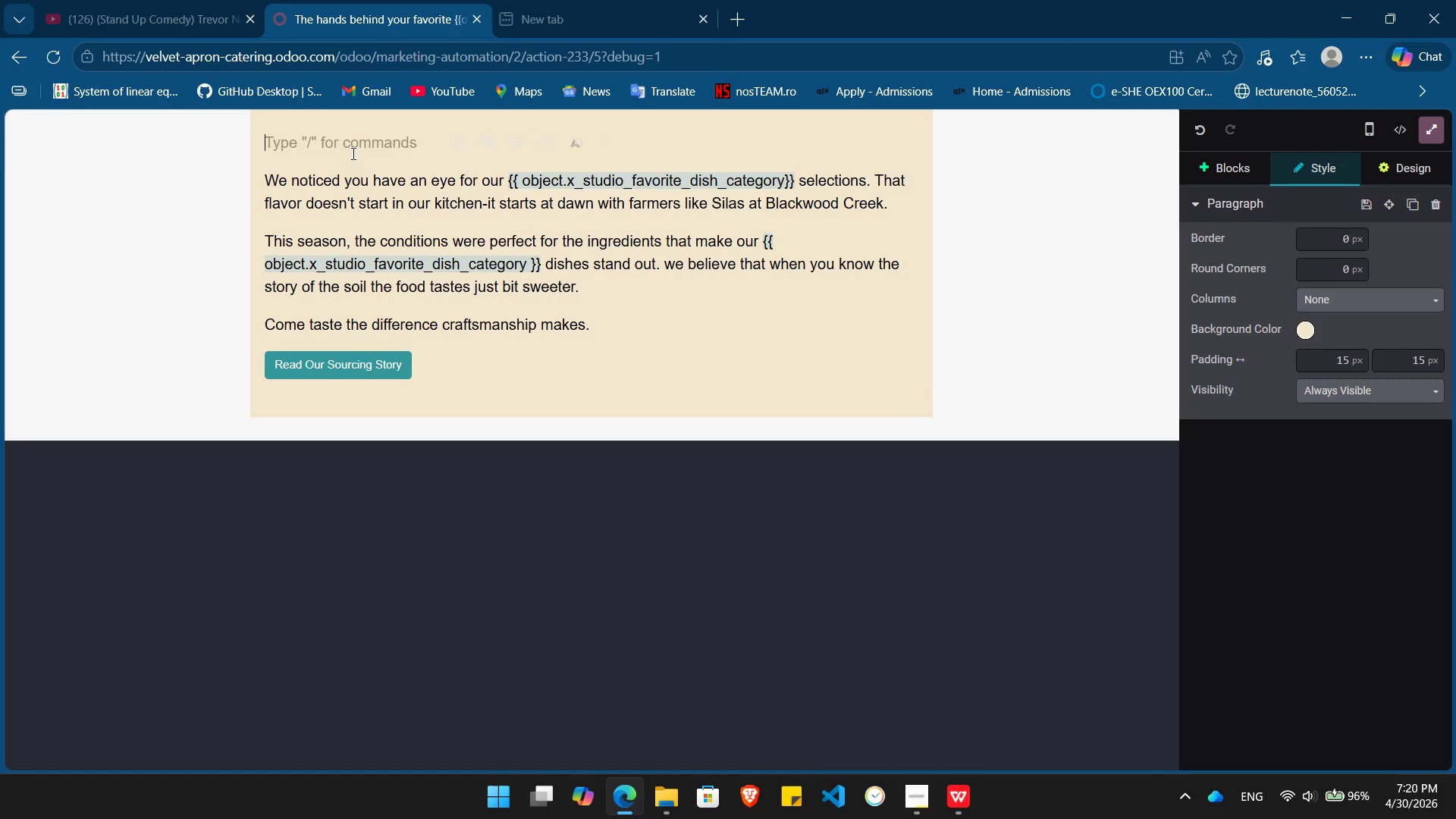 
key(Shift+A)
 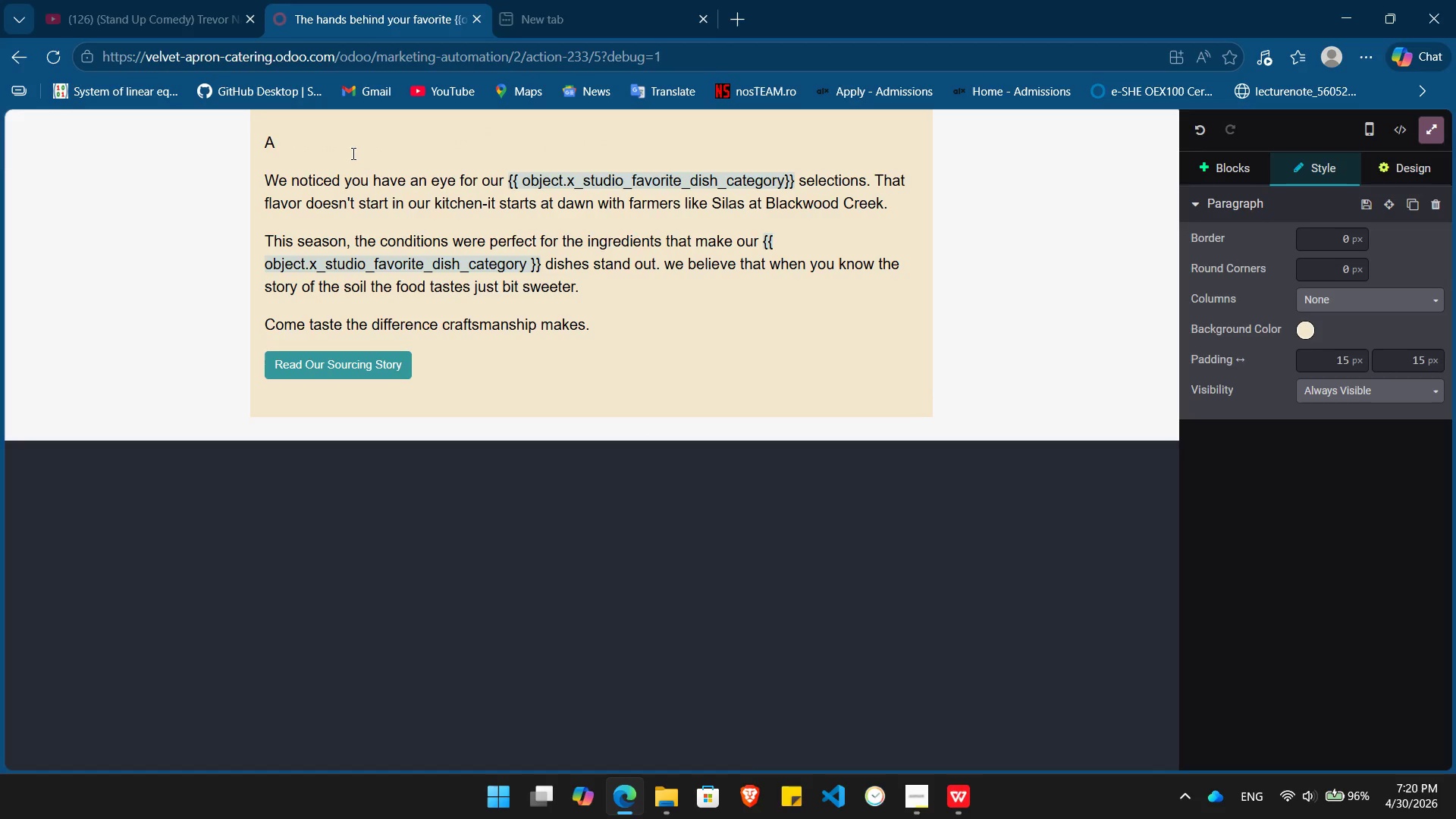 
key(Backspace)
 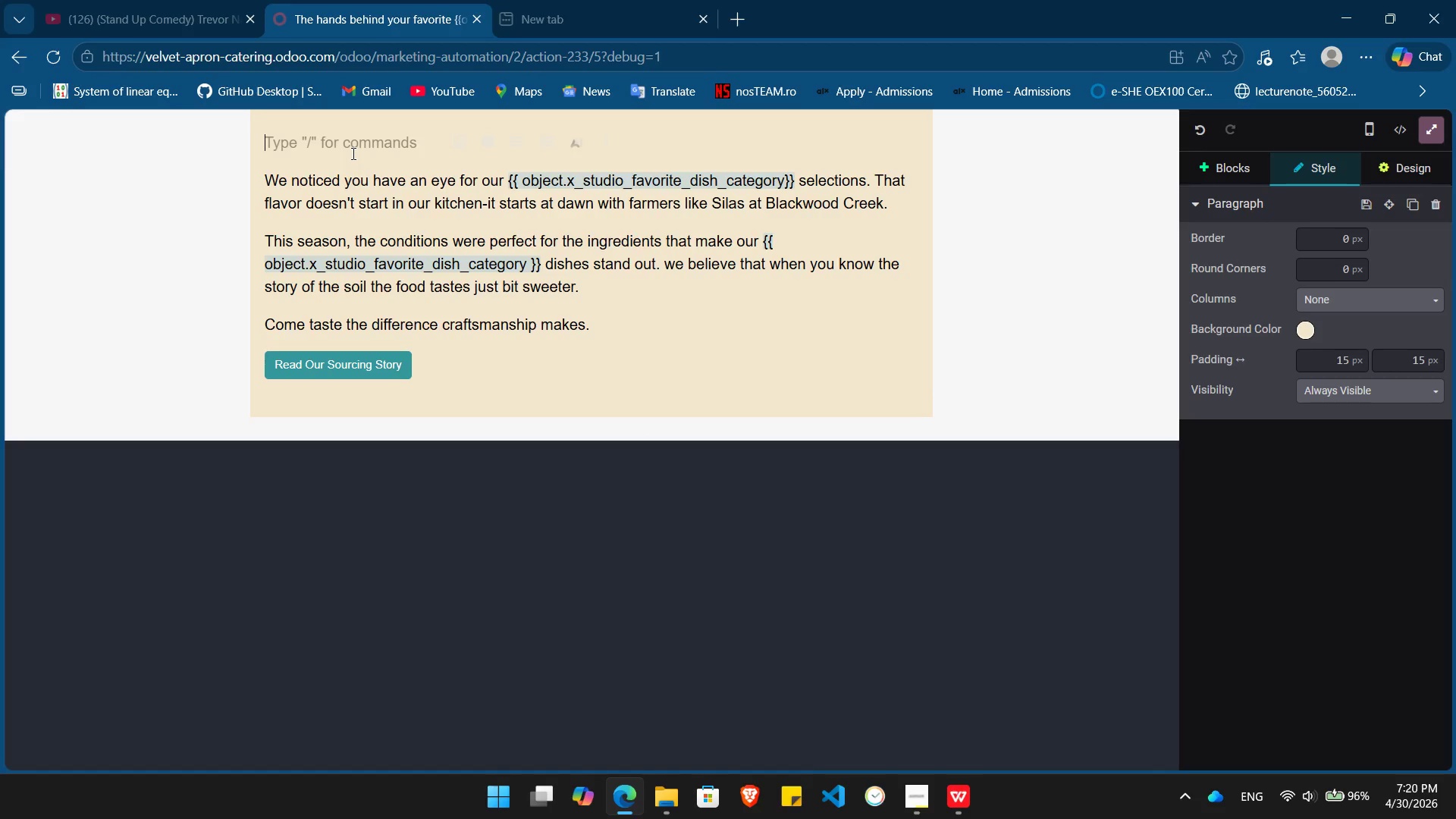 
key(Slash)
 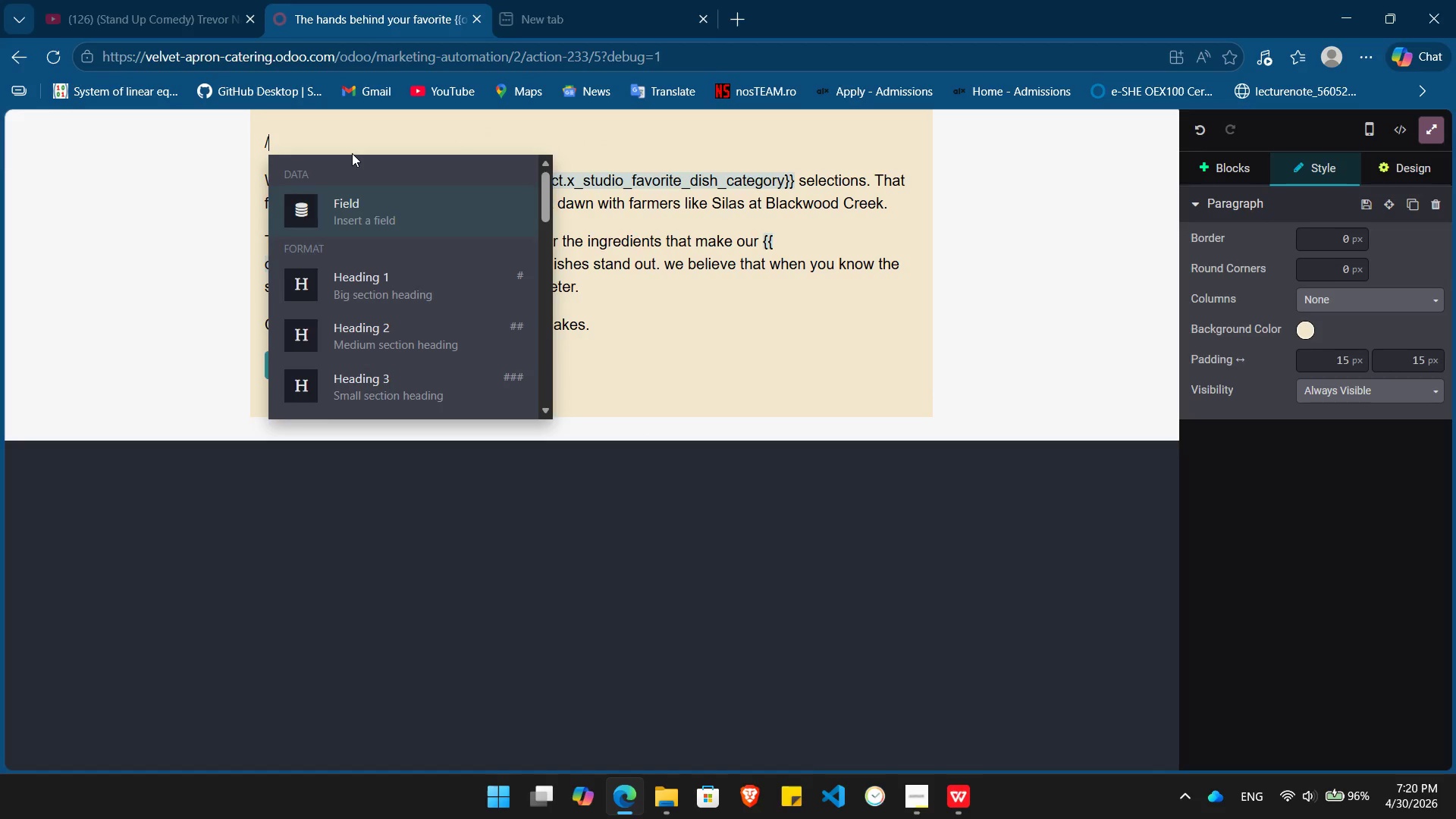 
key(H)
 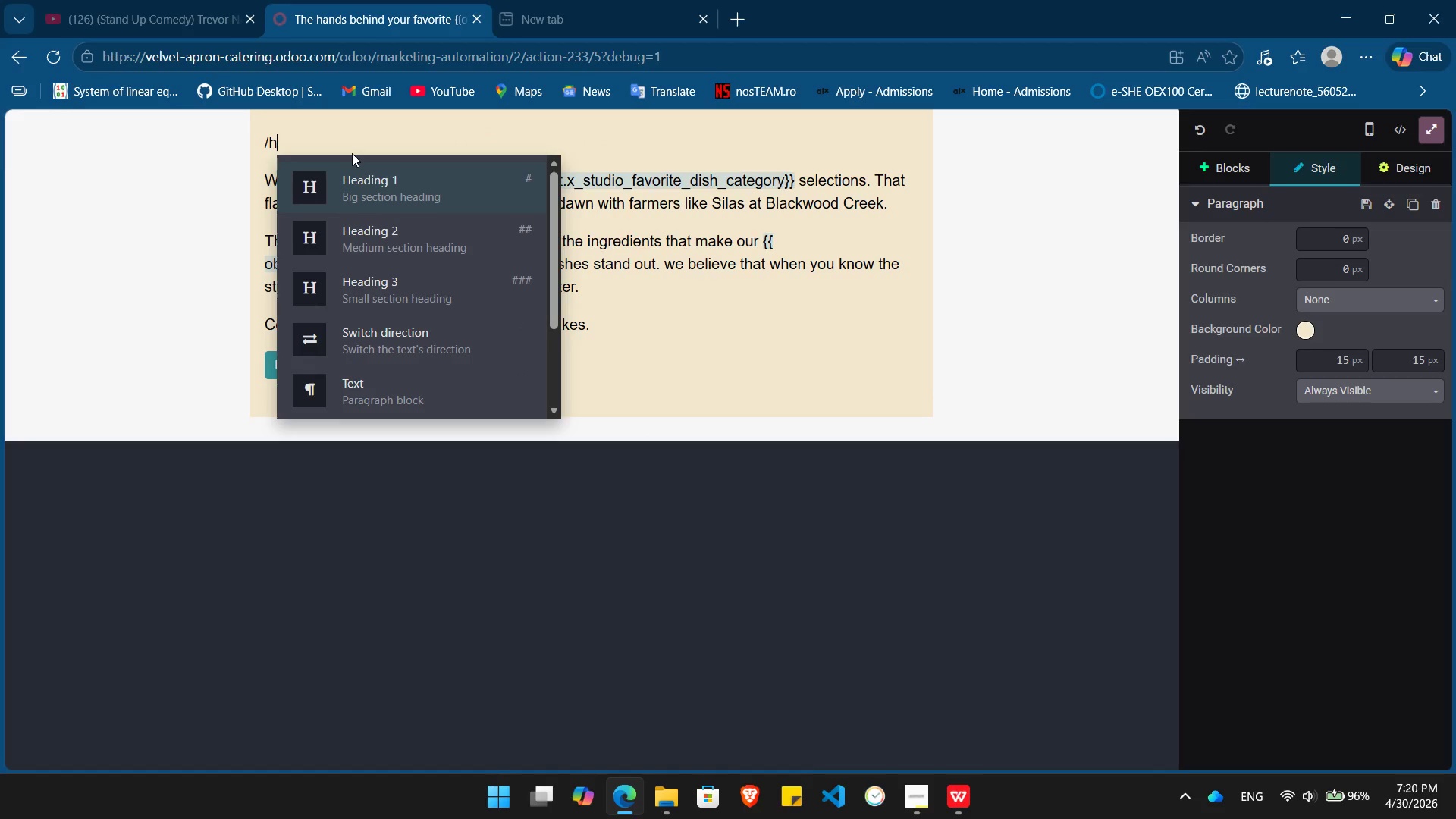 
key(Enter)
 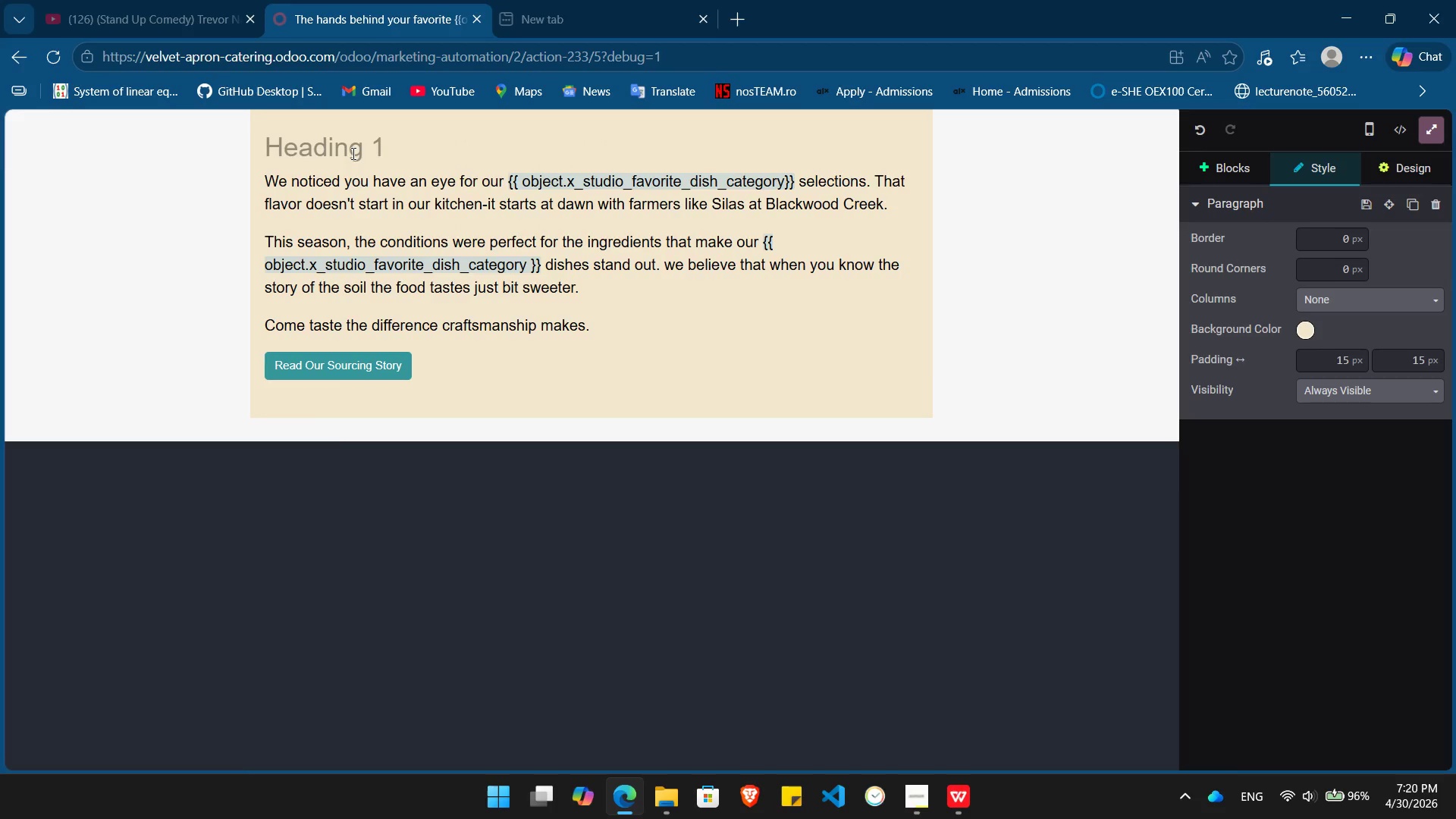 
type(A st)
key(Backspace)
key(Backspace)
type(Story of Soil, )
key(Backspace)
key(Backspace)
type(, Swee)
key(Backspace)
type(at, and A)
key(Backspace)
type(Seasons)
 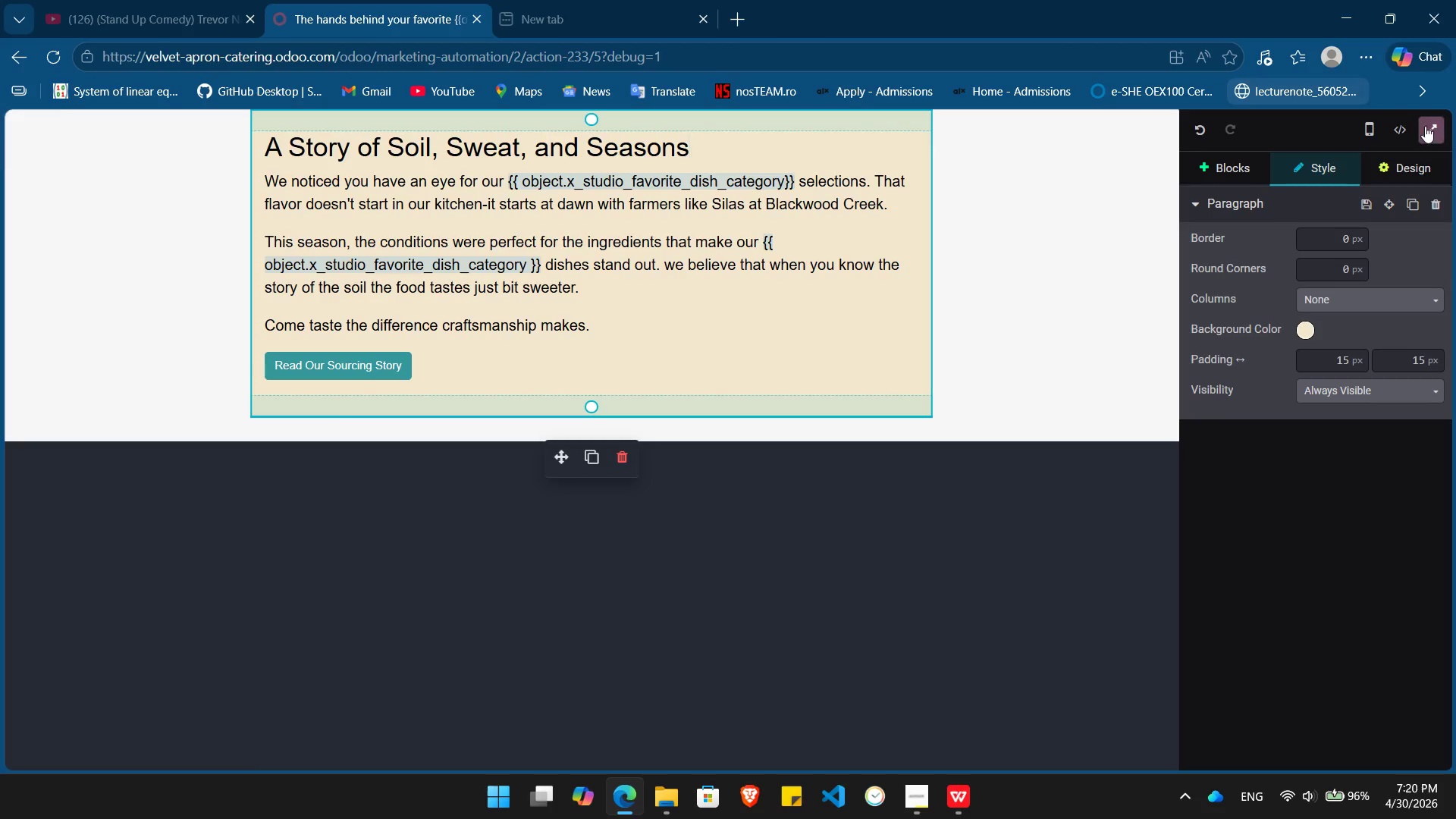 
left_click([1432, 128])
 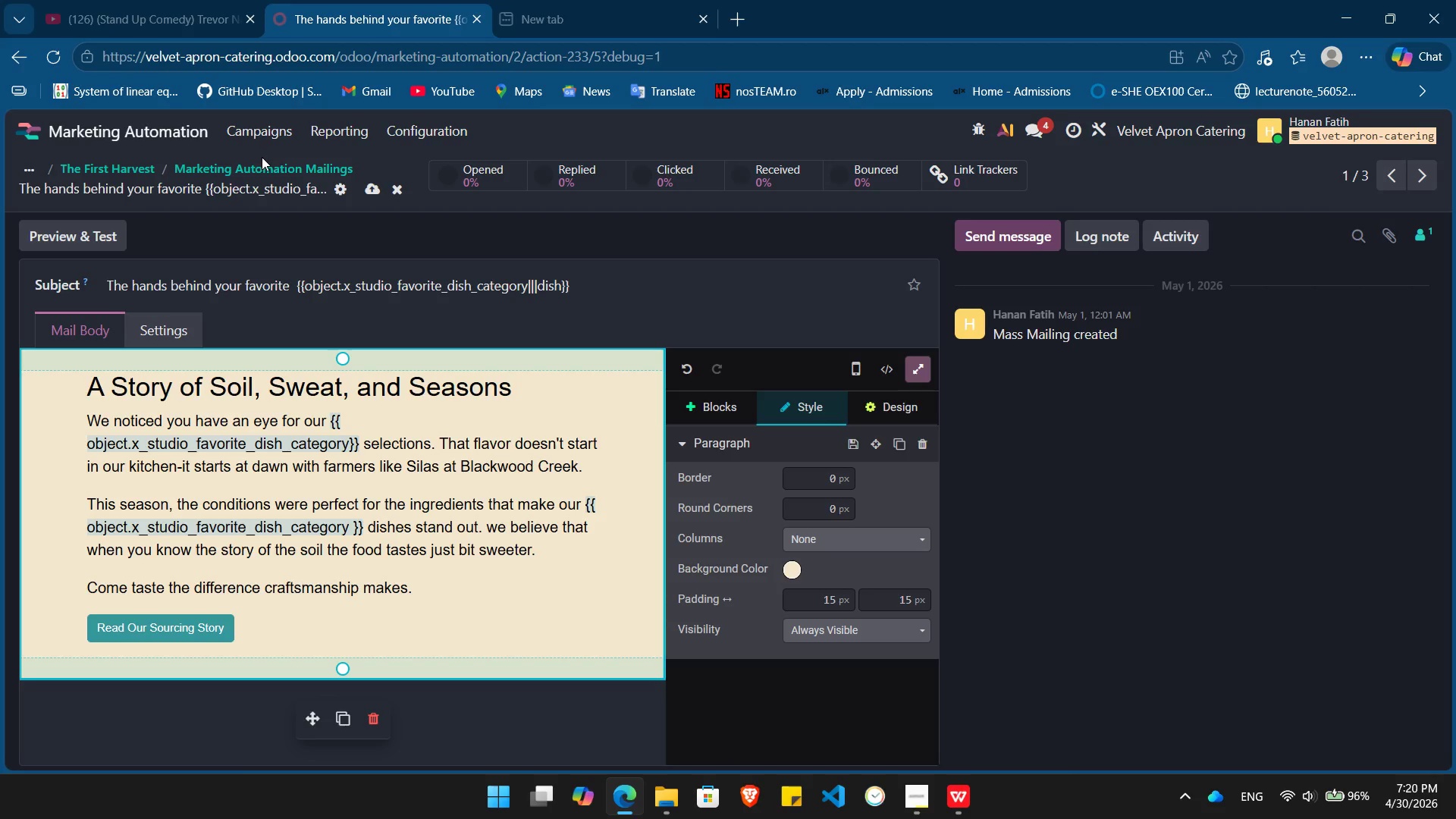 
left_click([262, 162])
 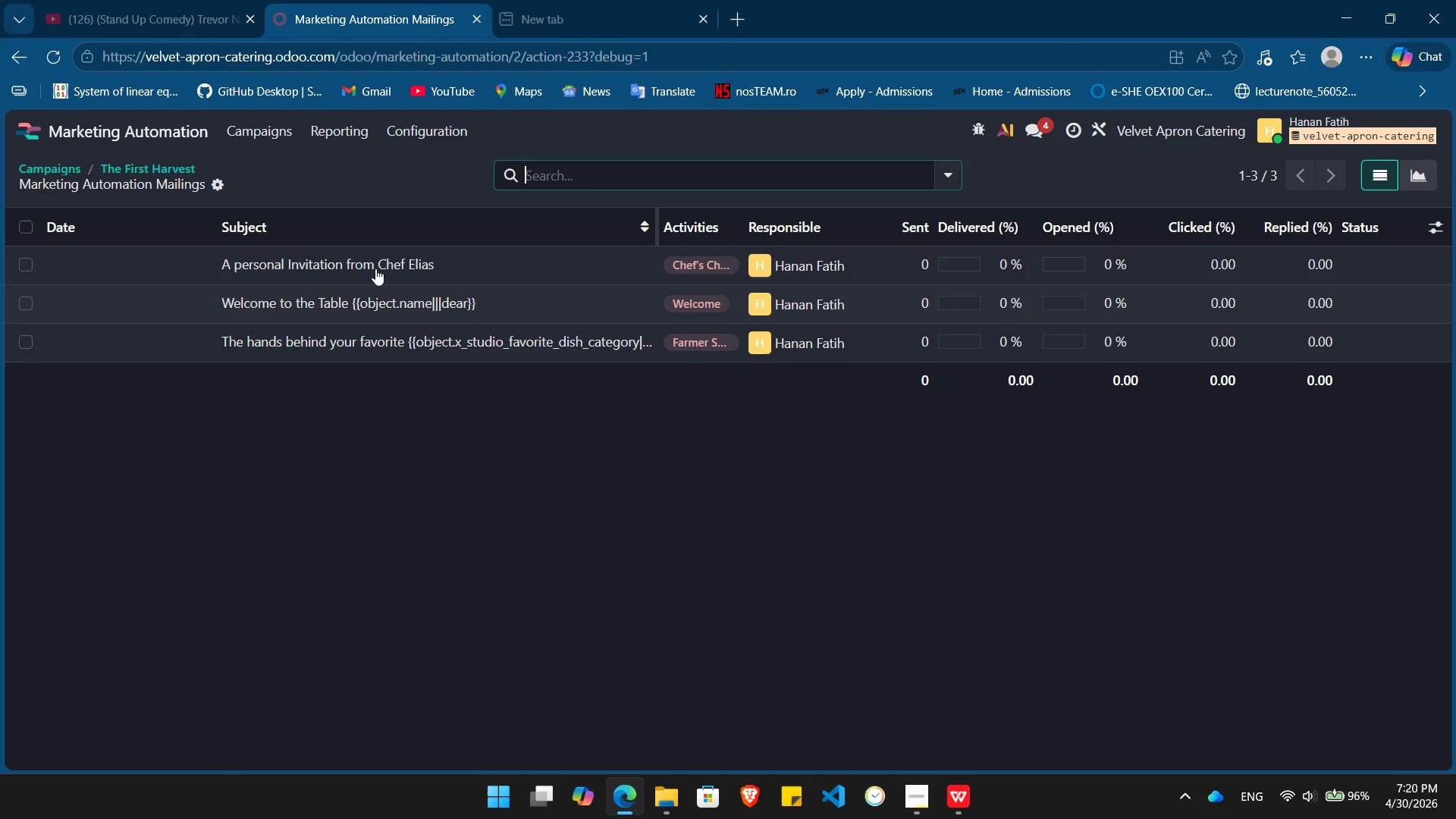 
left_click([392, 267])
 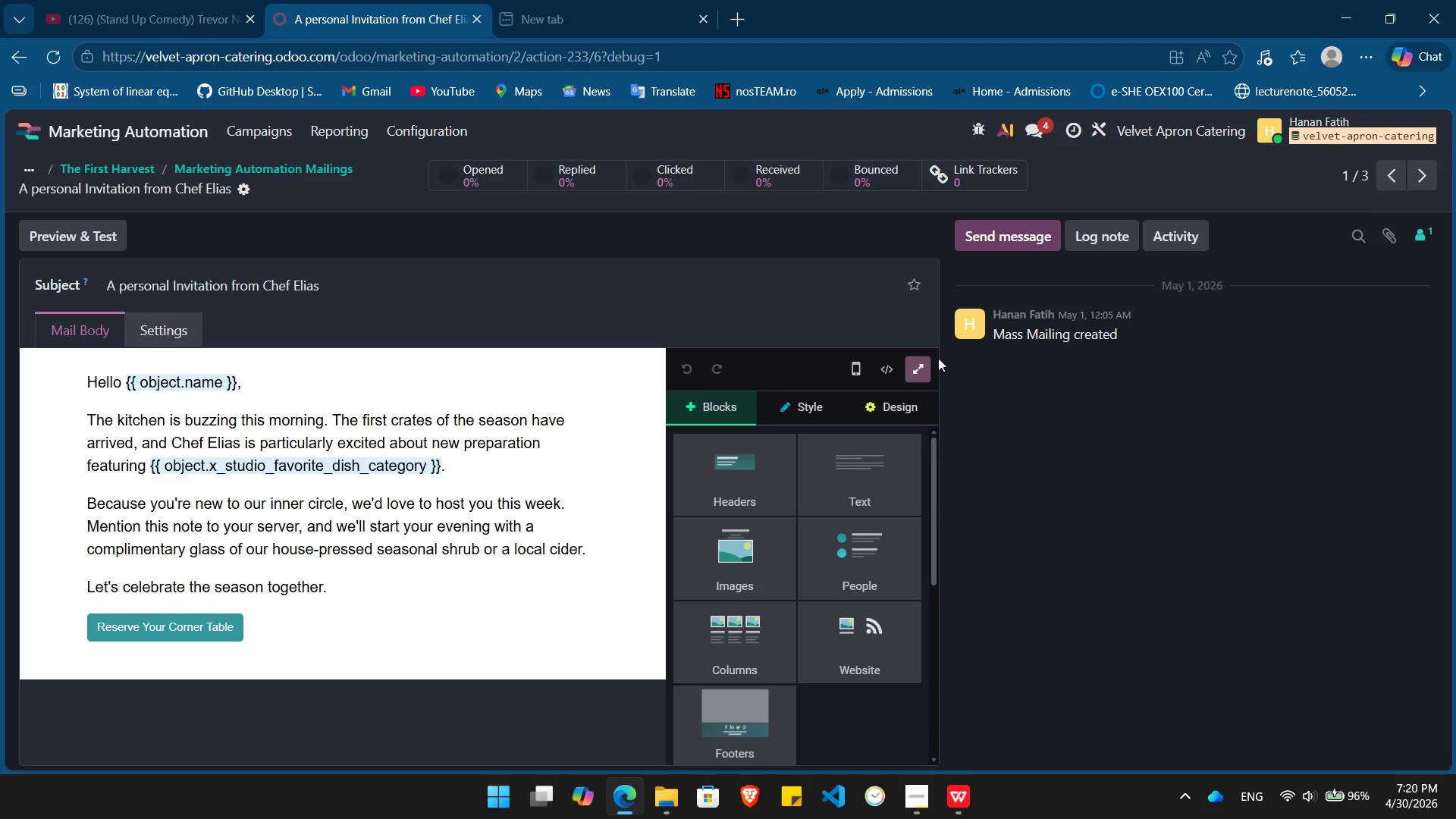 
left_click([922, 363])
 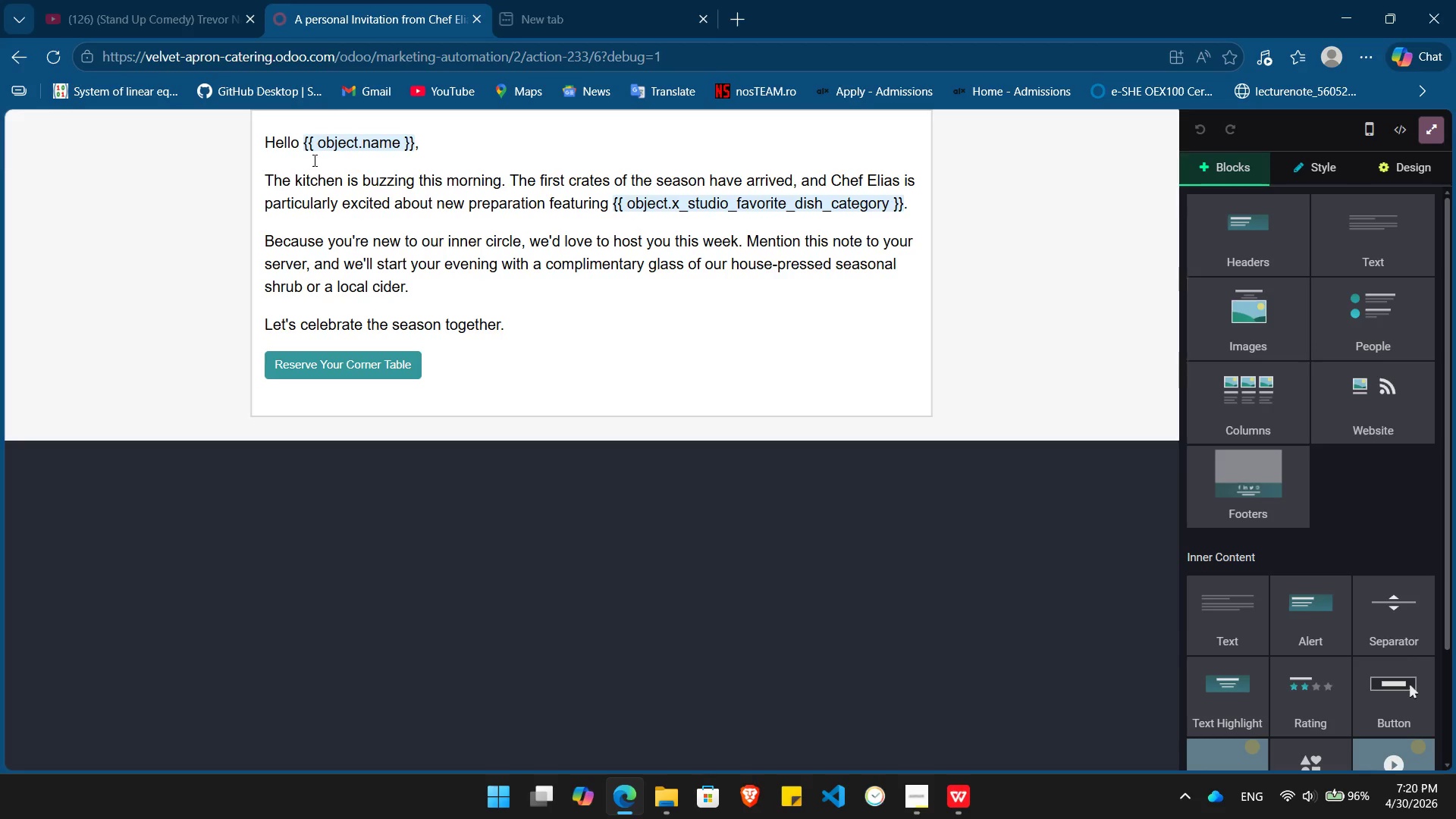 
left_click([309, 141])
 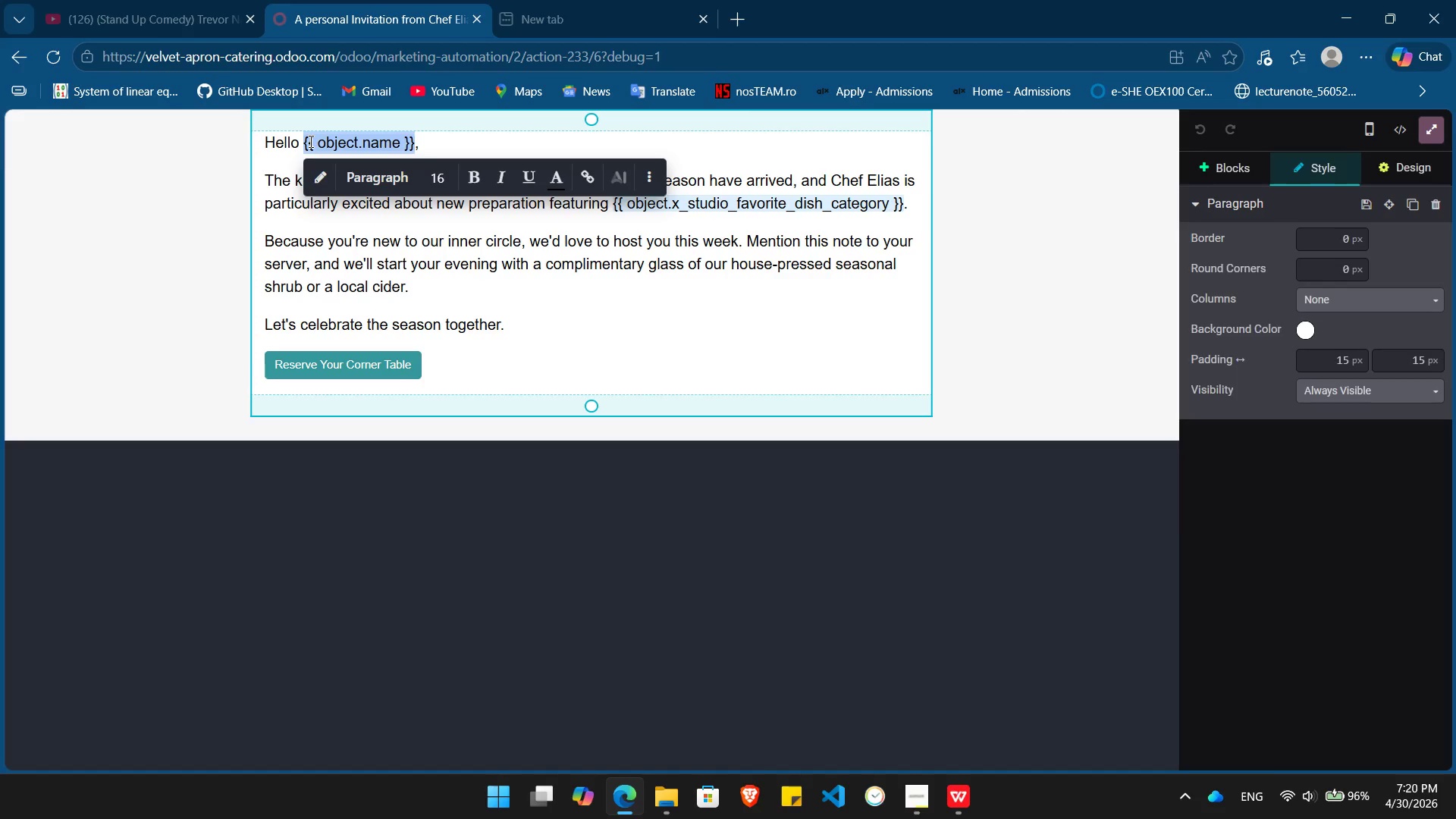 
key(Home)
 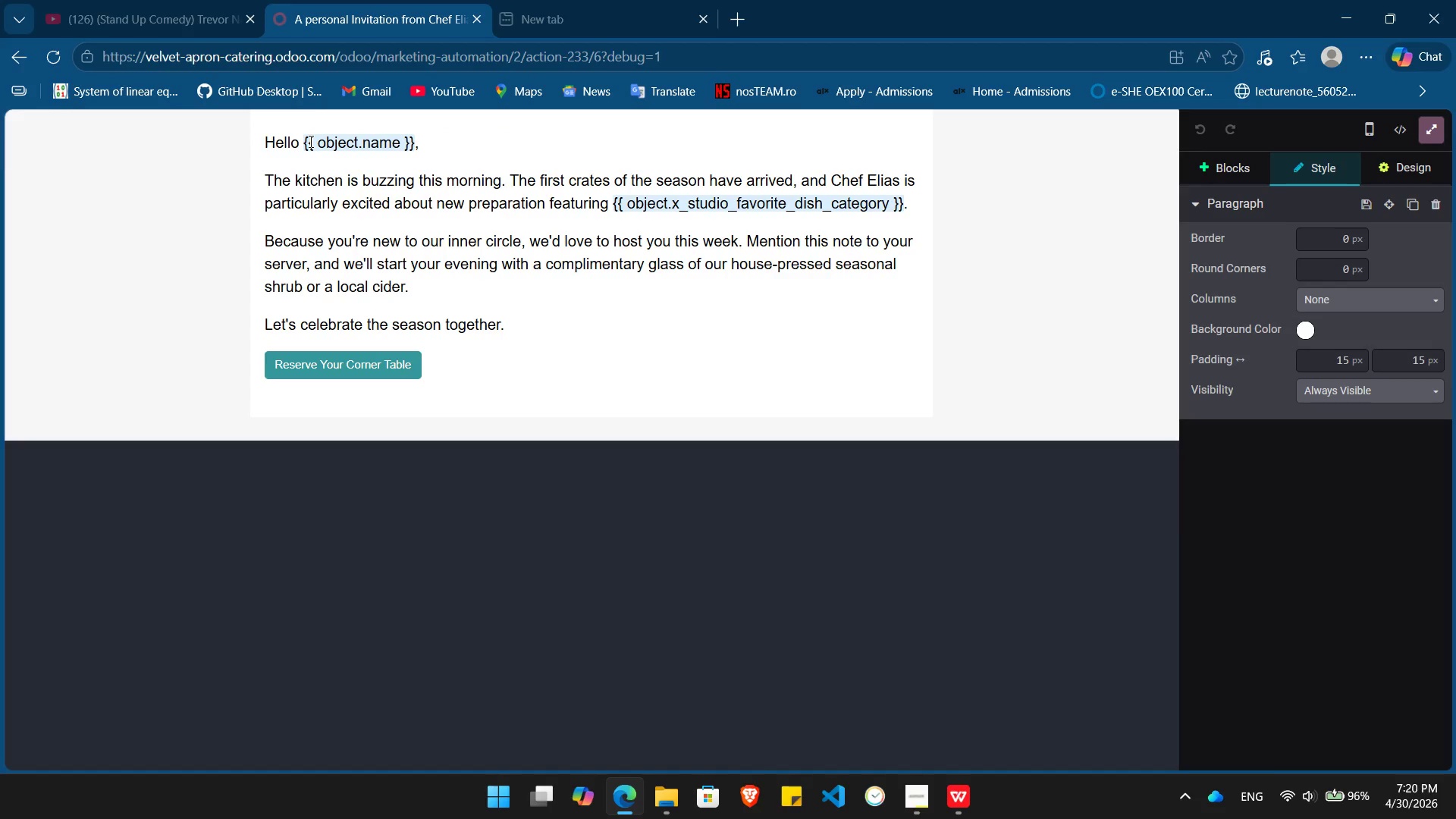 
key(Enter)
 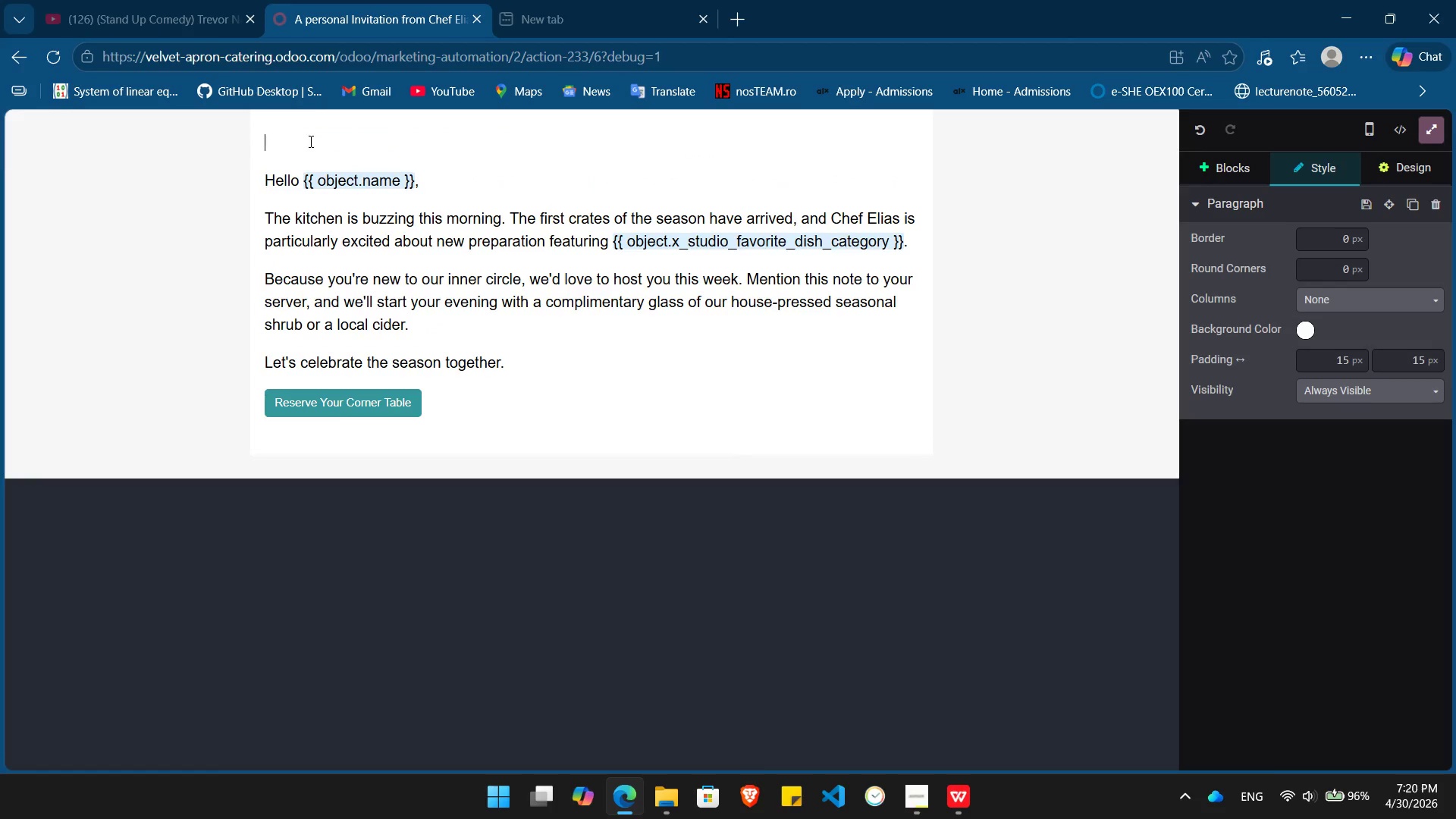 
key(ArrowUp)
 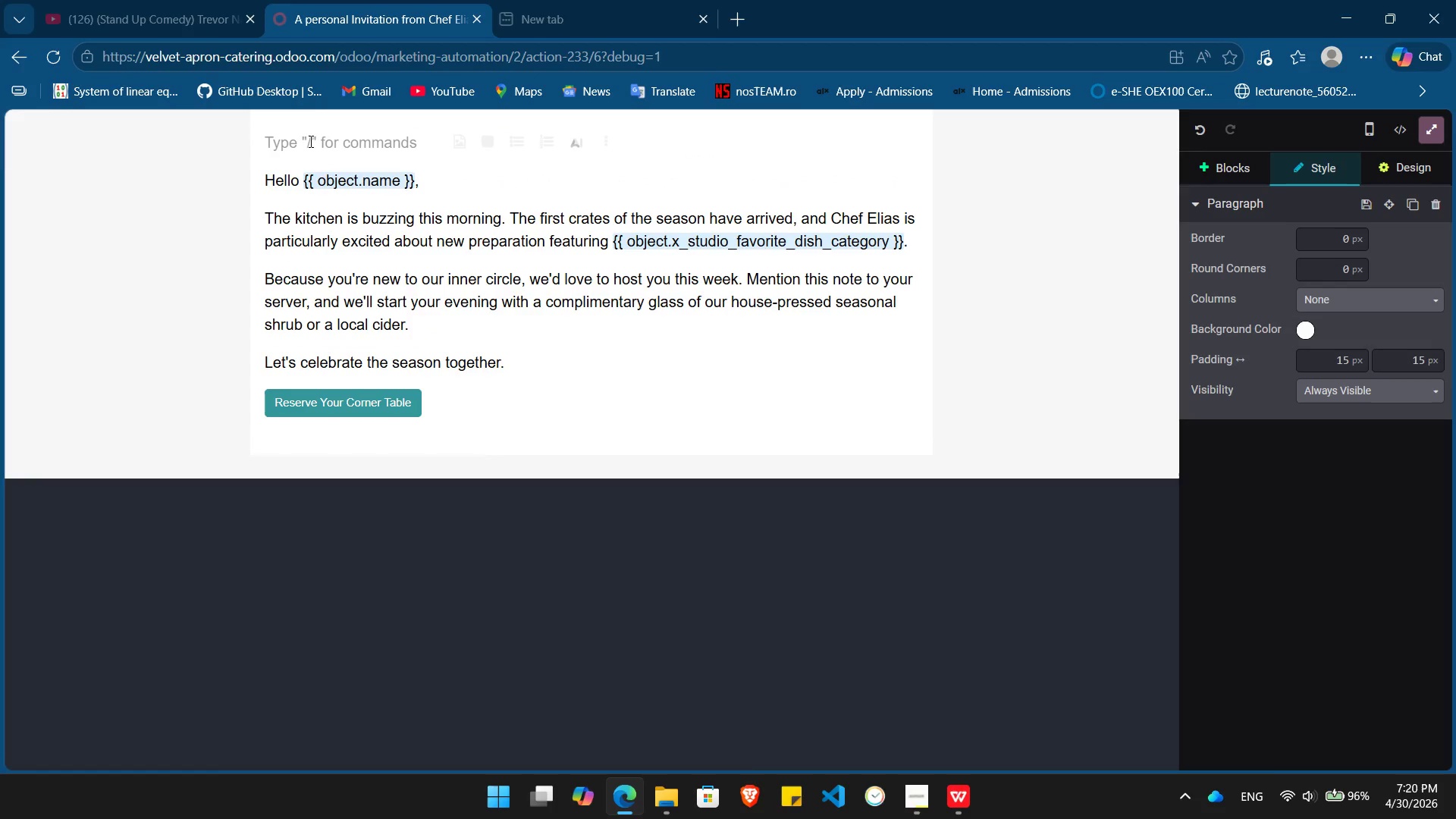 
key(Slash)
 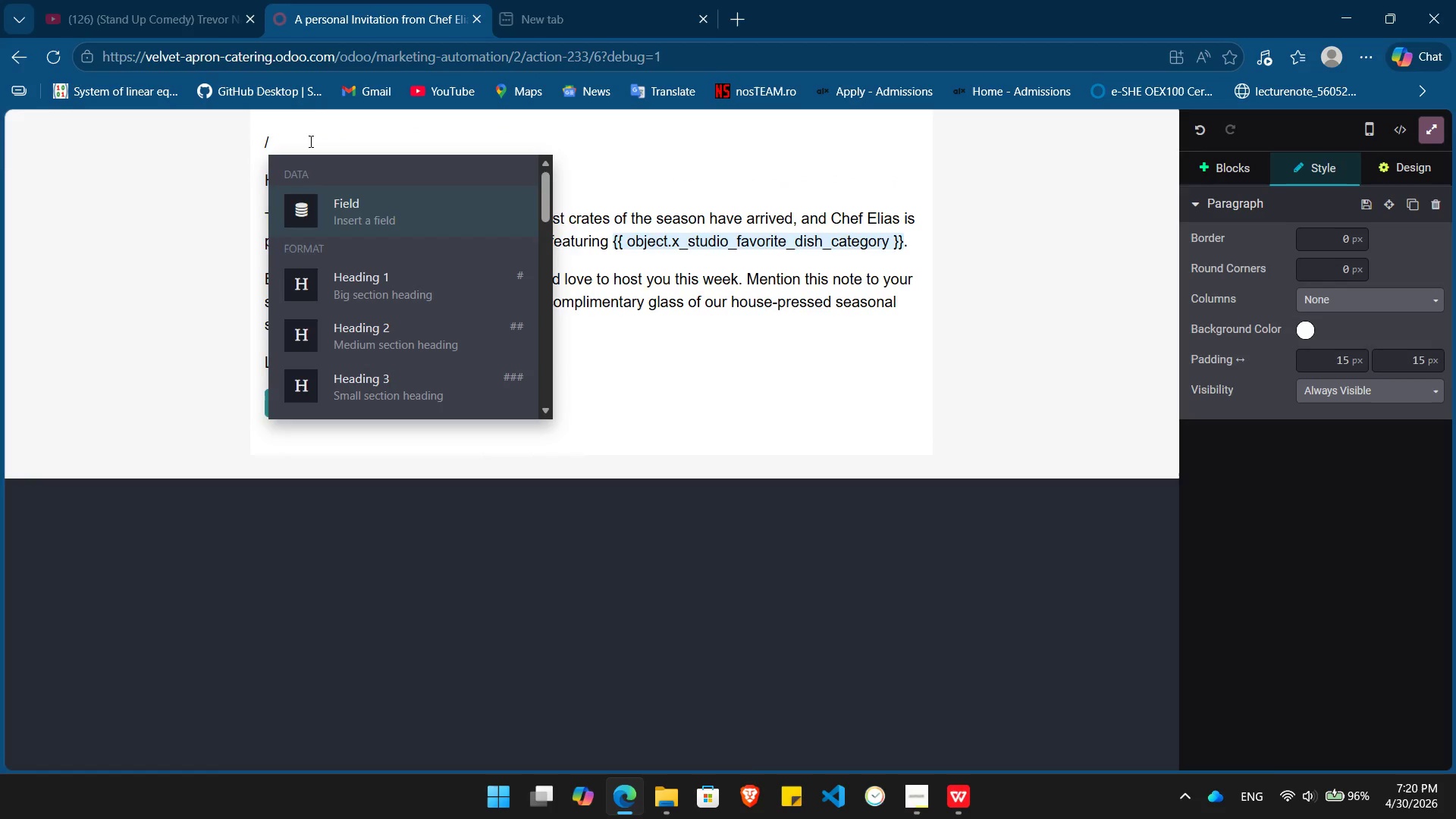 
key(H)
 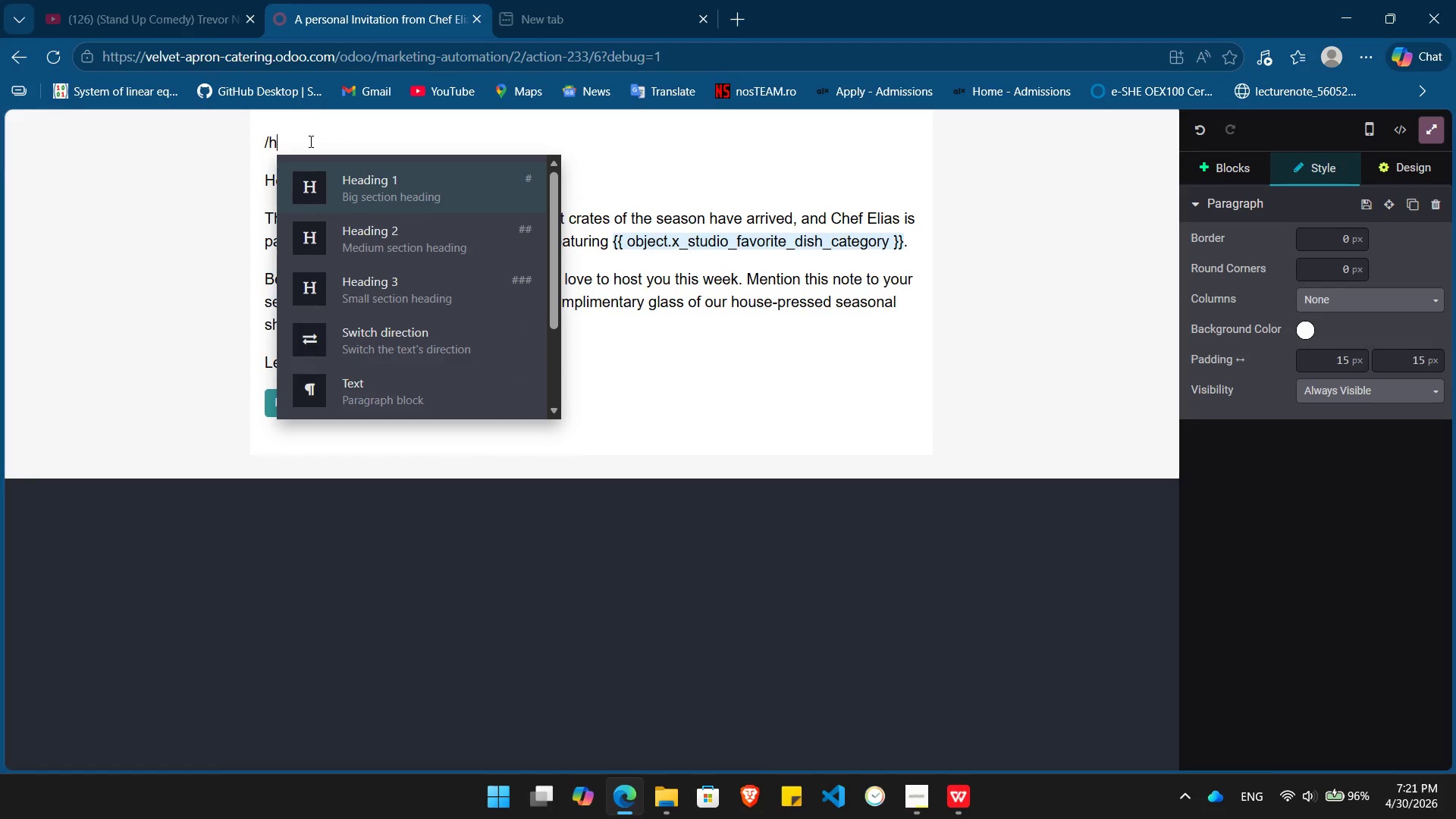 
key(Enter)
 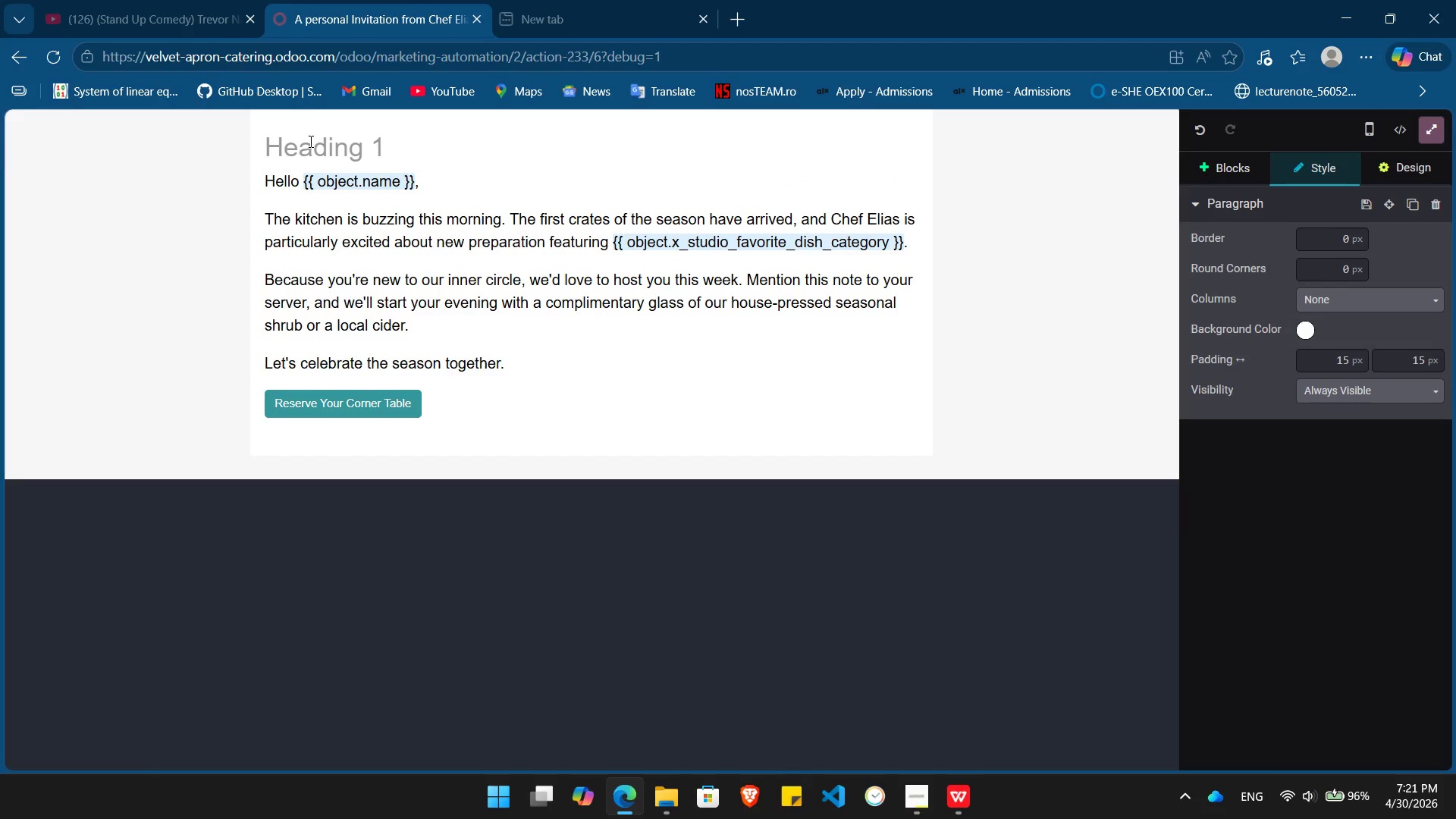 
type(We've Saved for Yu)
 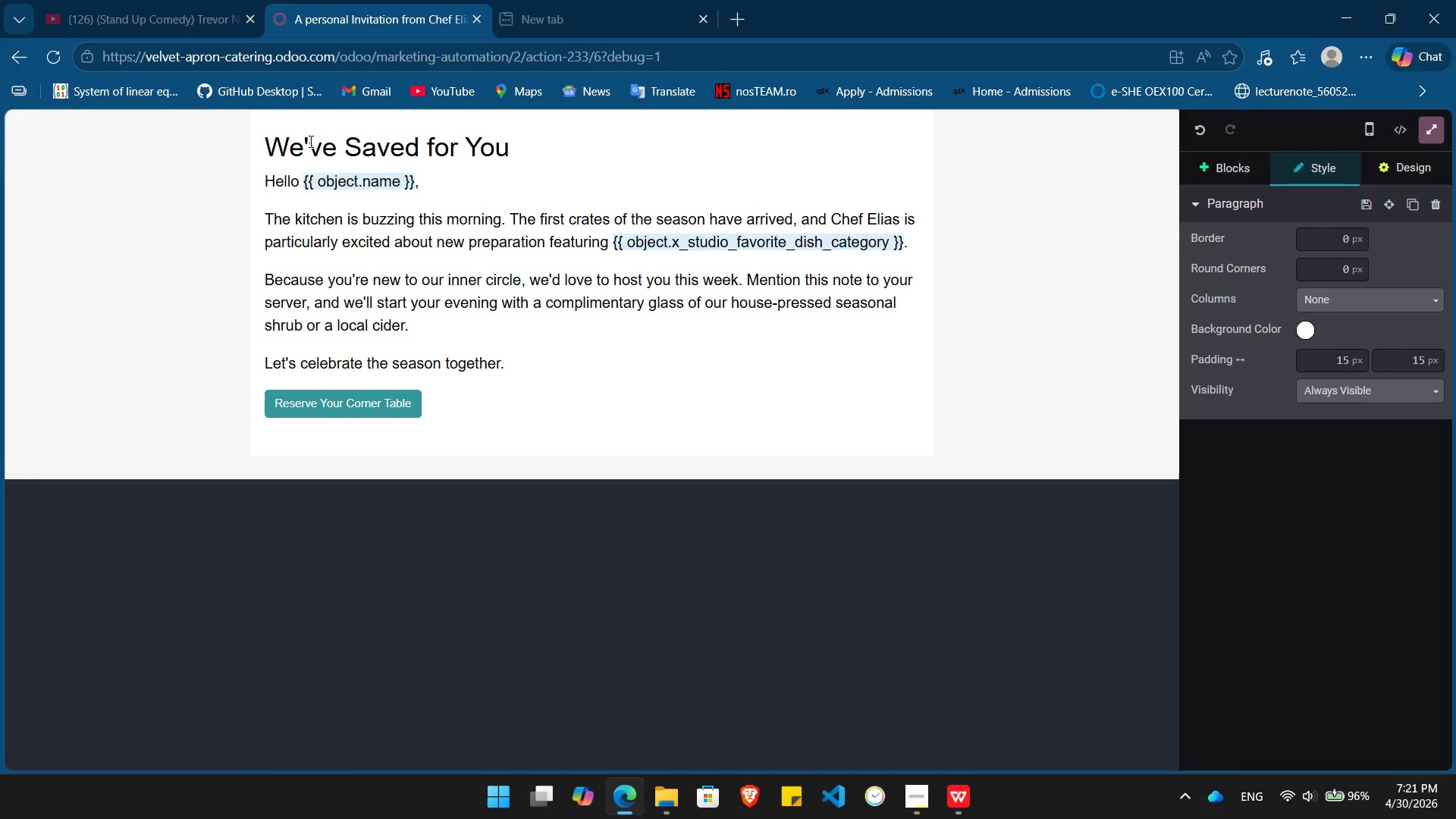 
hold_key(key=O, duration=0.31)
 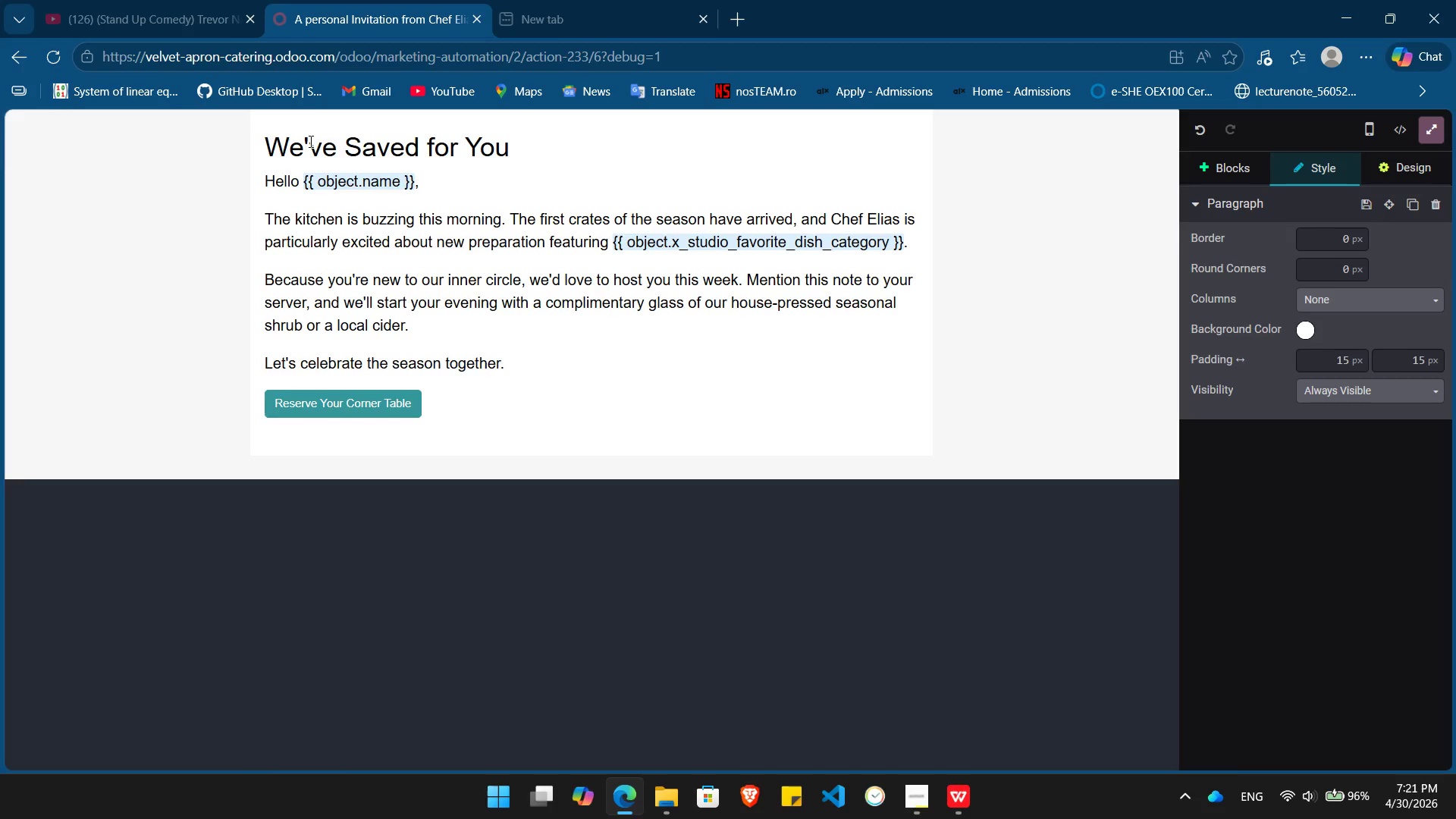 
key(ArrowLeft)
 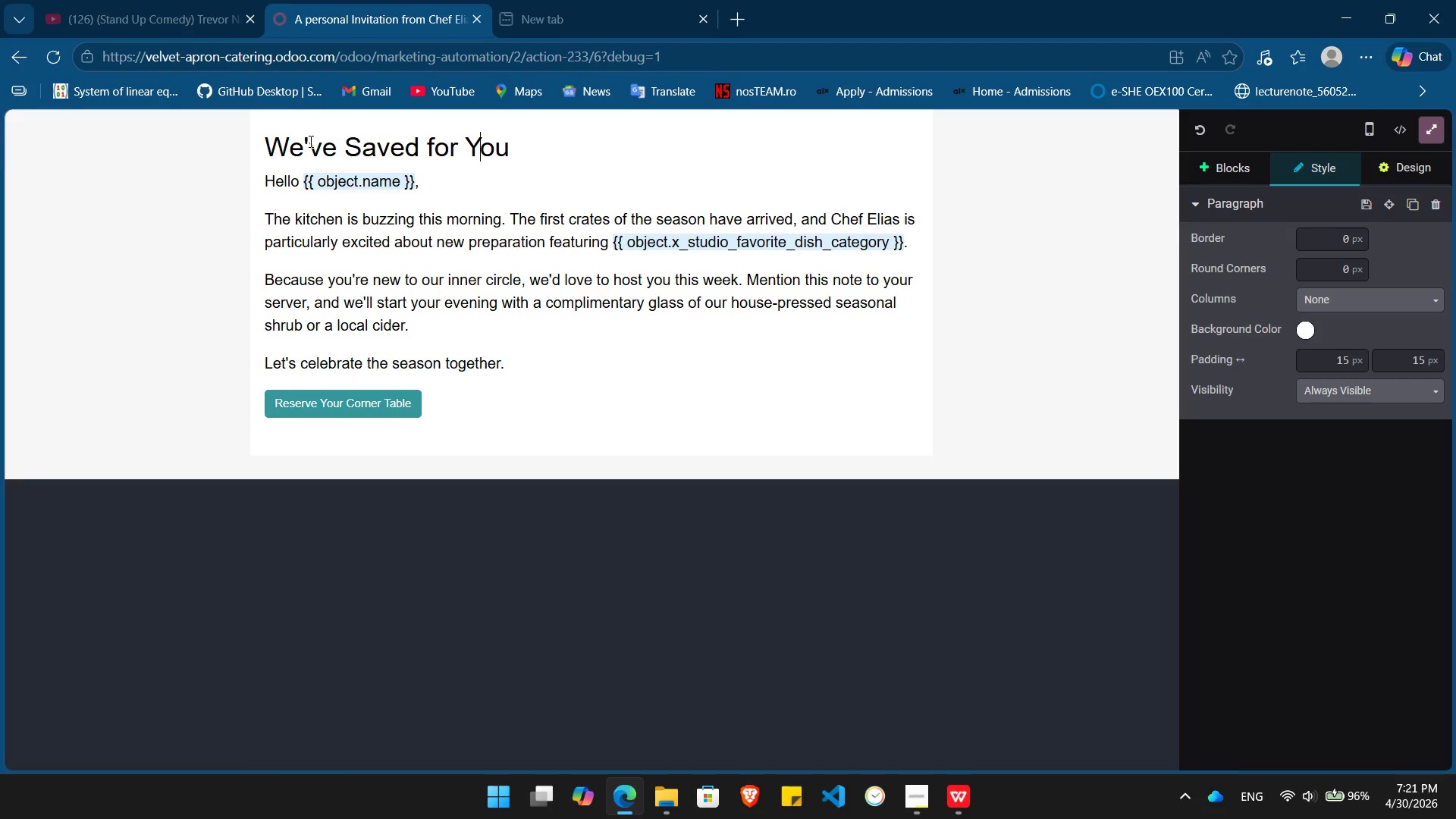 
key(ArrowLeft)
 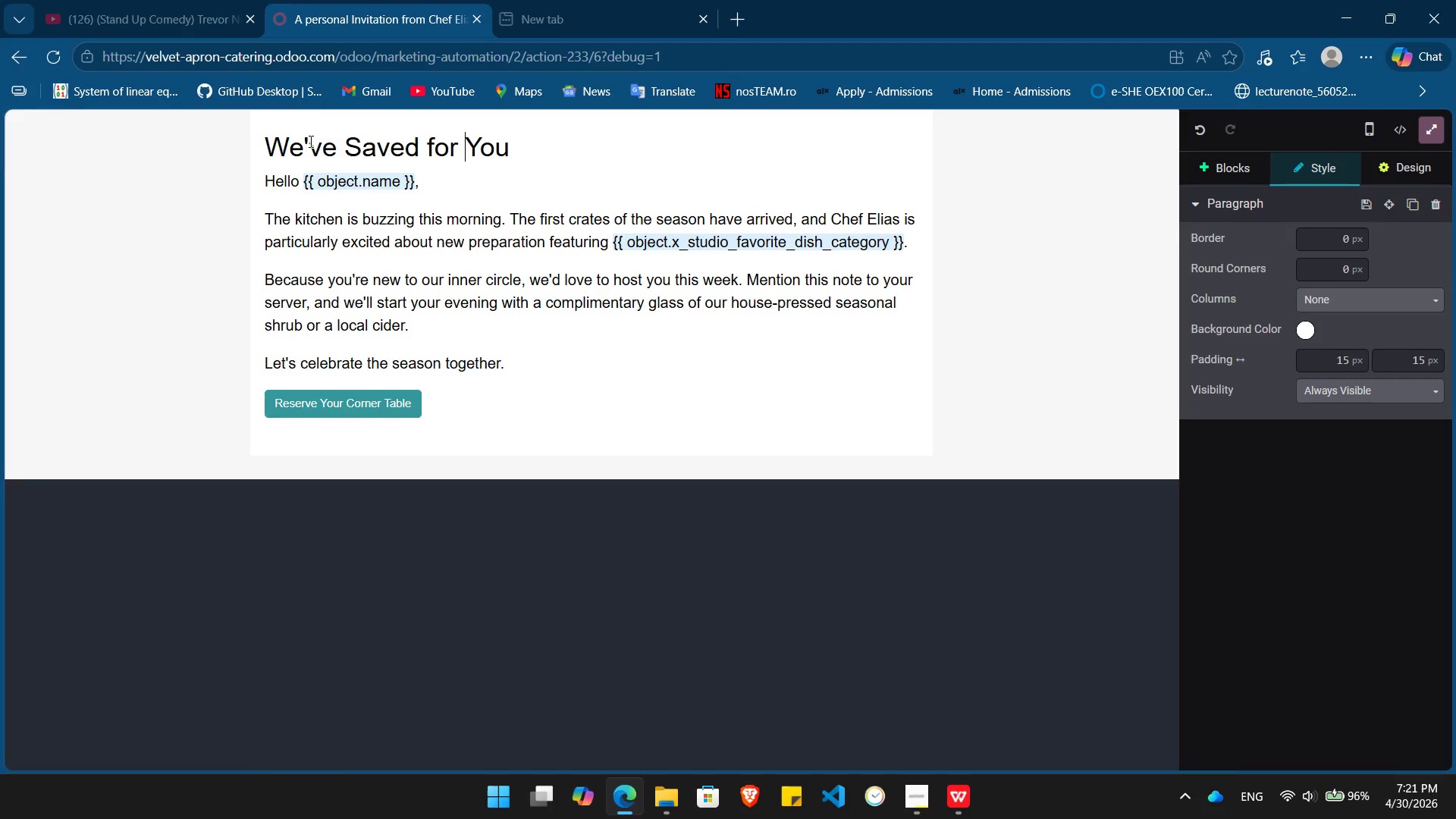 
key(ArrowLeft)
 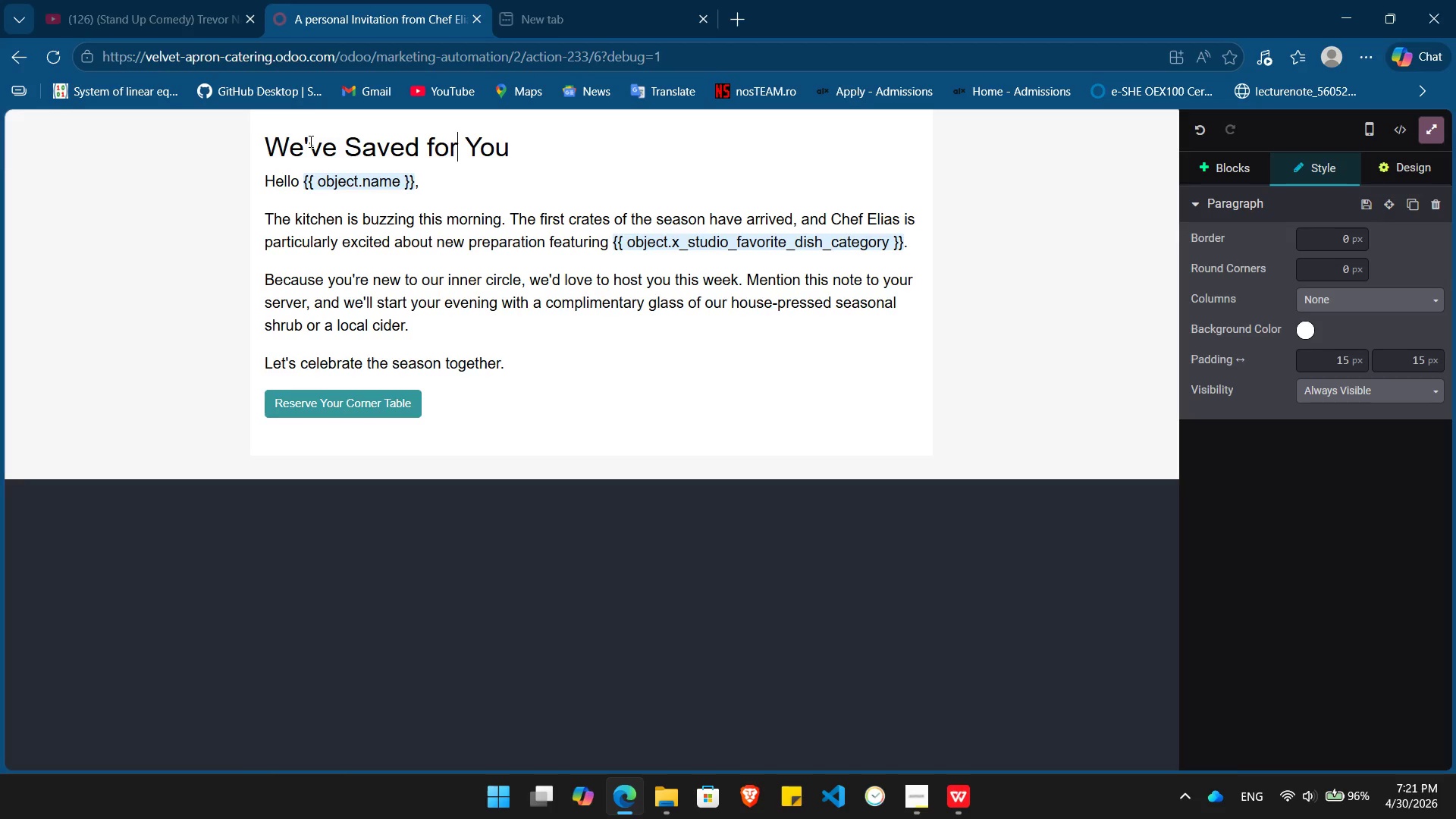 
key(ArrowLeft)
 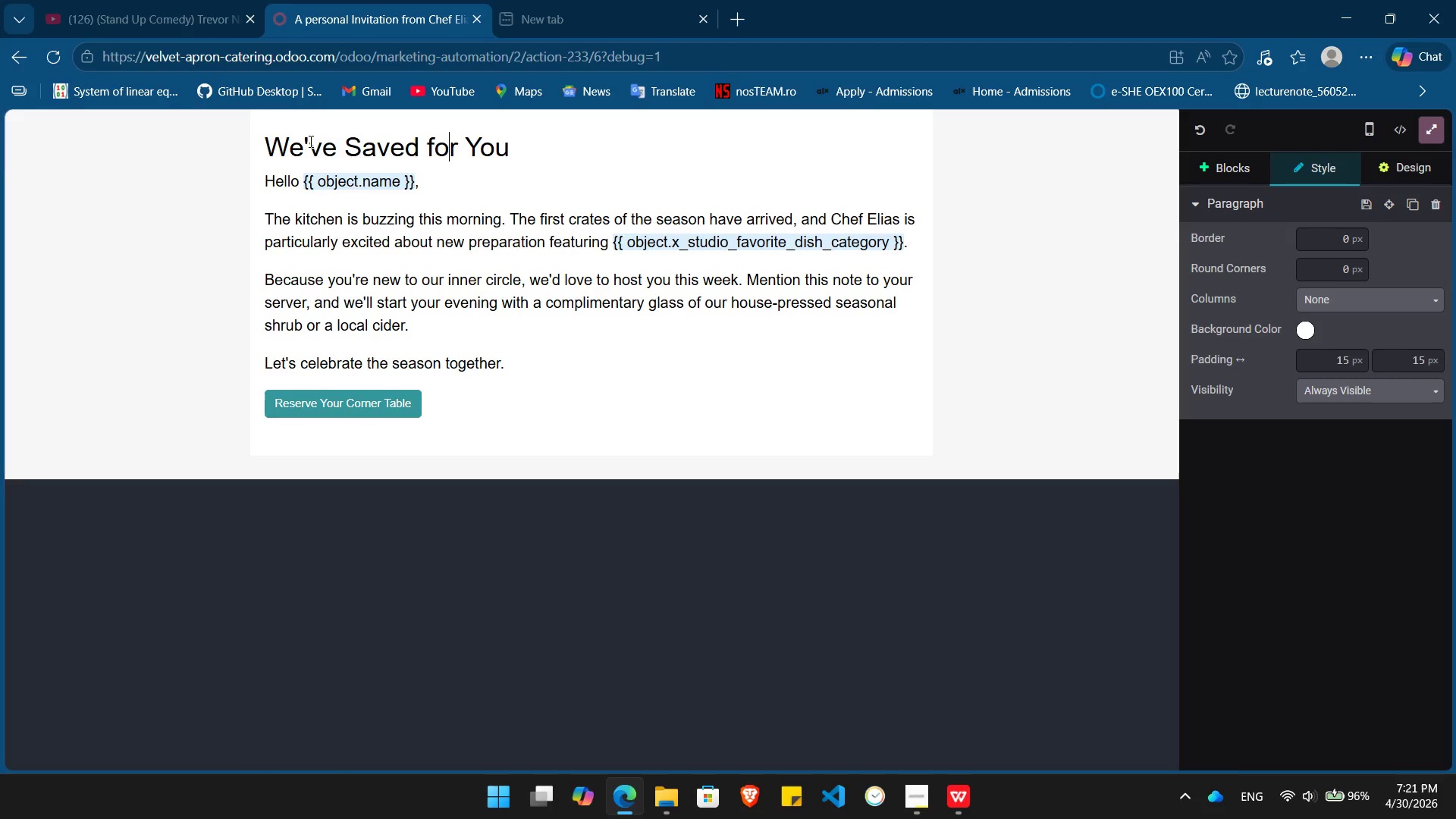 
key(ArrowLeft)
 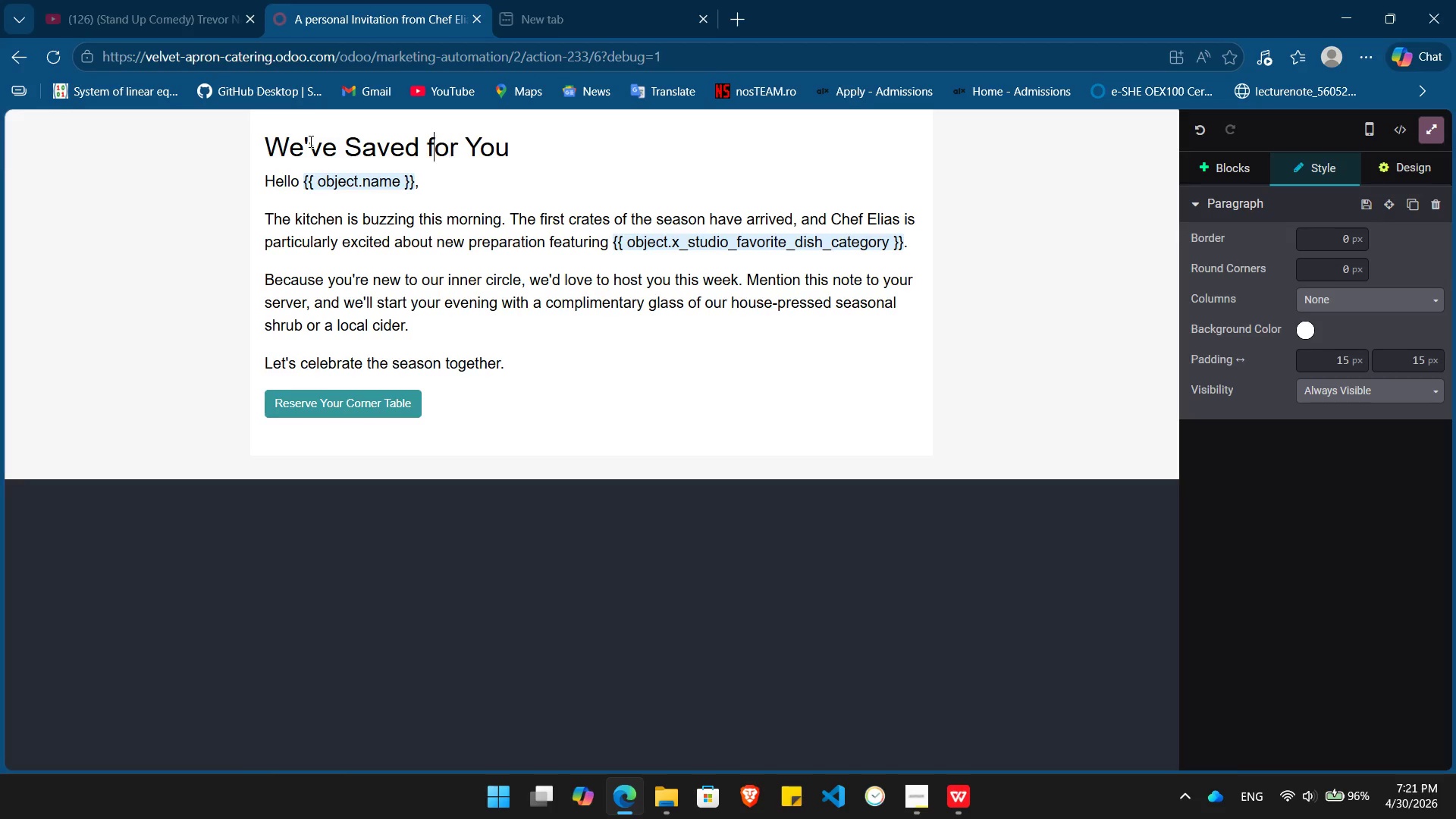 
key(ArrowLeft)
 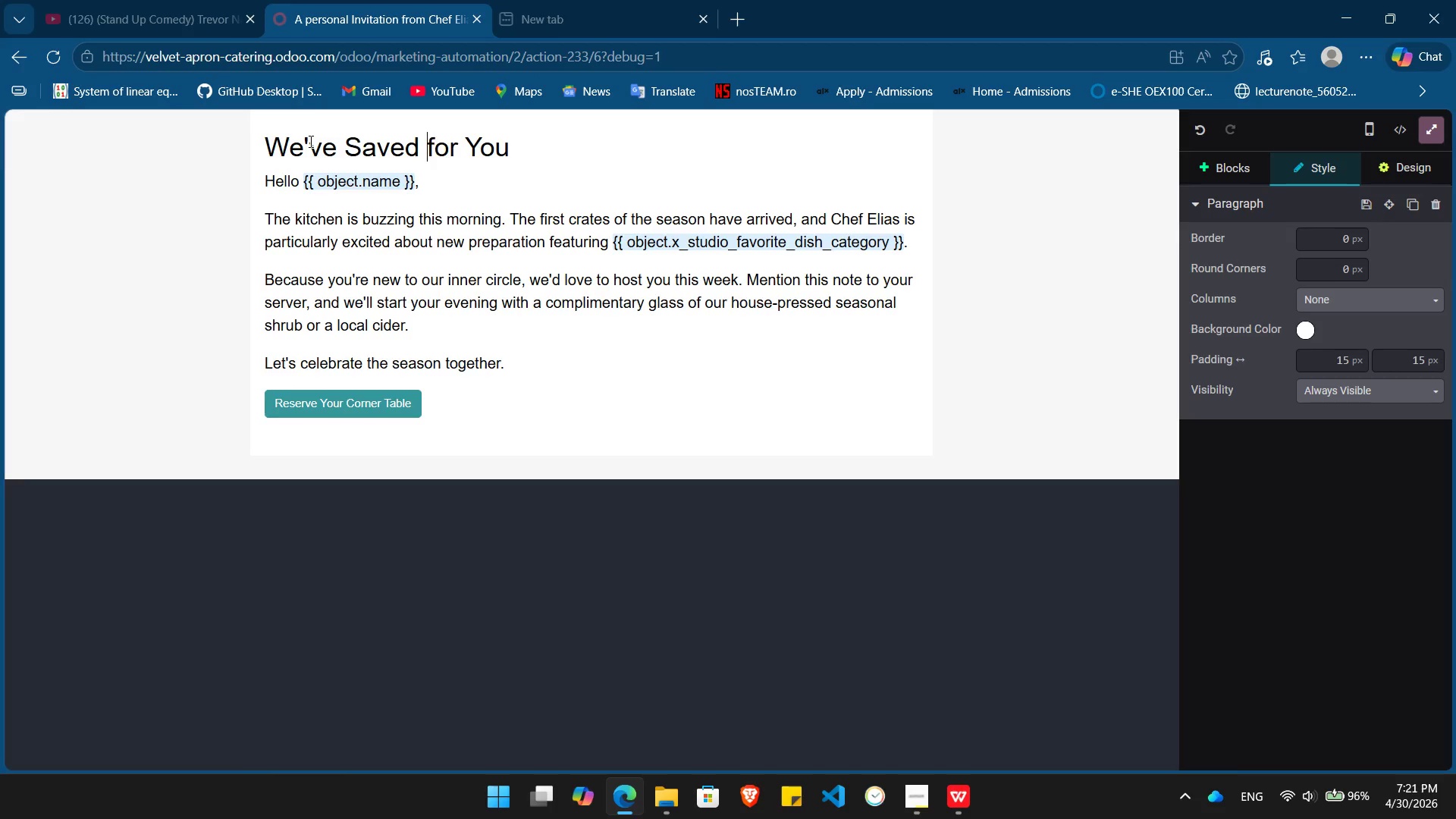 
key(ArrowLeft)
 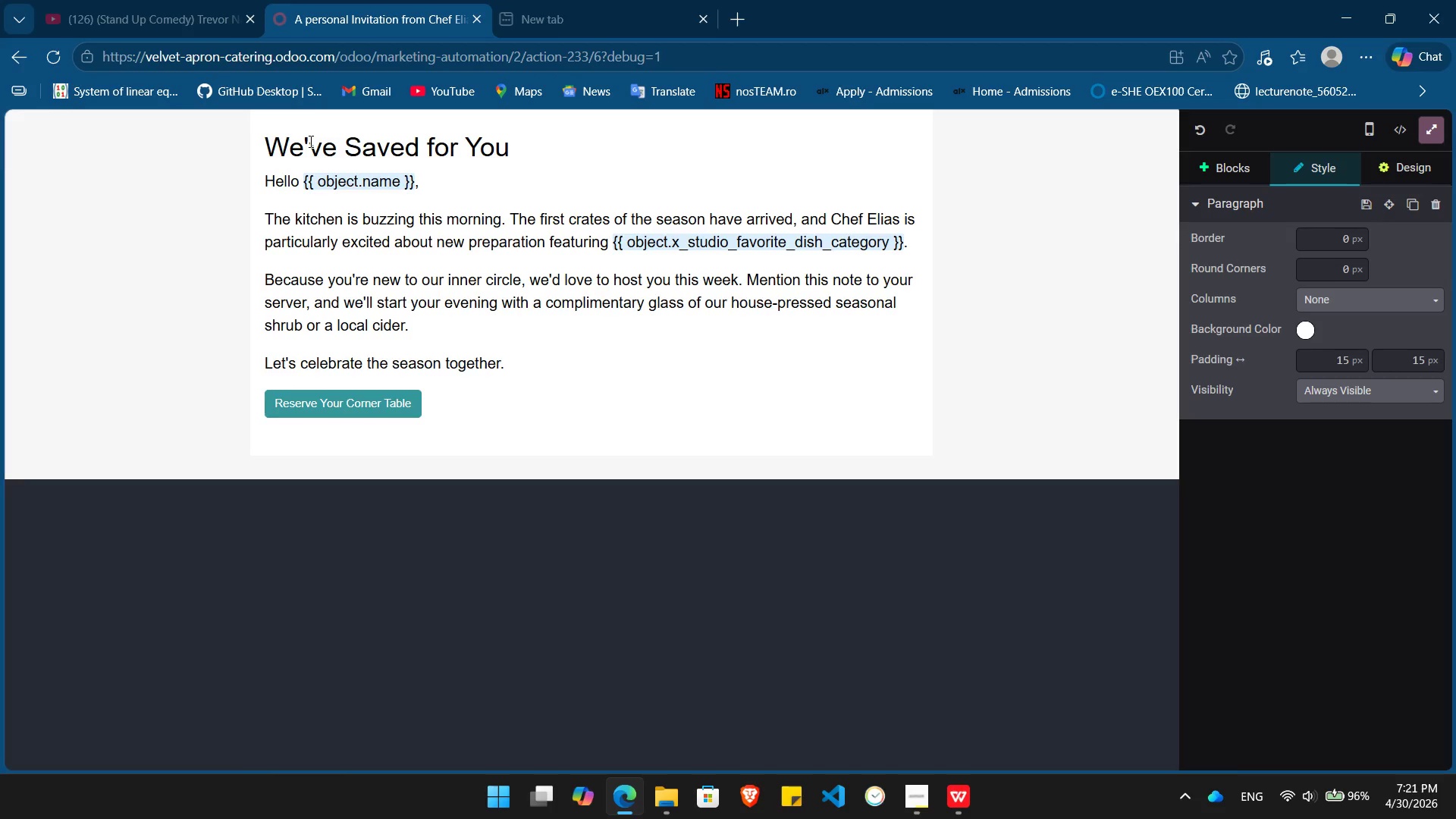 
type(a Seat )
 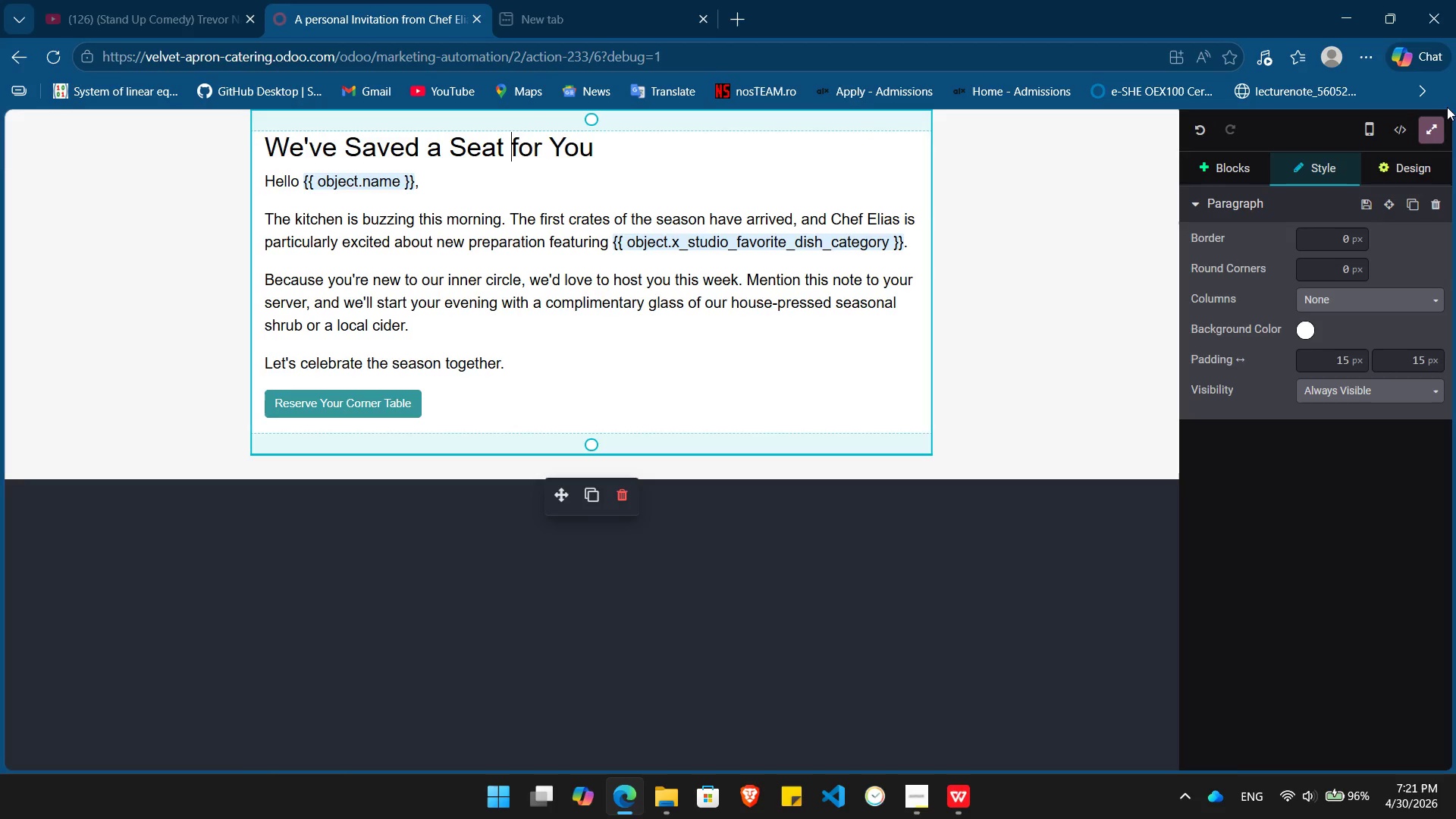 
left_click([1429, 135])
 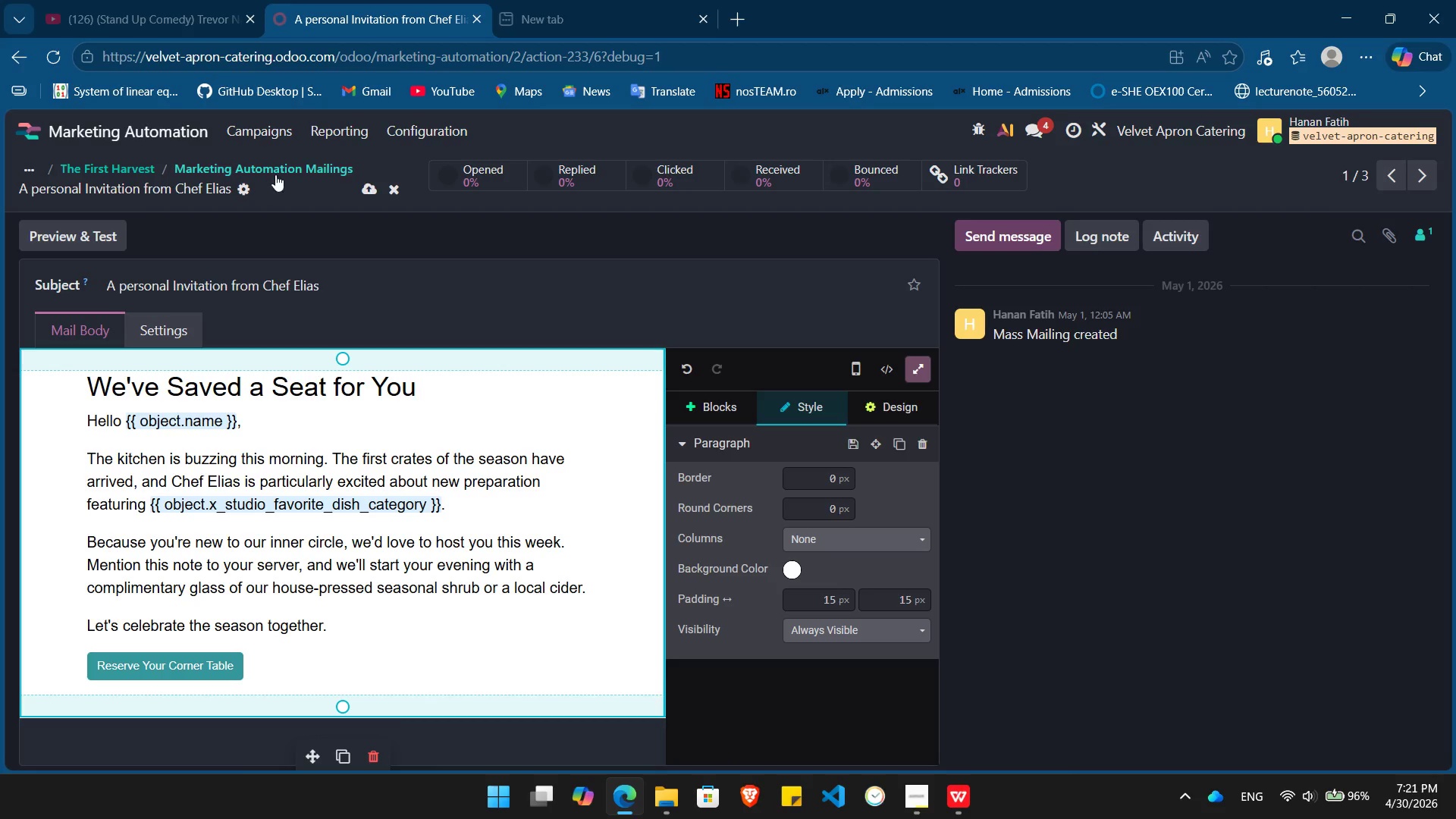 
left_click([275, 170])
 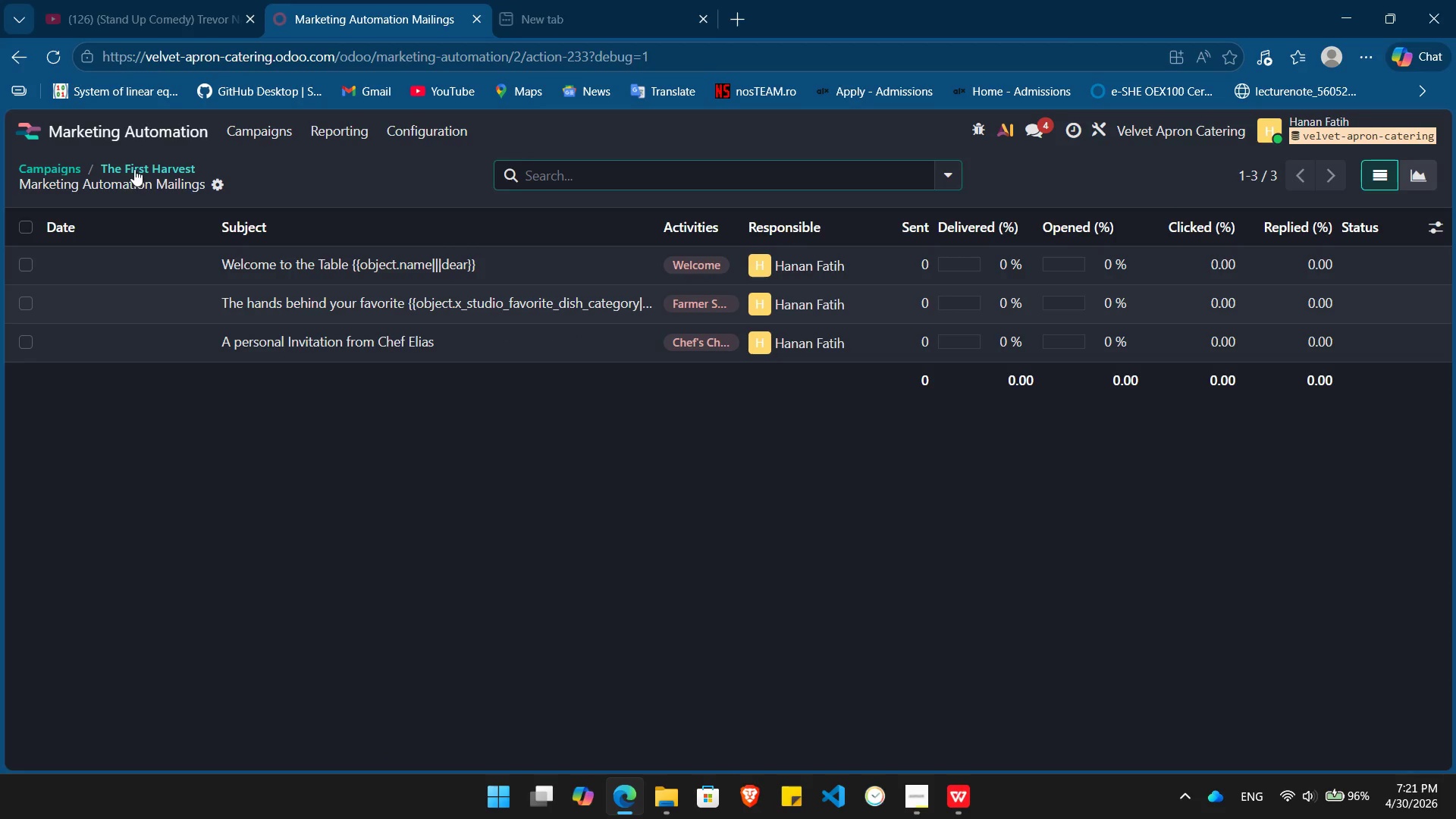 
left_click([138, 169])
 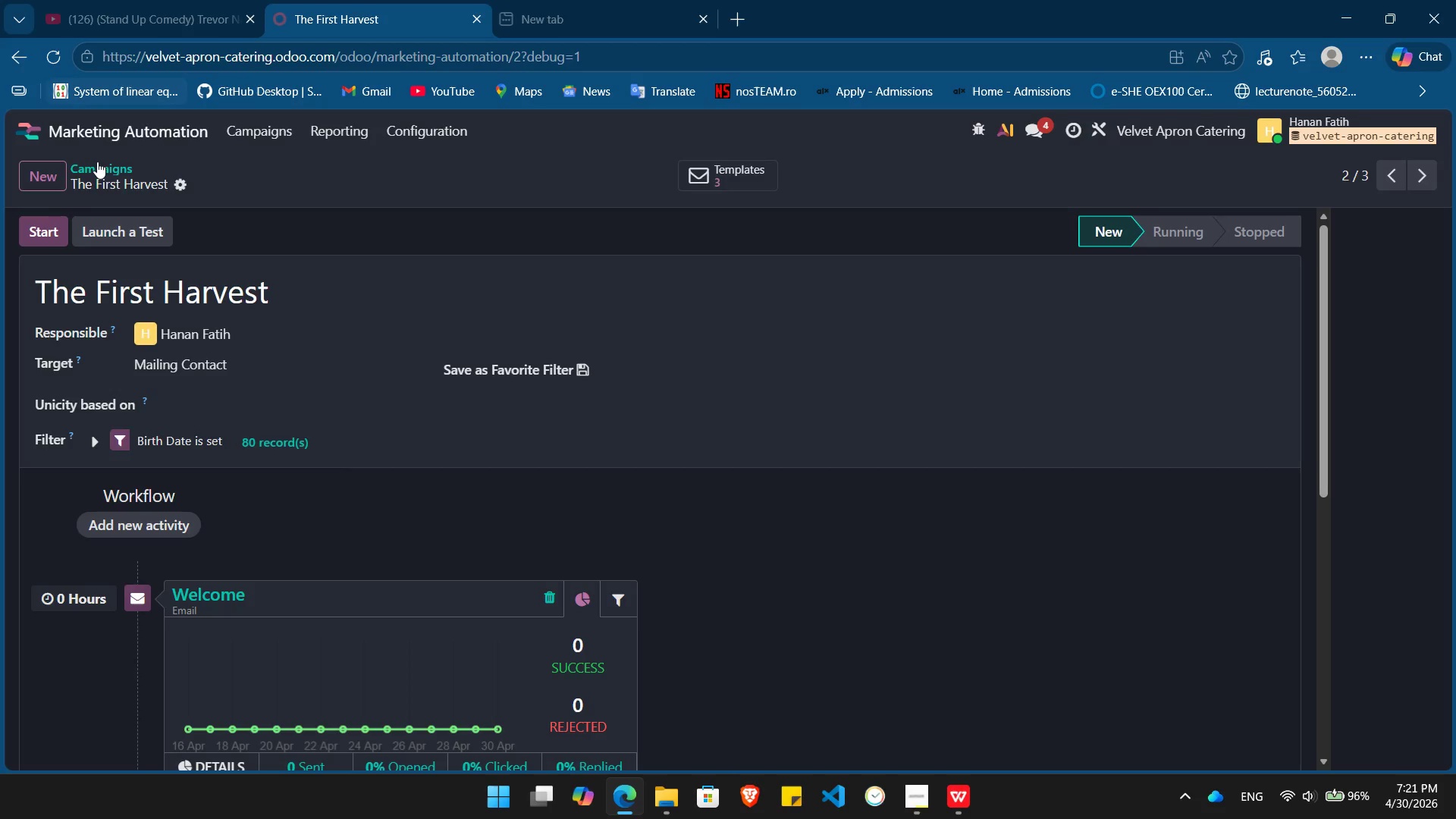 
left_click([99, 165])
 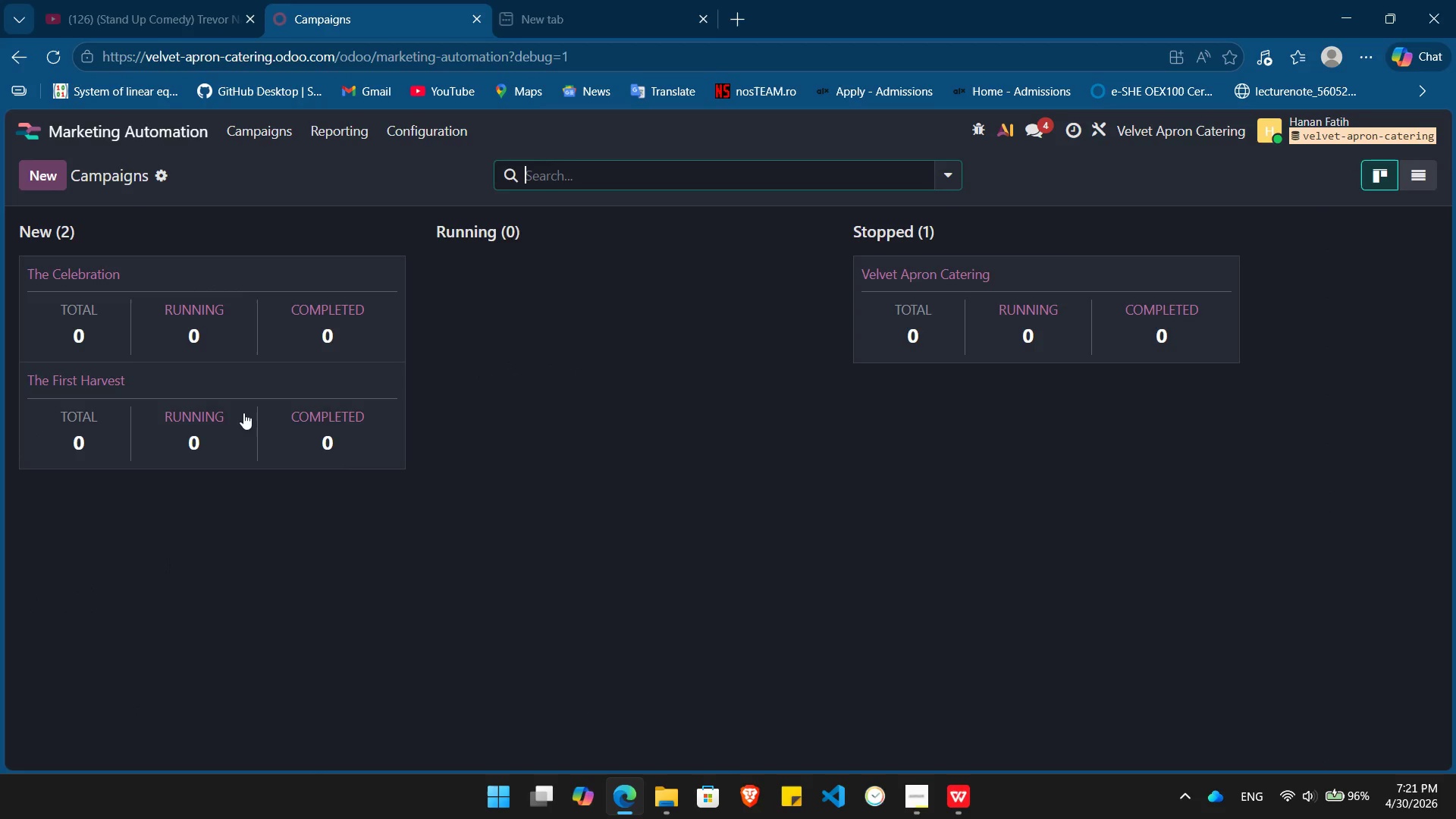 
left_click([197, 307])
 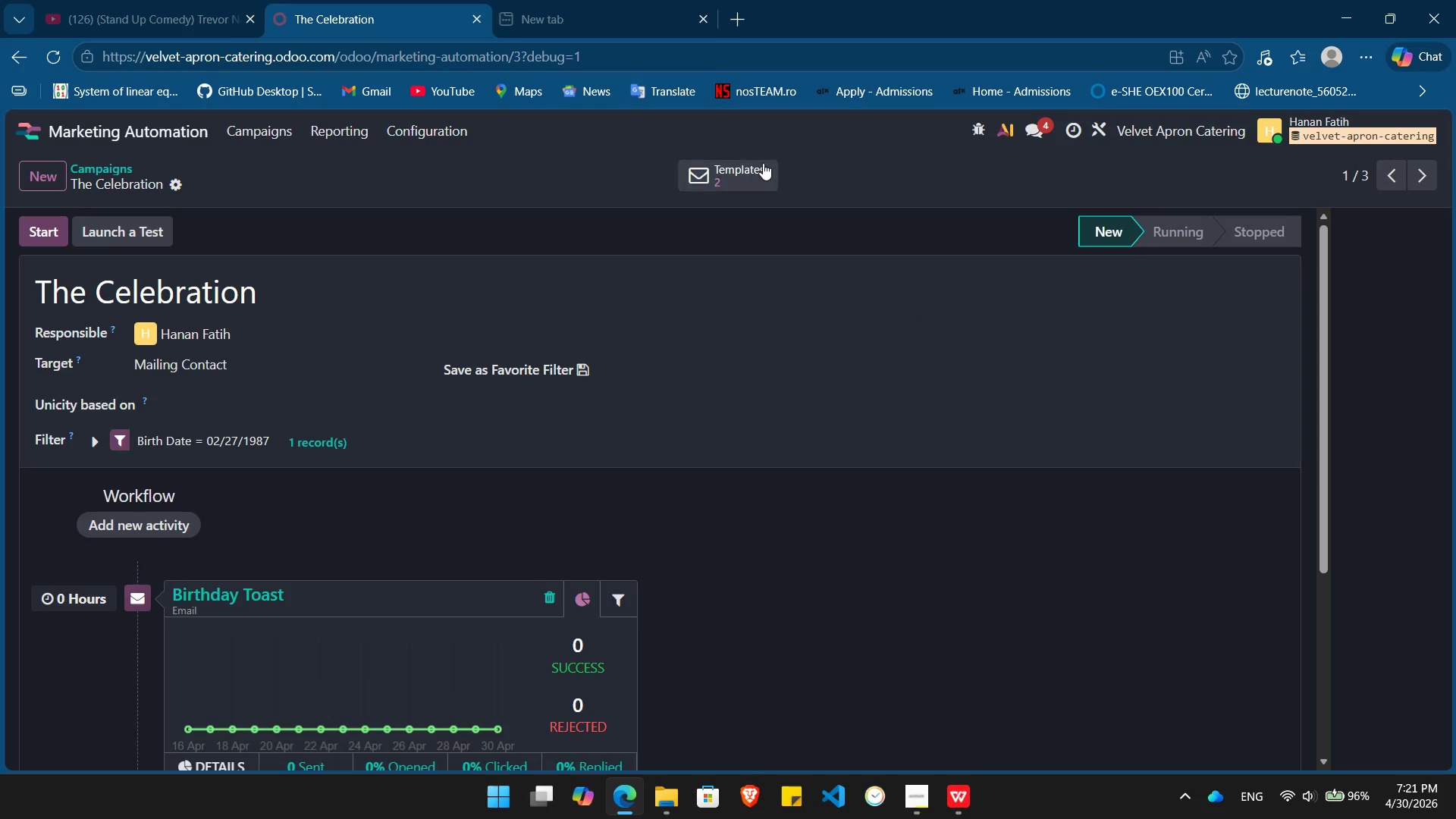 
left_click([758, 165])
 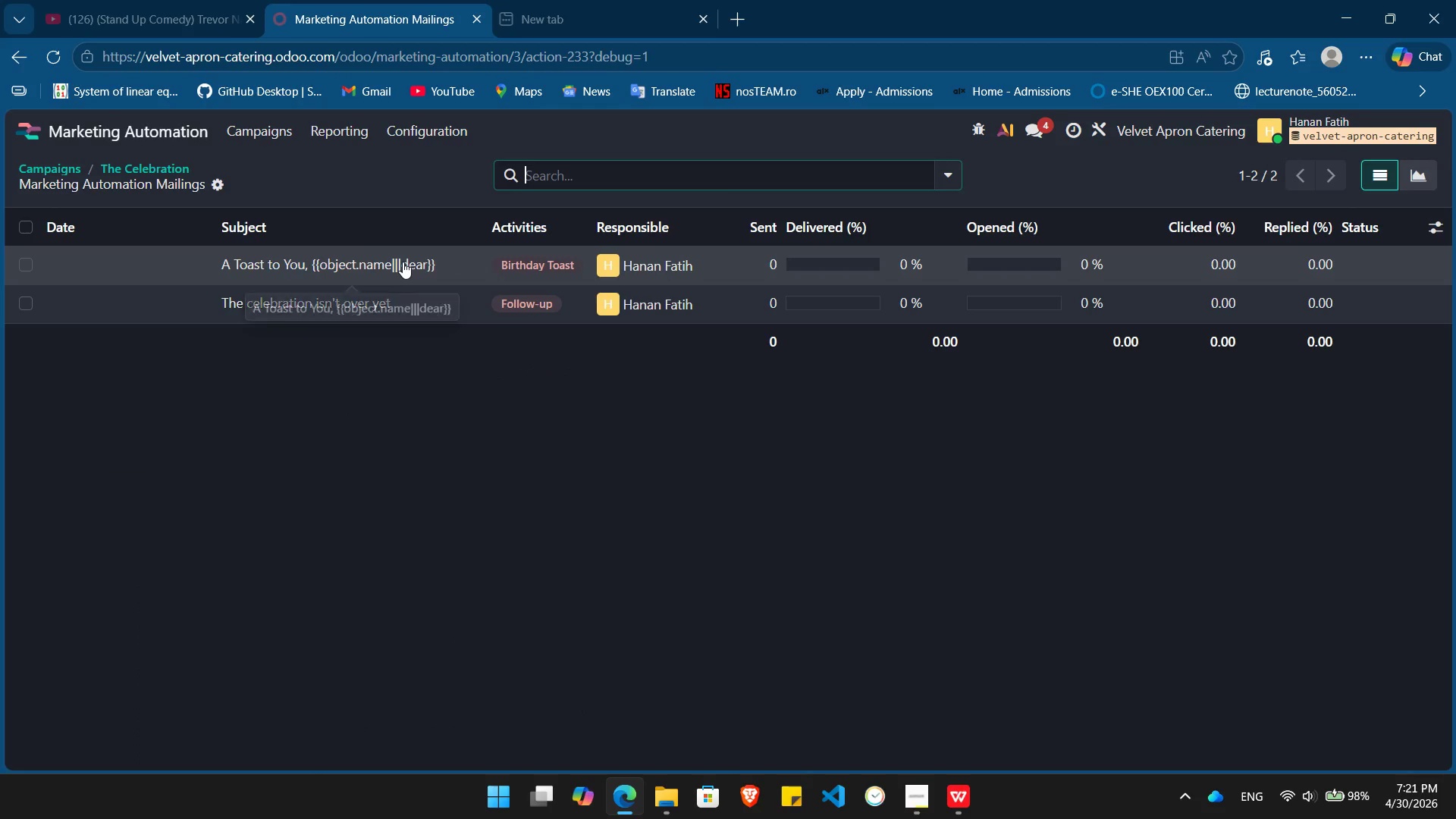 
left_click([403, 262])
 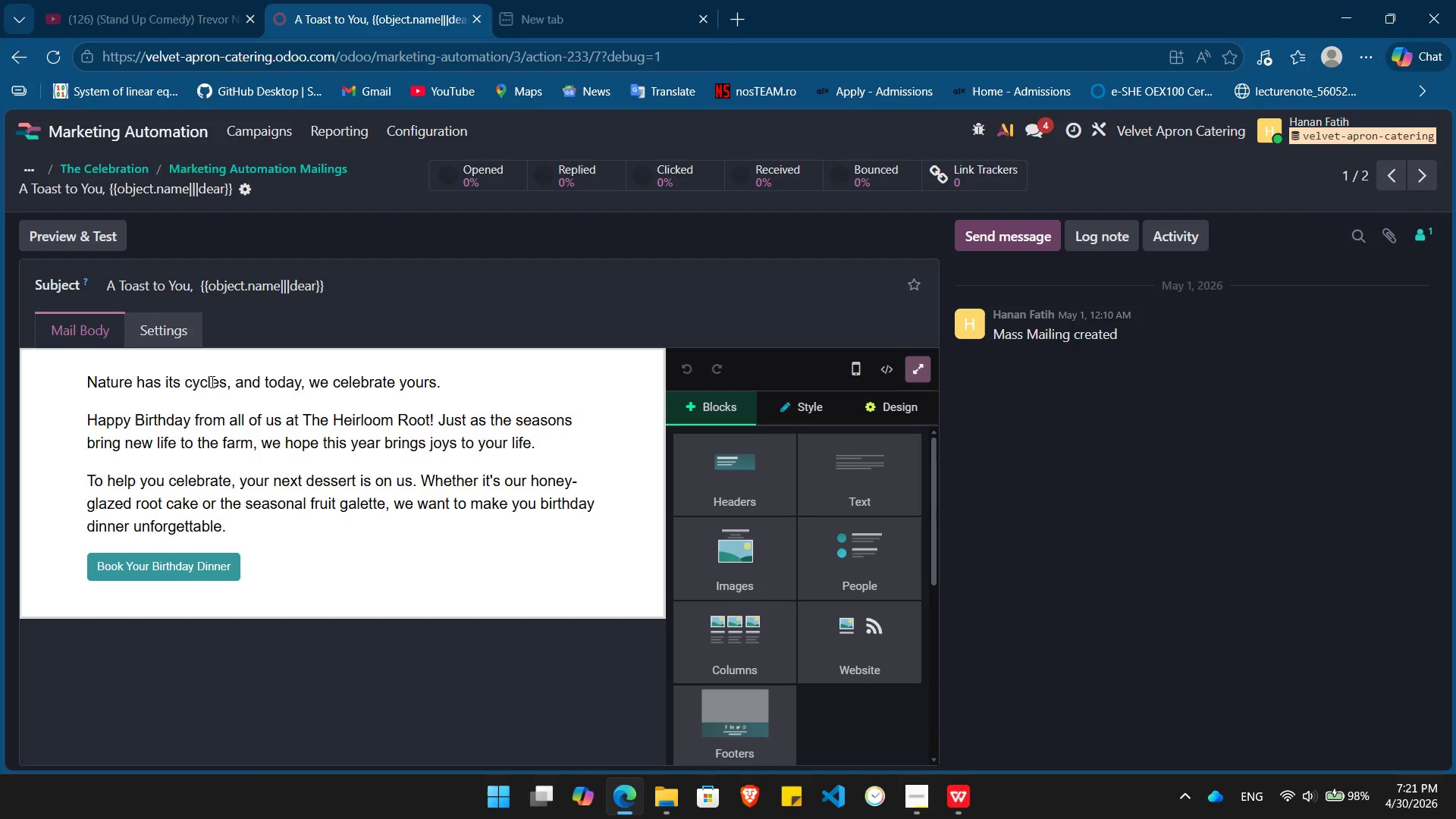 
left_click([171, 383])
 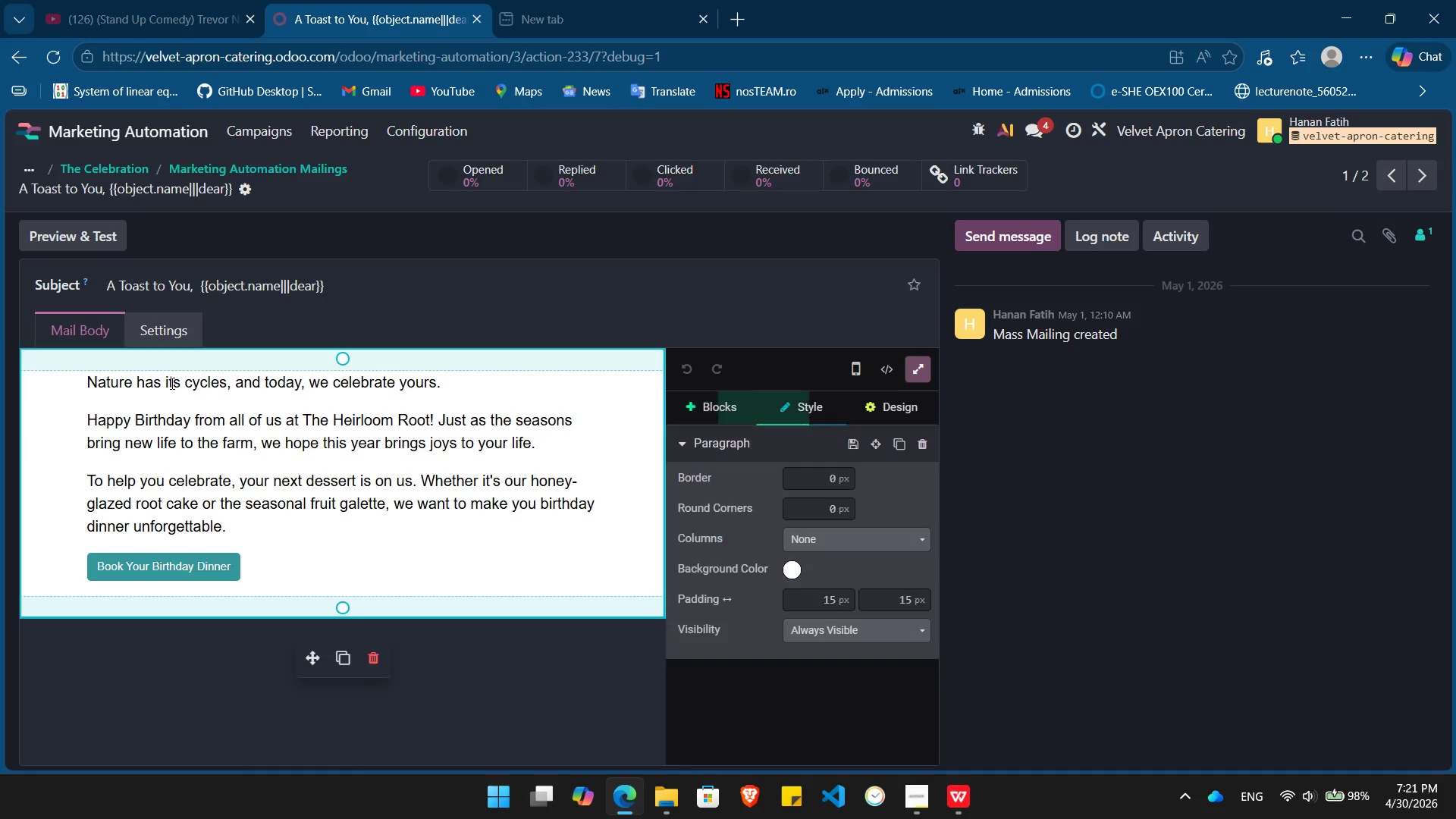 
key(Home)
 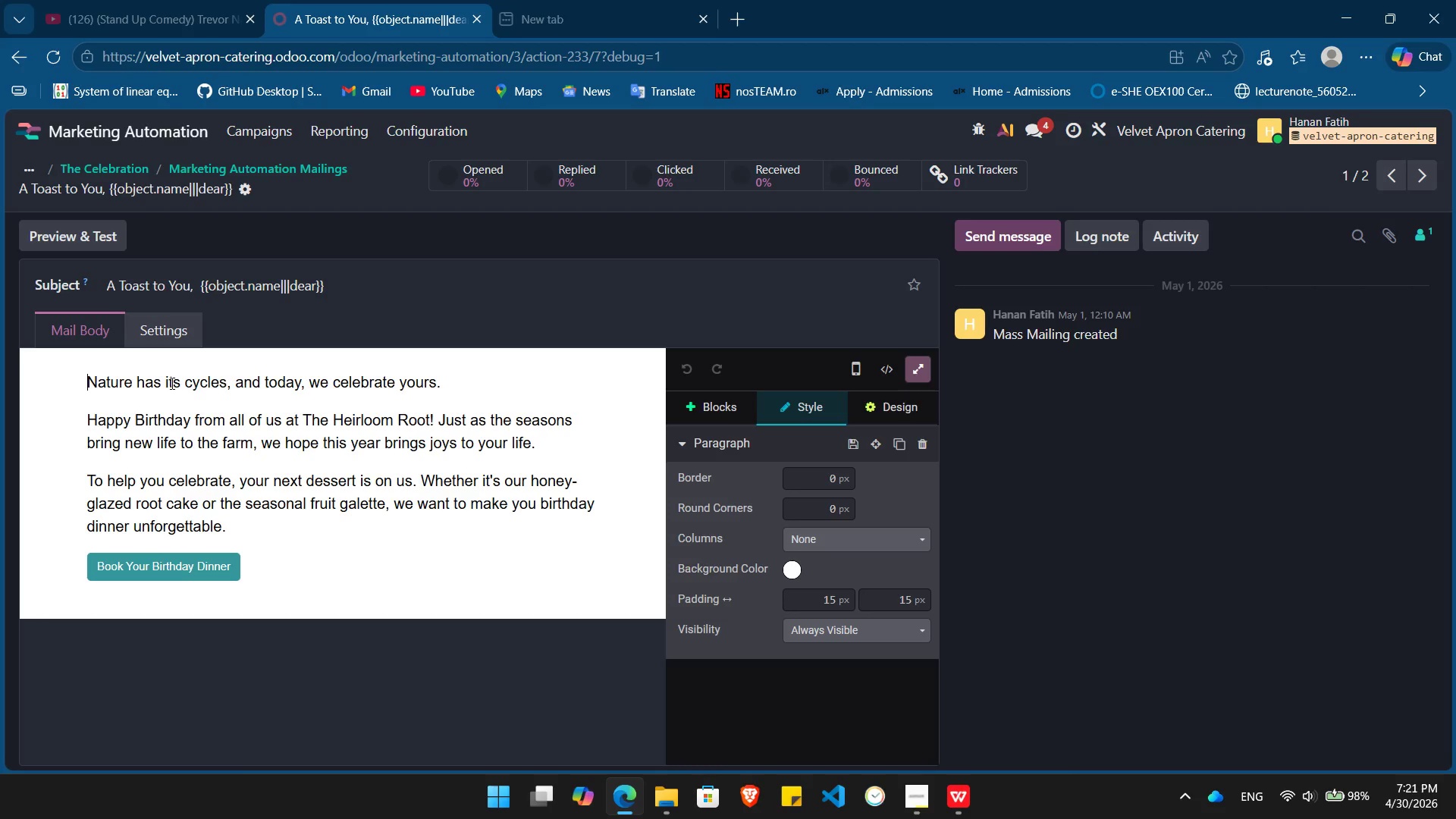 
key(Enter)
 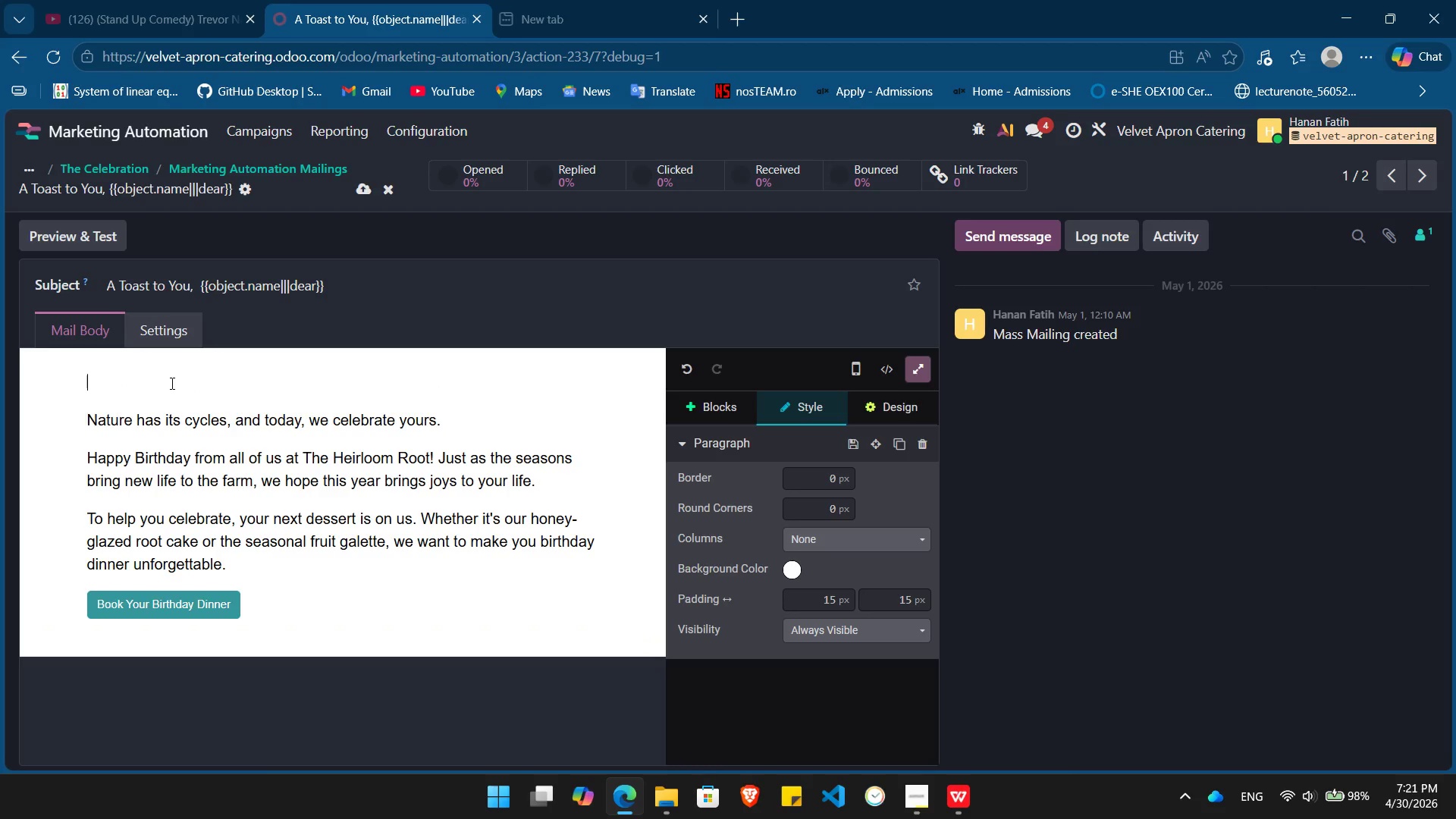 
key(ArrowUp)
 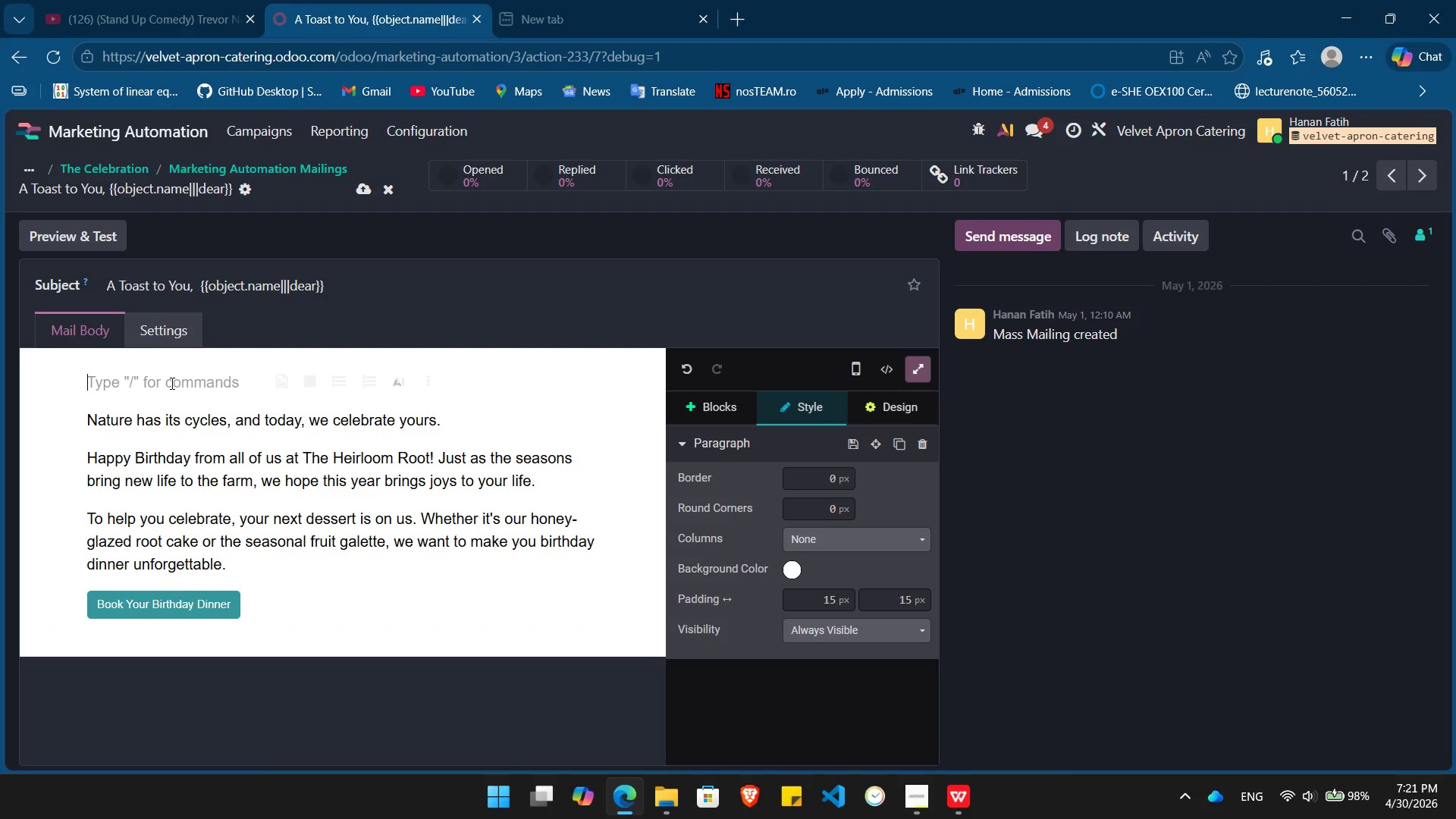 
key(Slash)
 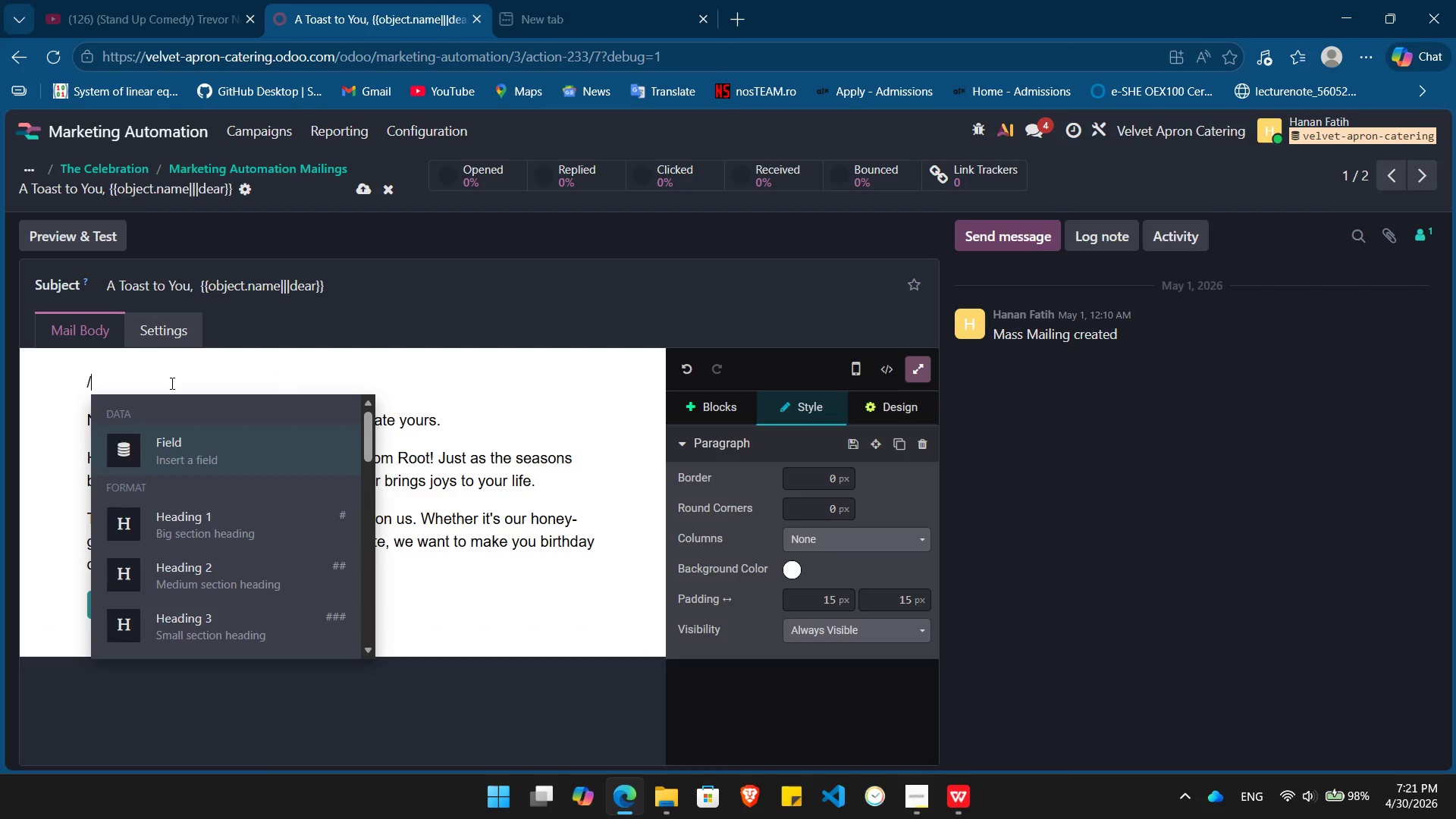 
key(H)
 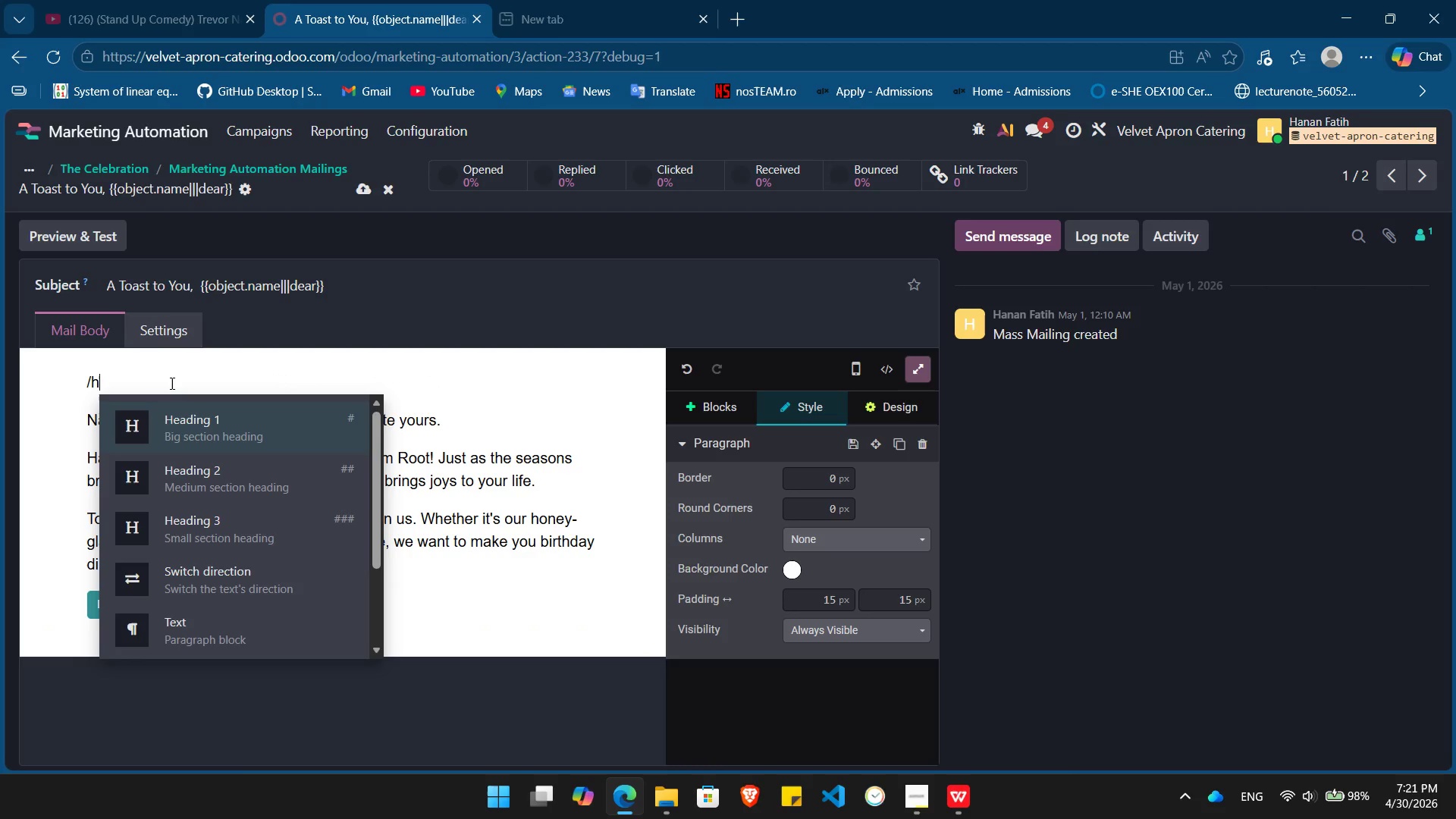 
key(Enter)
 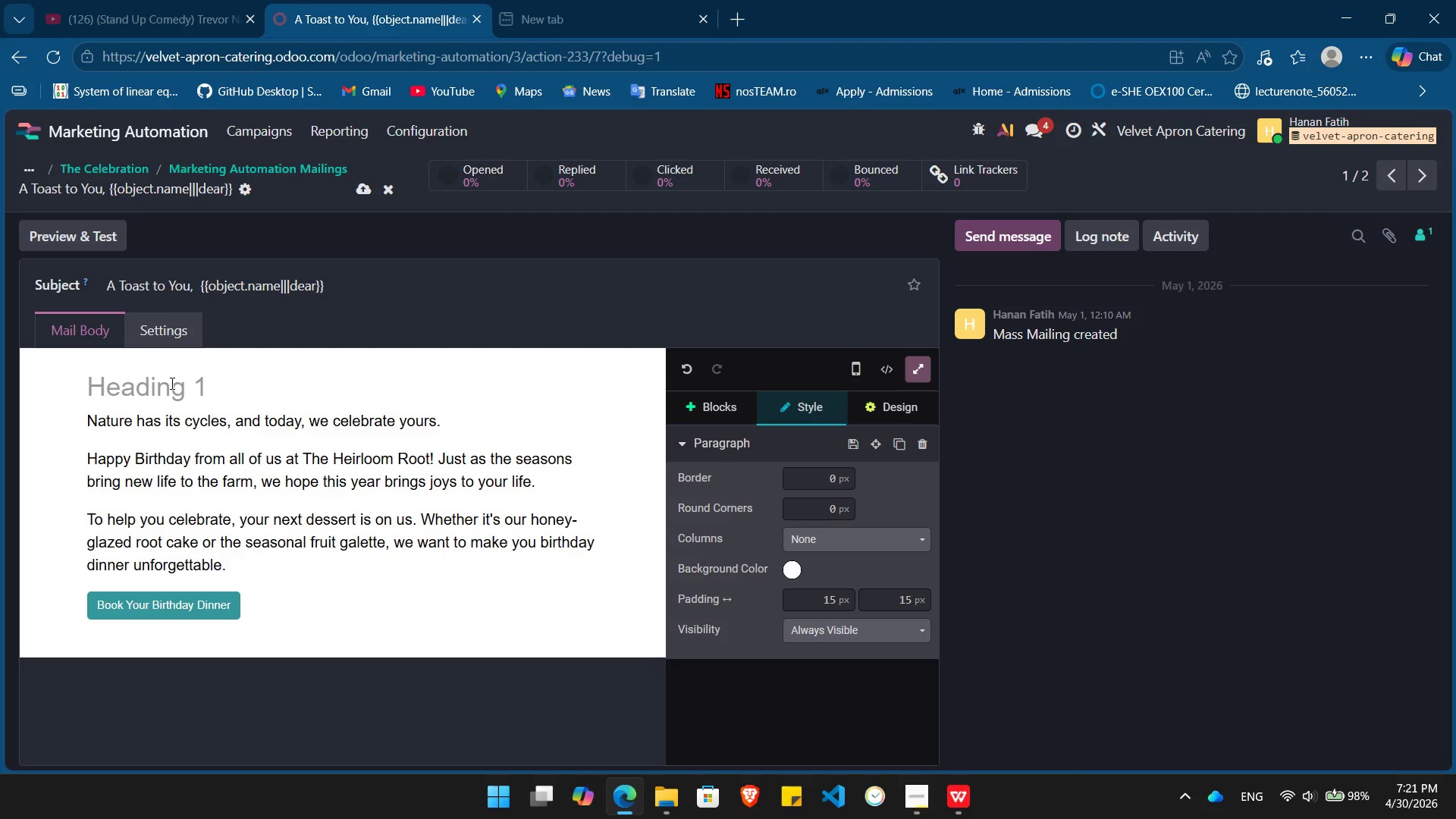 
type(Celebrating another trip Around the Sun.)
 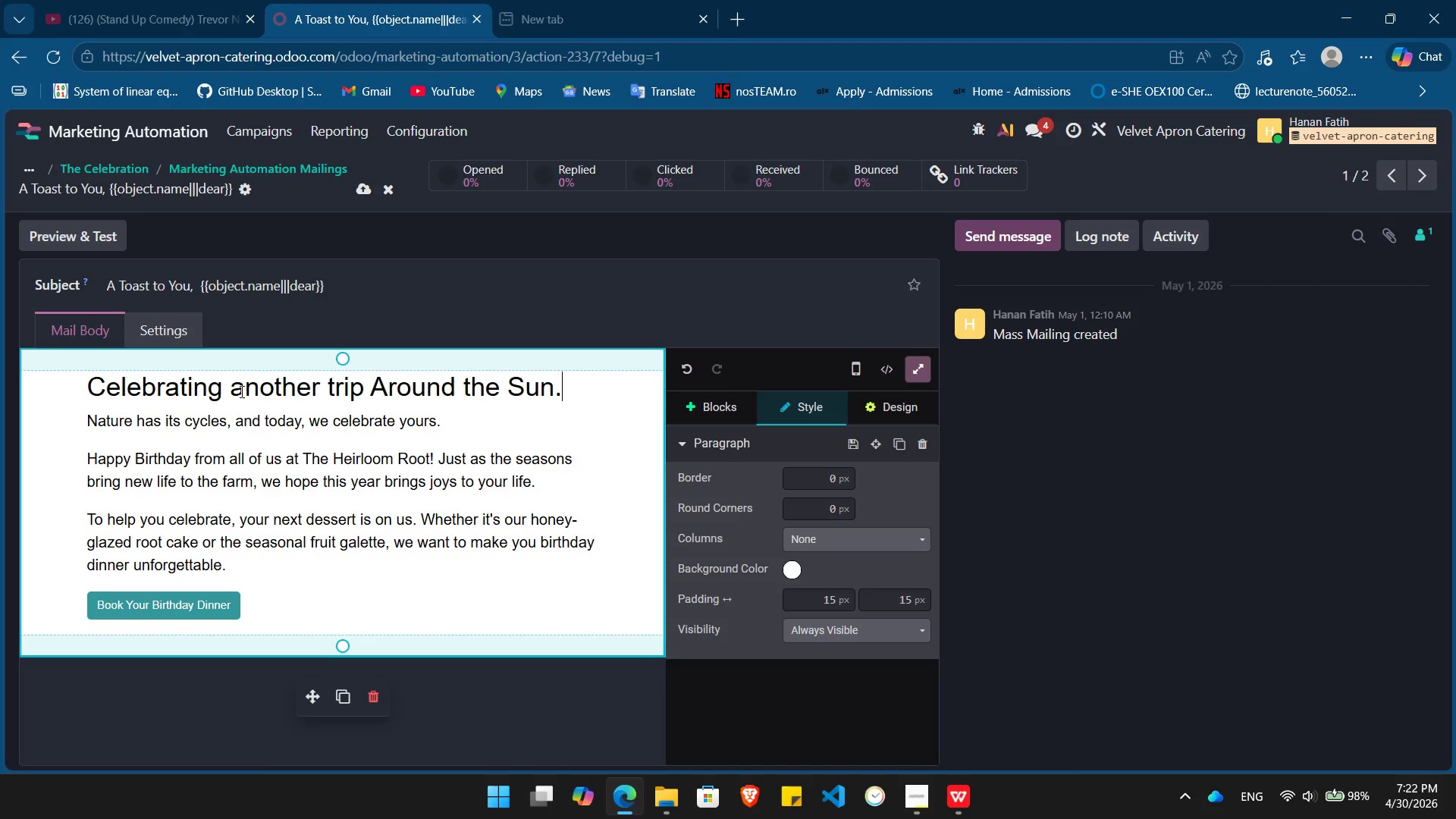 
left_click([240, 391])
 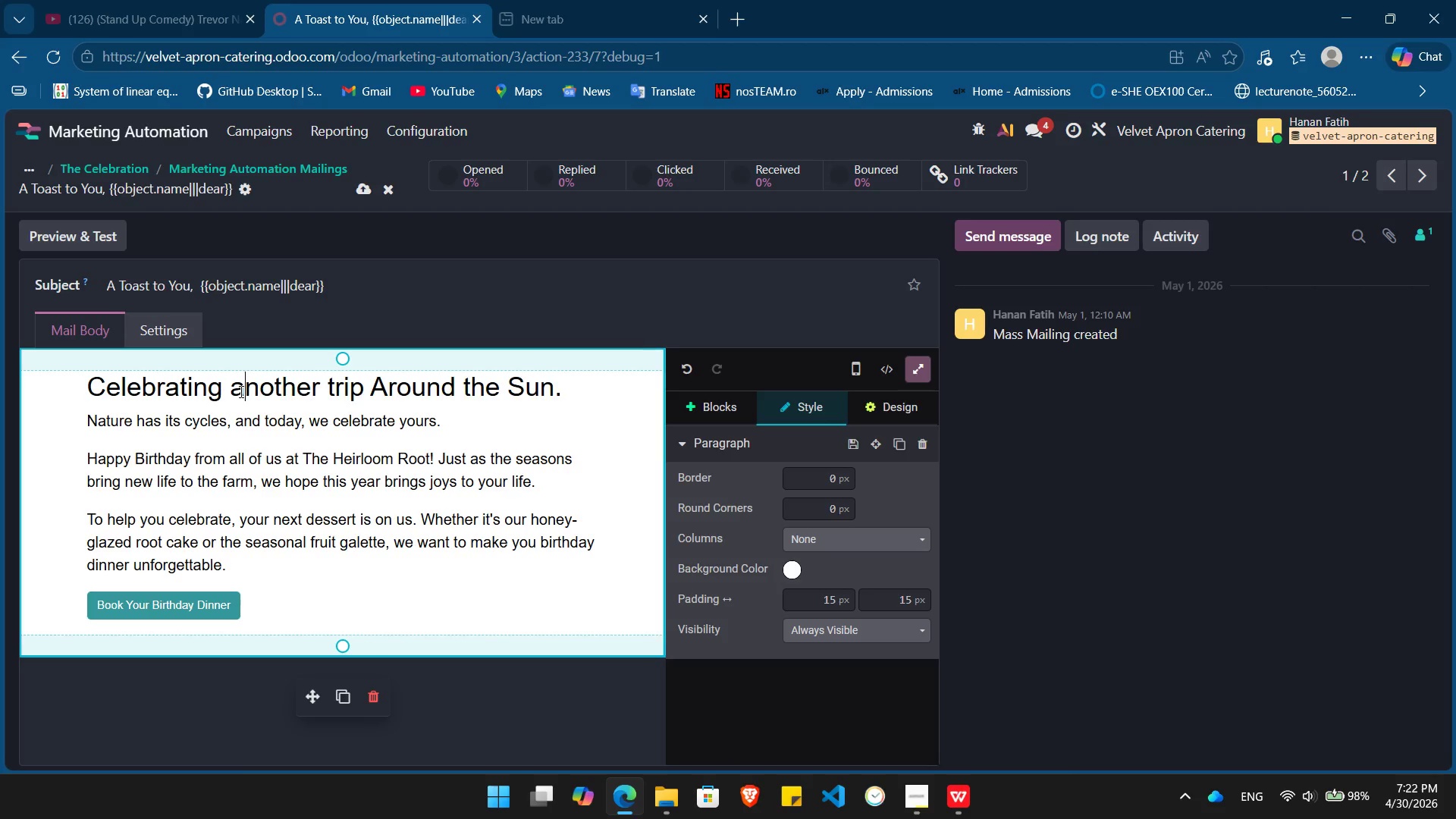 
key(Backspace)
 